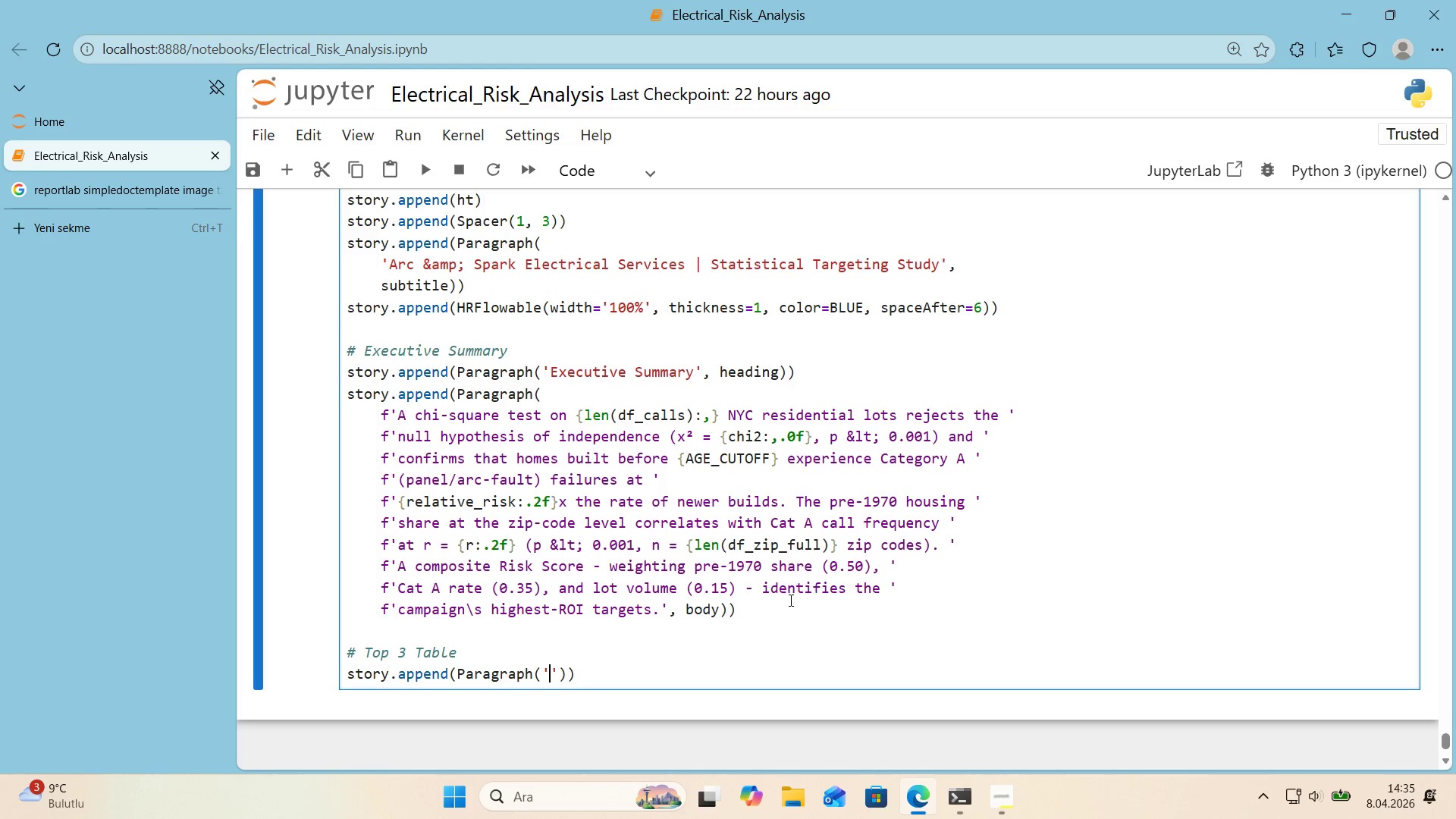 
type(Recommended D'rect Ma)
key(Backspace)
key(Backspace)
key(Backspace)
type(-Ma'l Targets)
 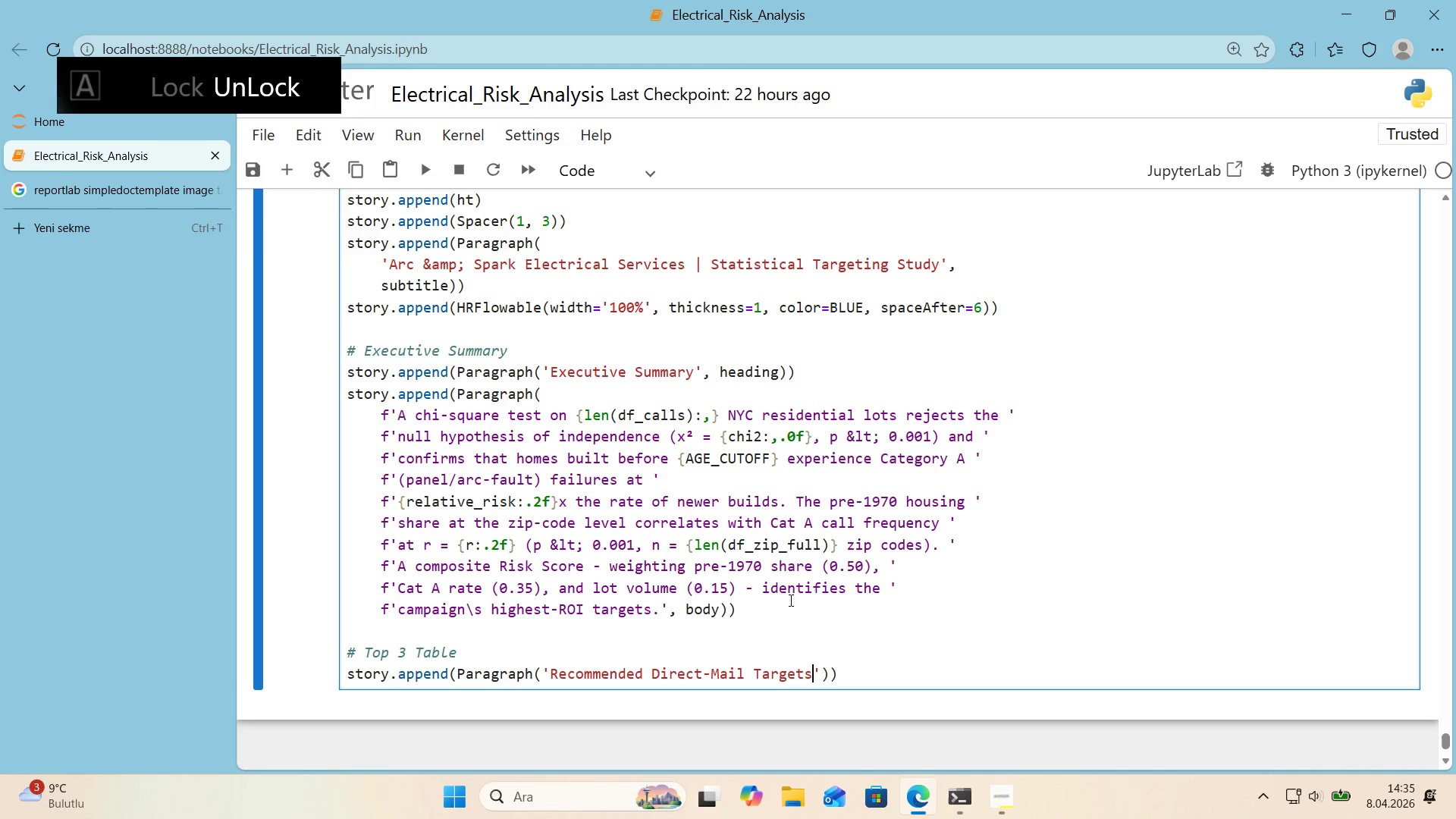 
key(ArrowRight)
 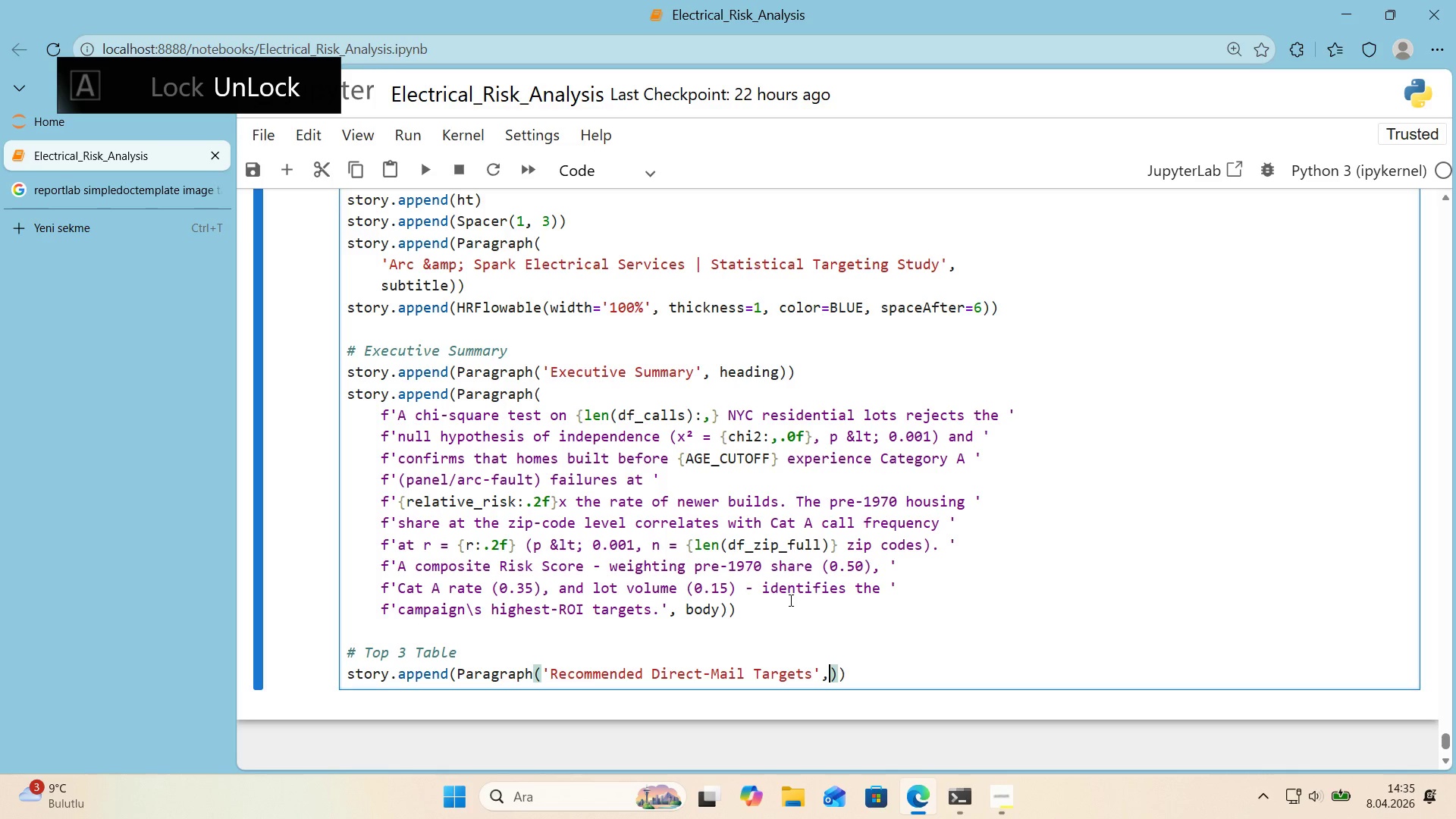 
type(, head'ng)
 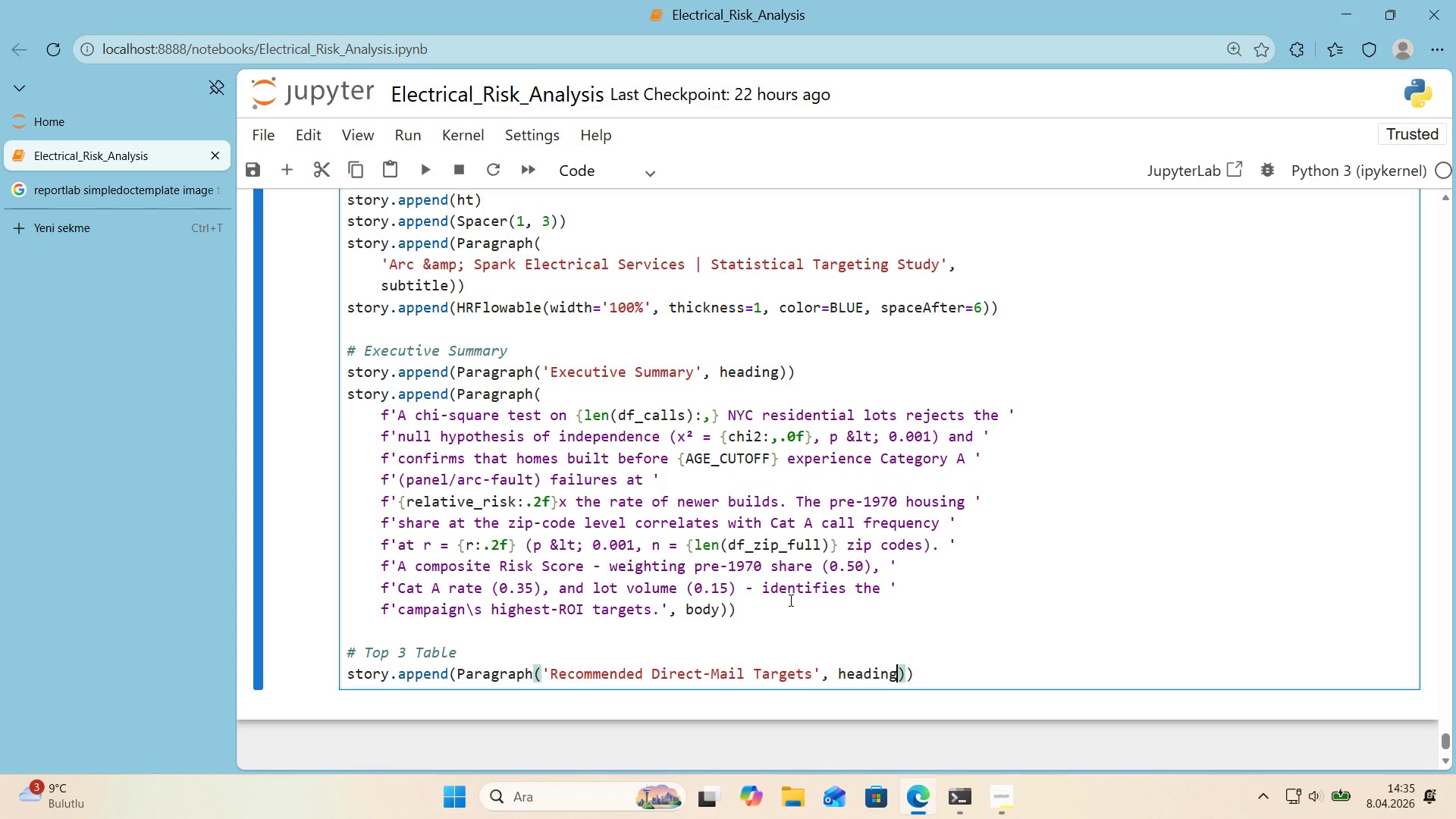 
key(ArrowRight)
 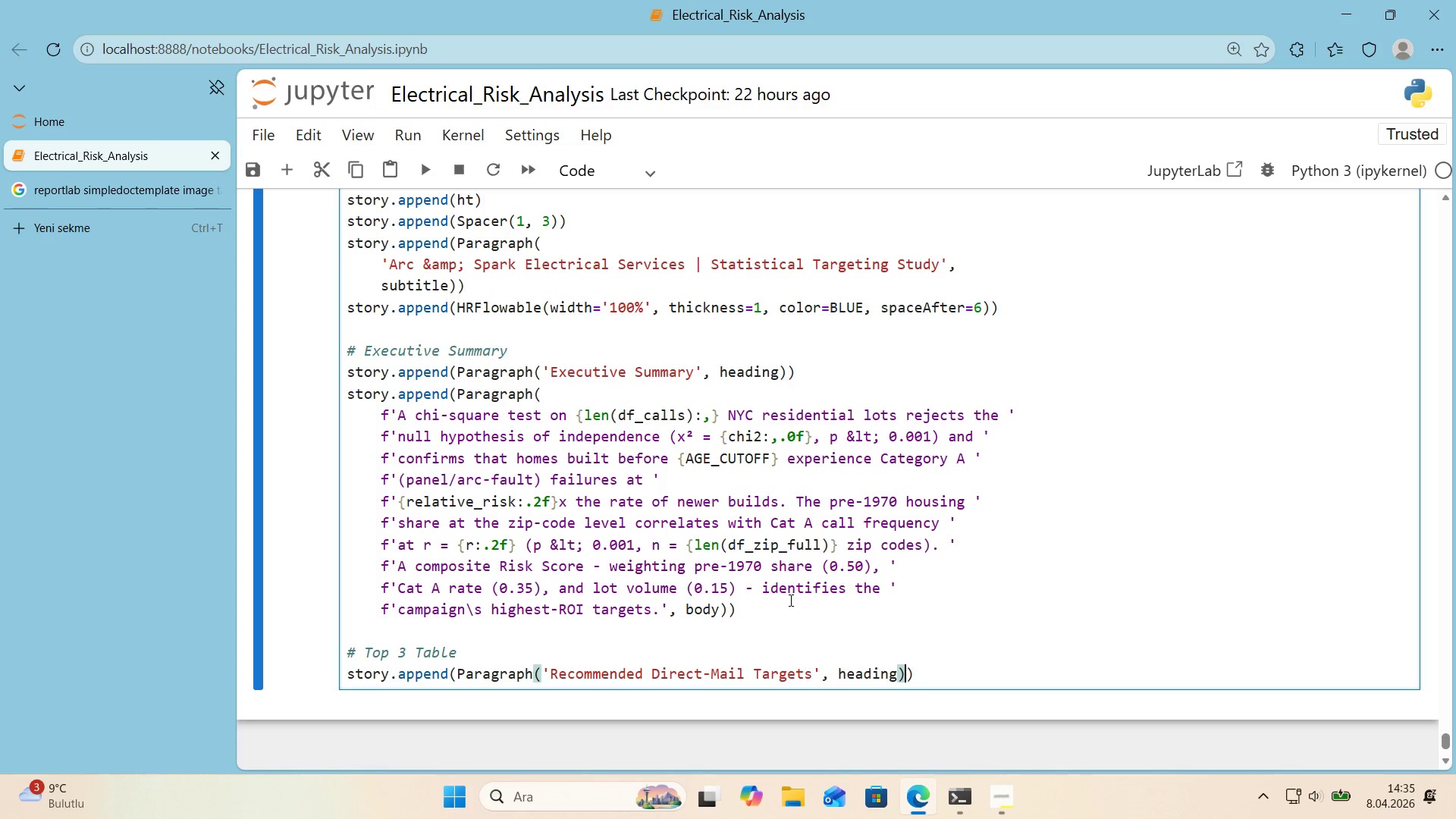 
key(ArrowRight)
 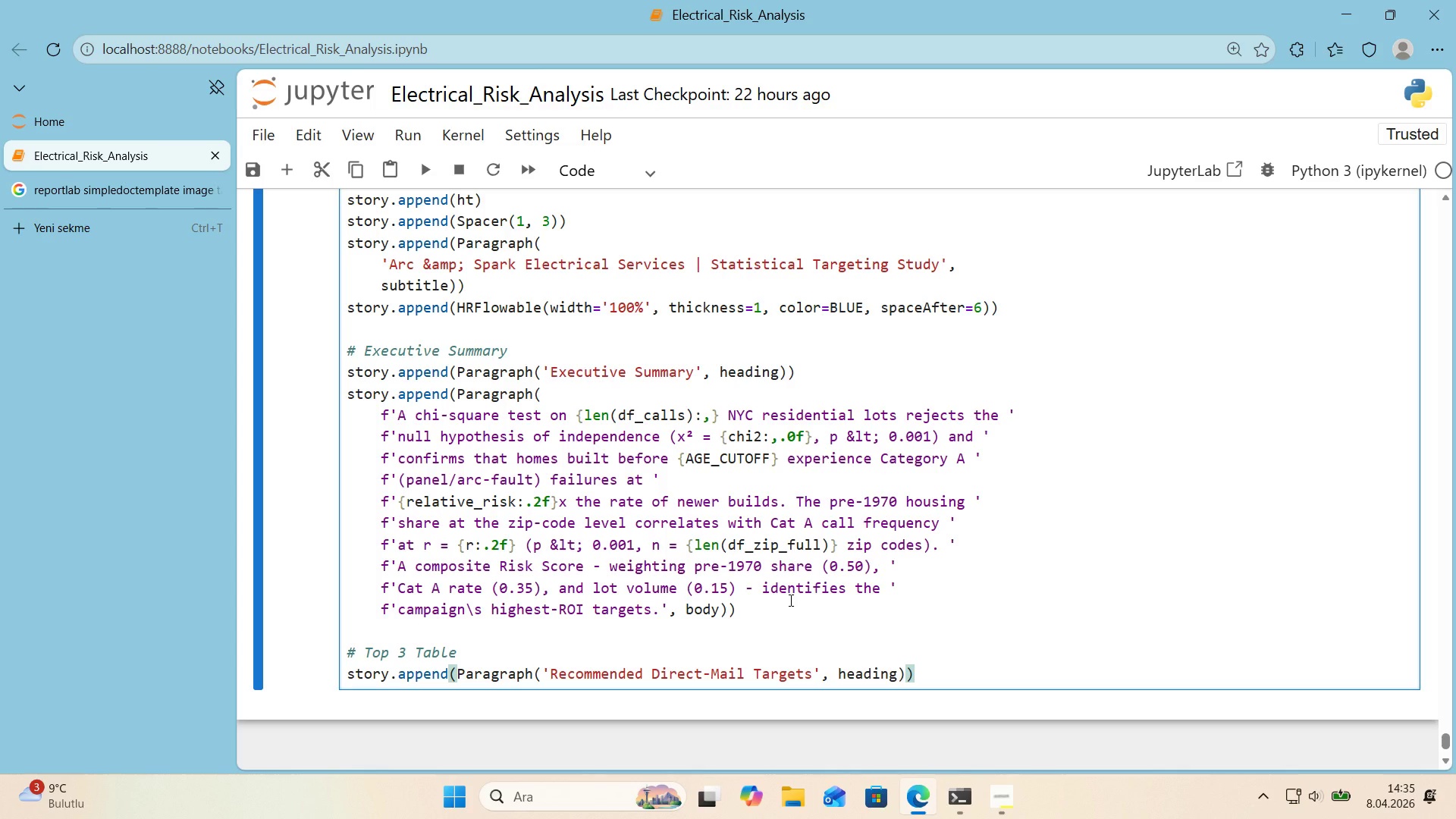 
key(Enter)
 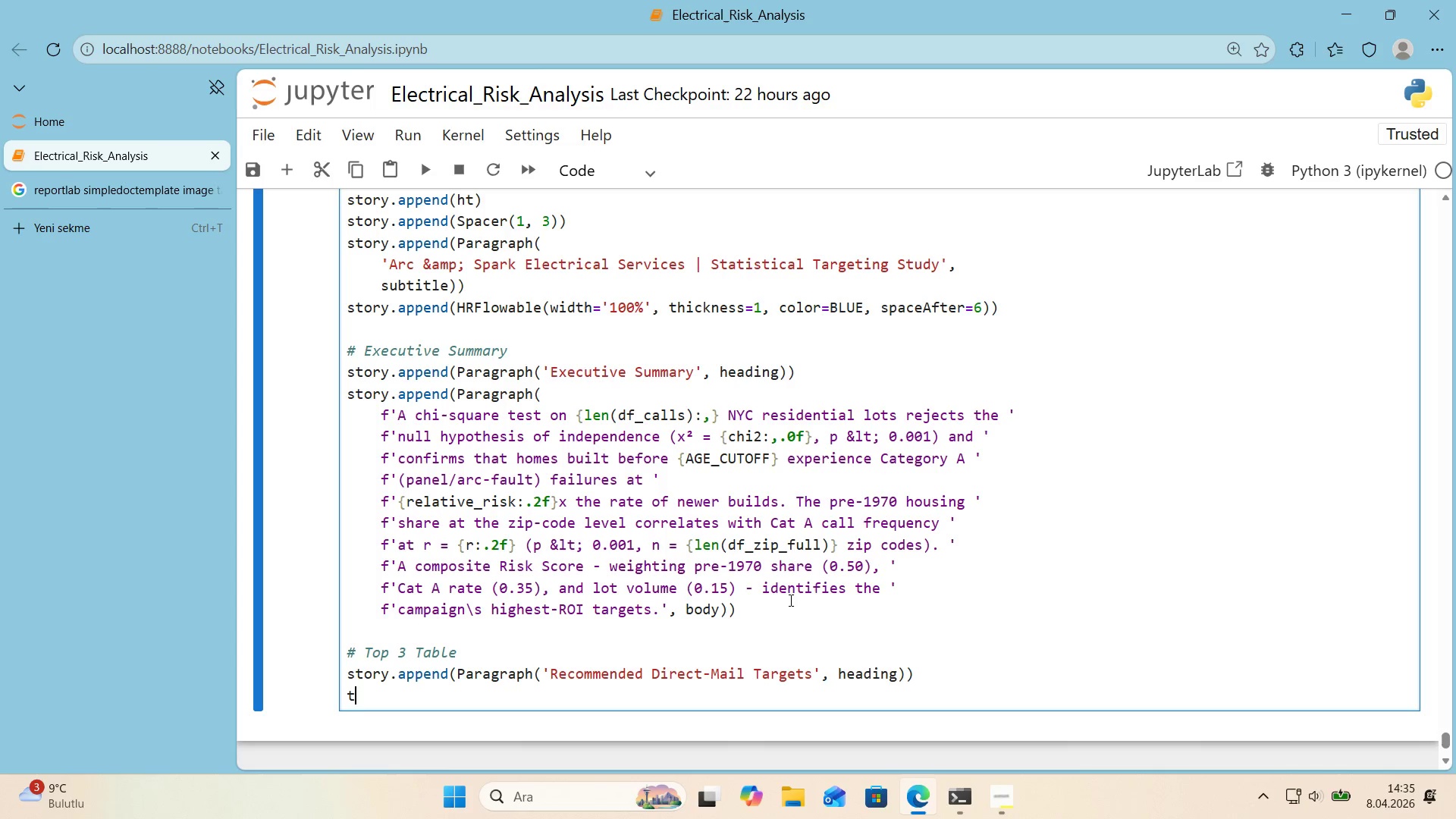 
type(tbl_data ) )
 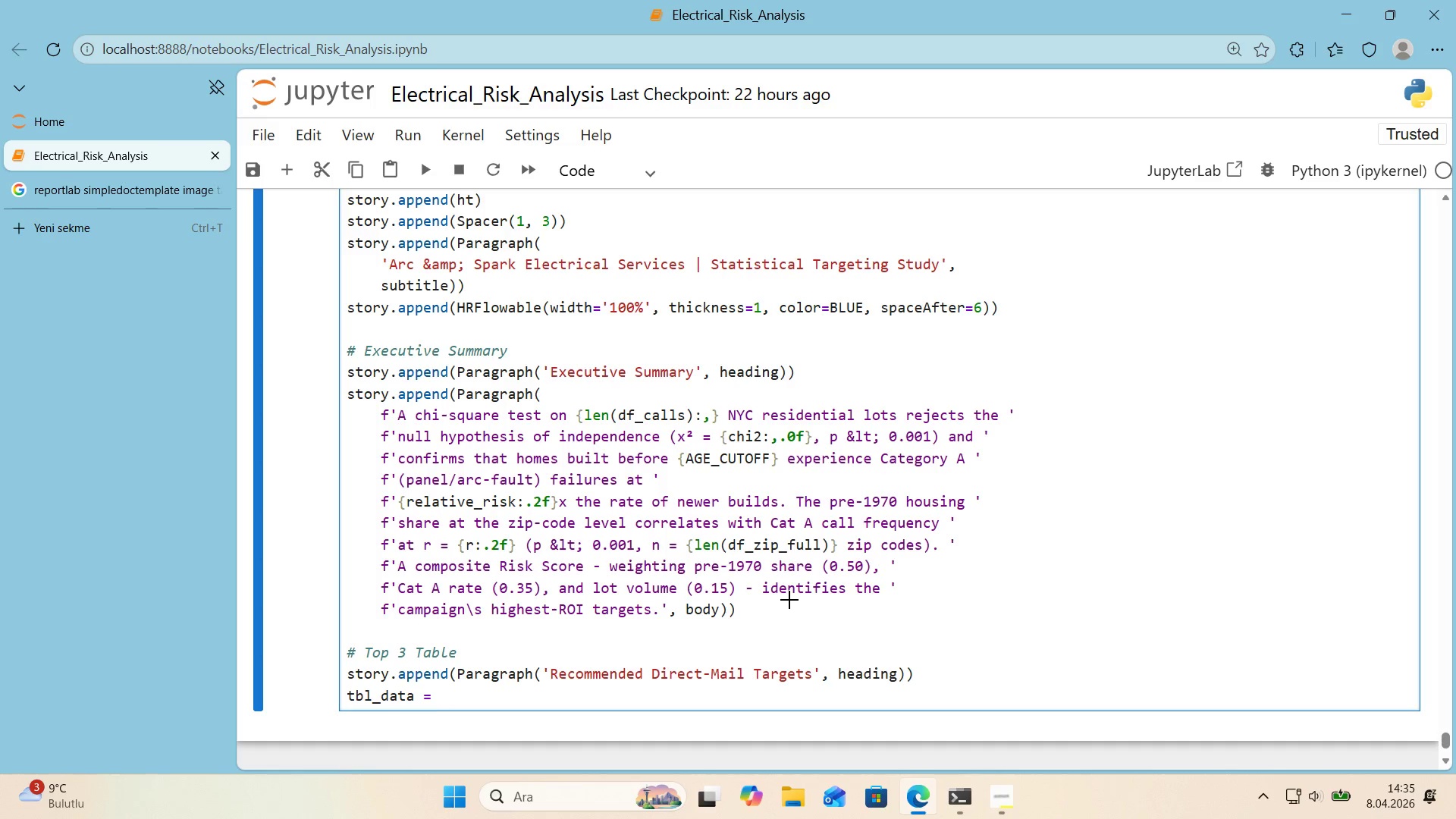 
key(Alt+Control+9)
 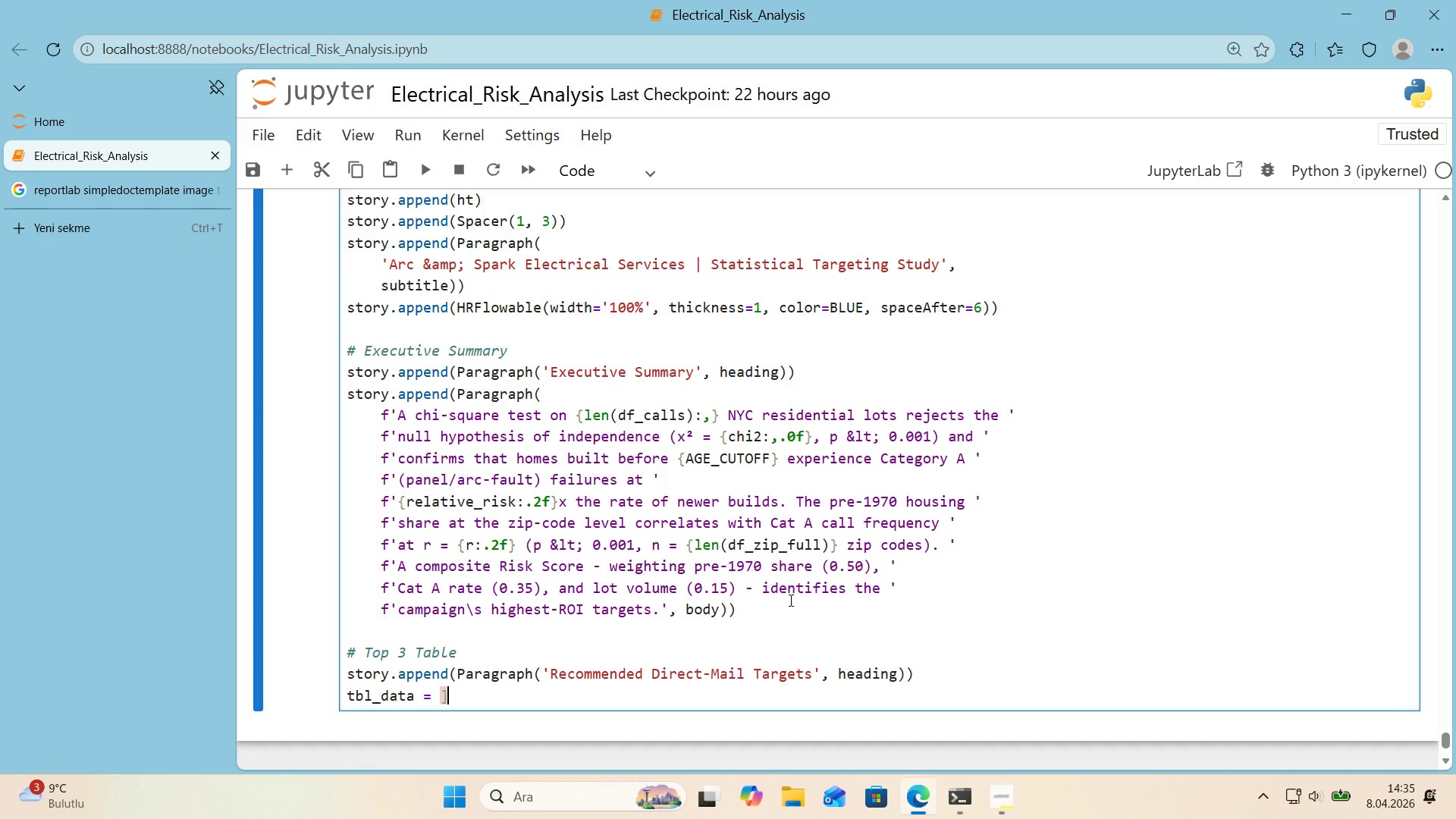 
key(Backspace)
 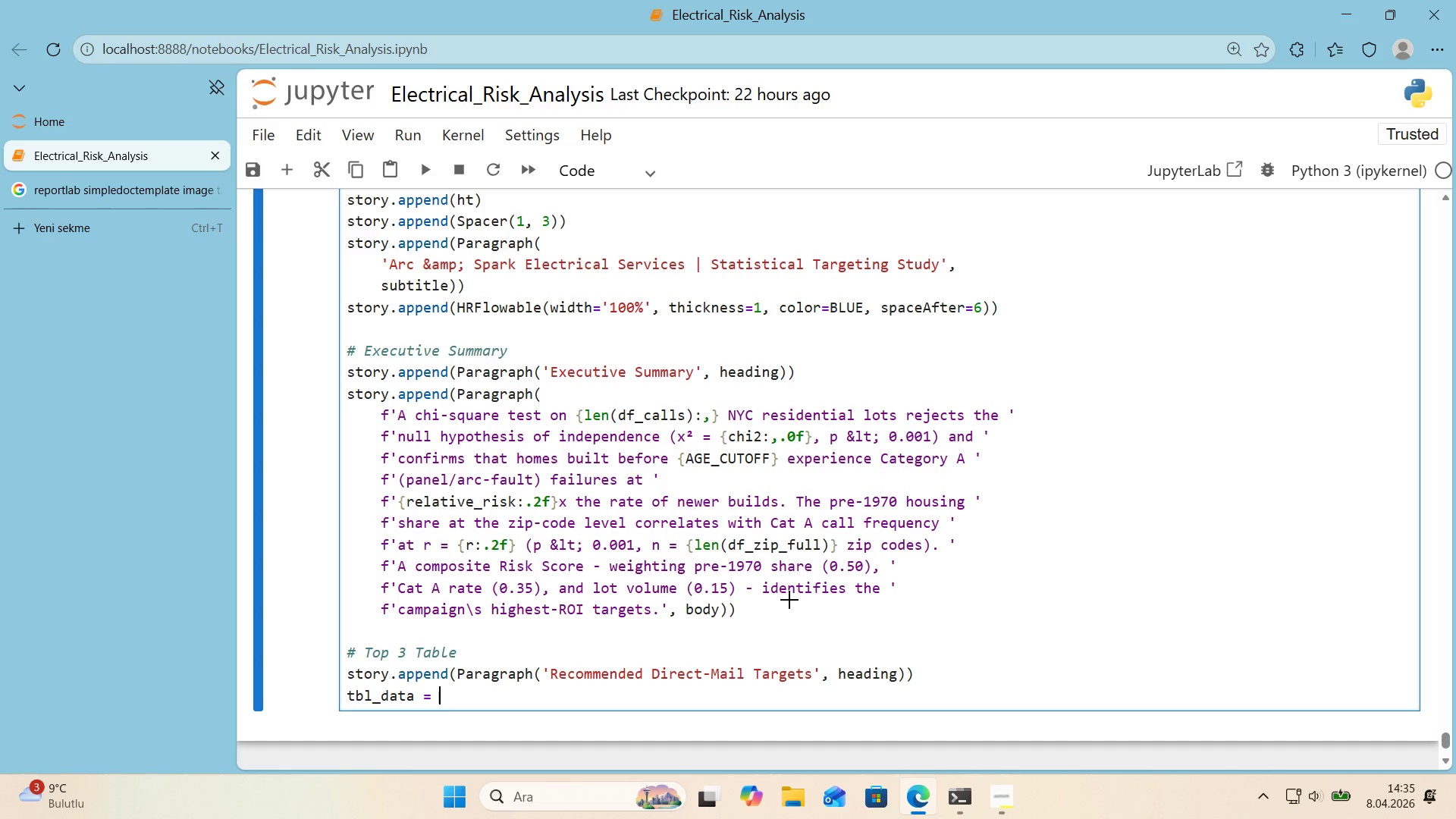 
key(Alt+Control+AltRight)
 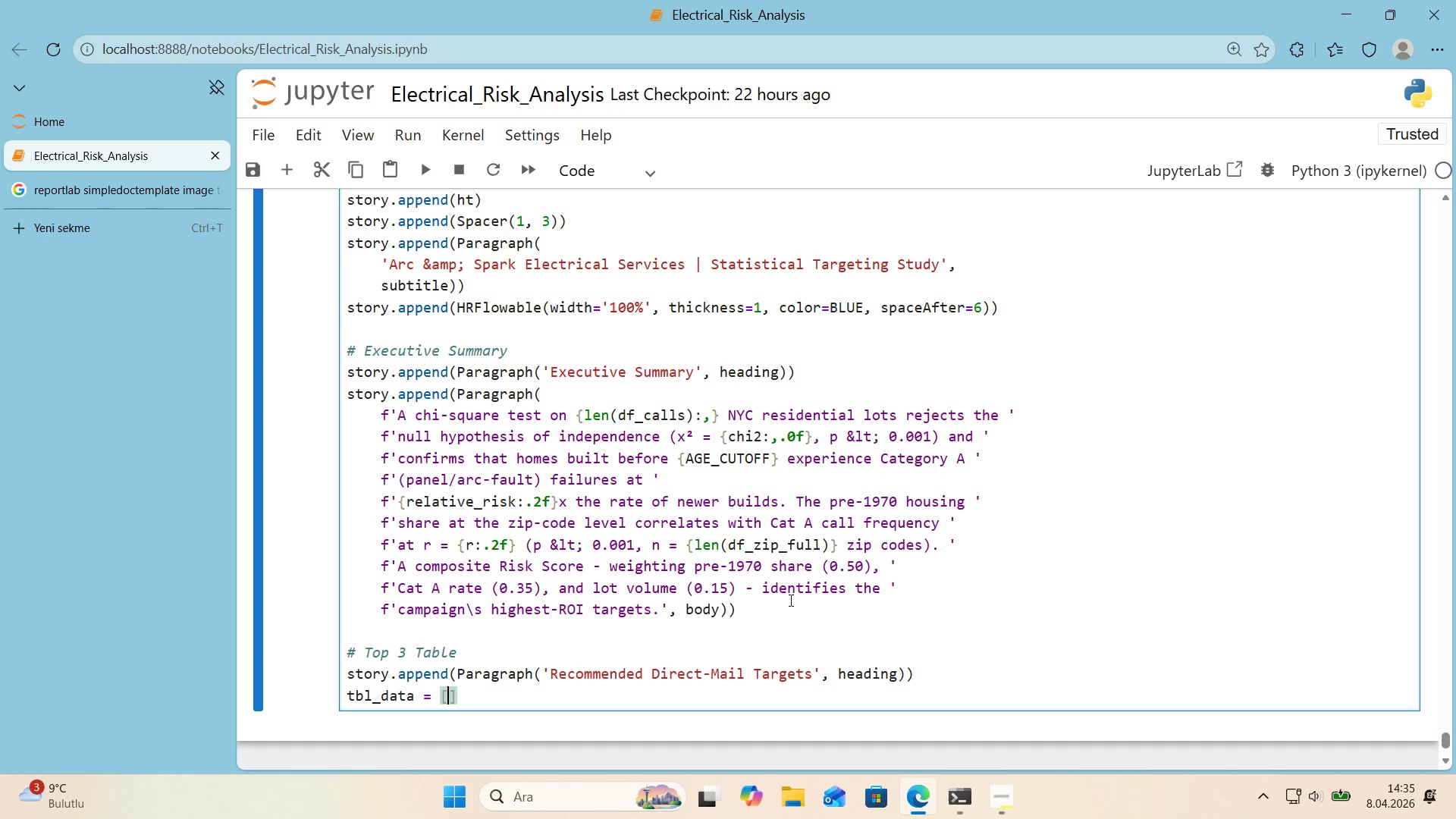 
key(Control+ControlLeft)
 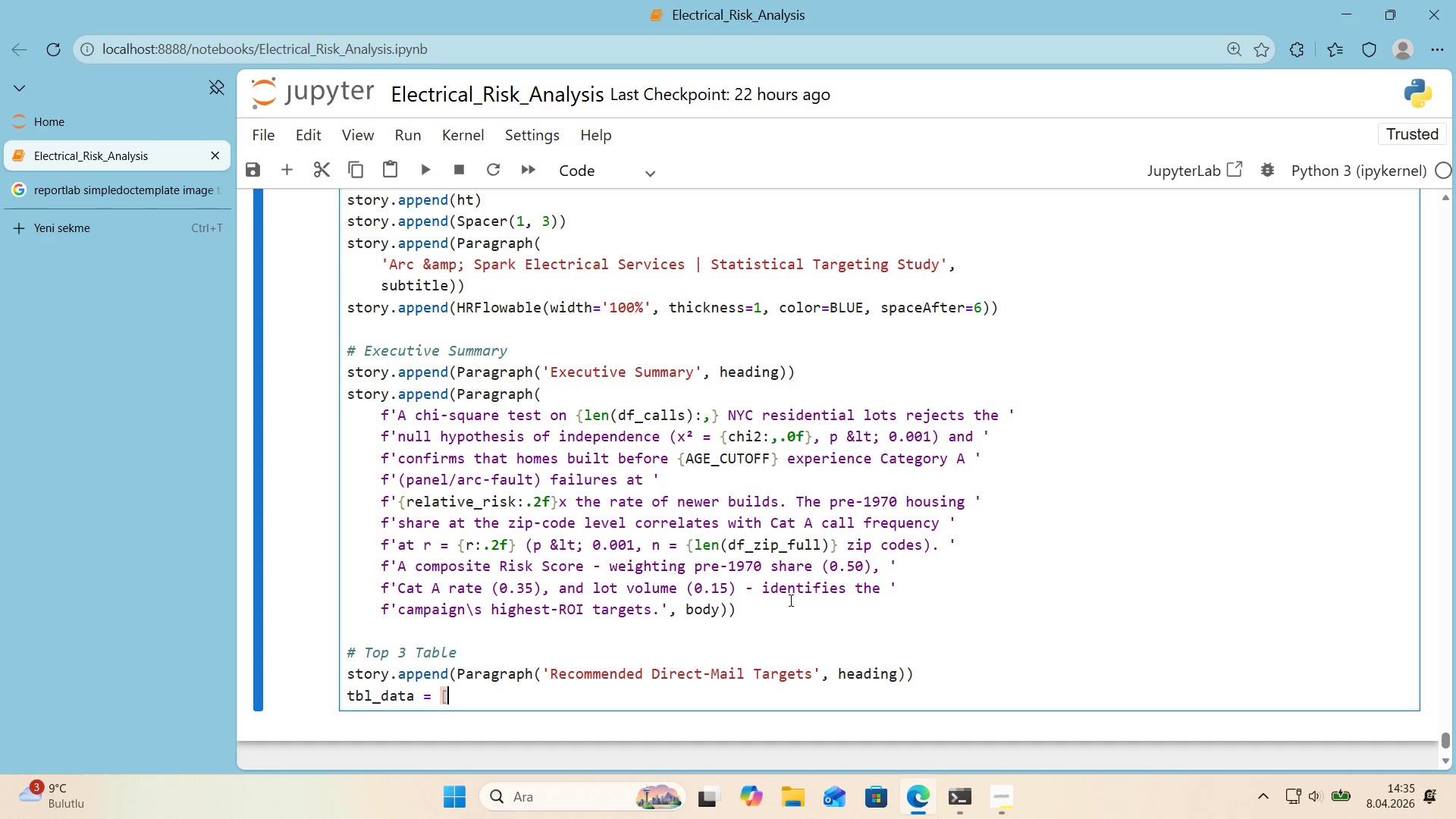 
key(Alt+Control+8)
 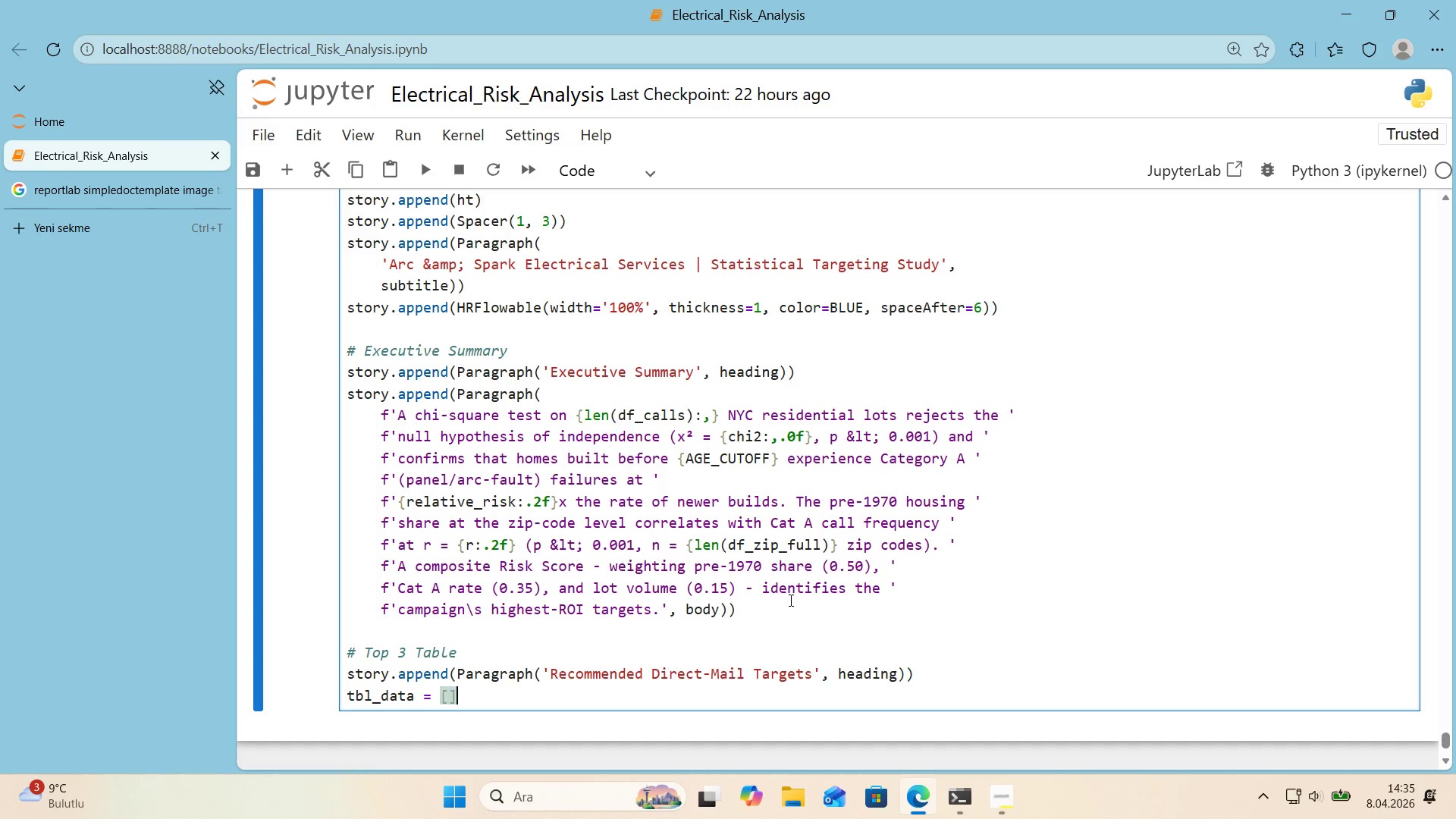 
key(Alt+Control+9)
 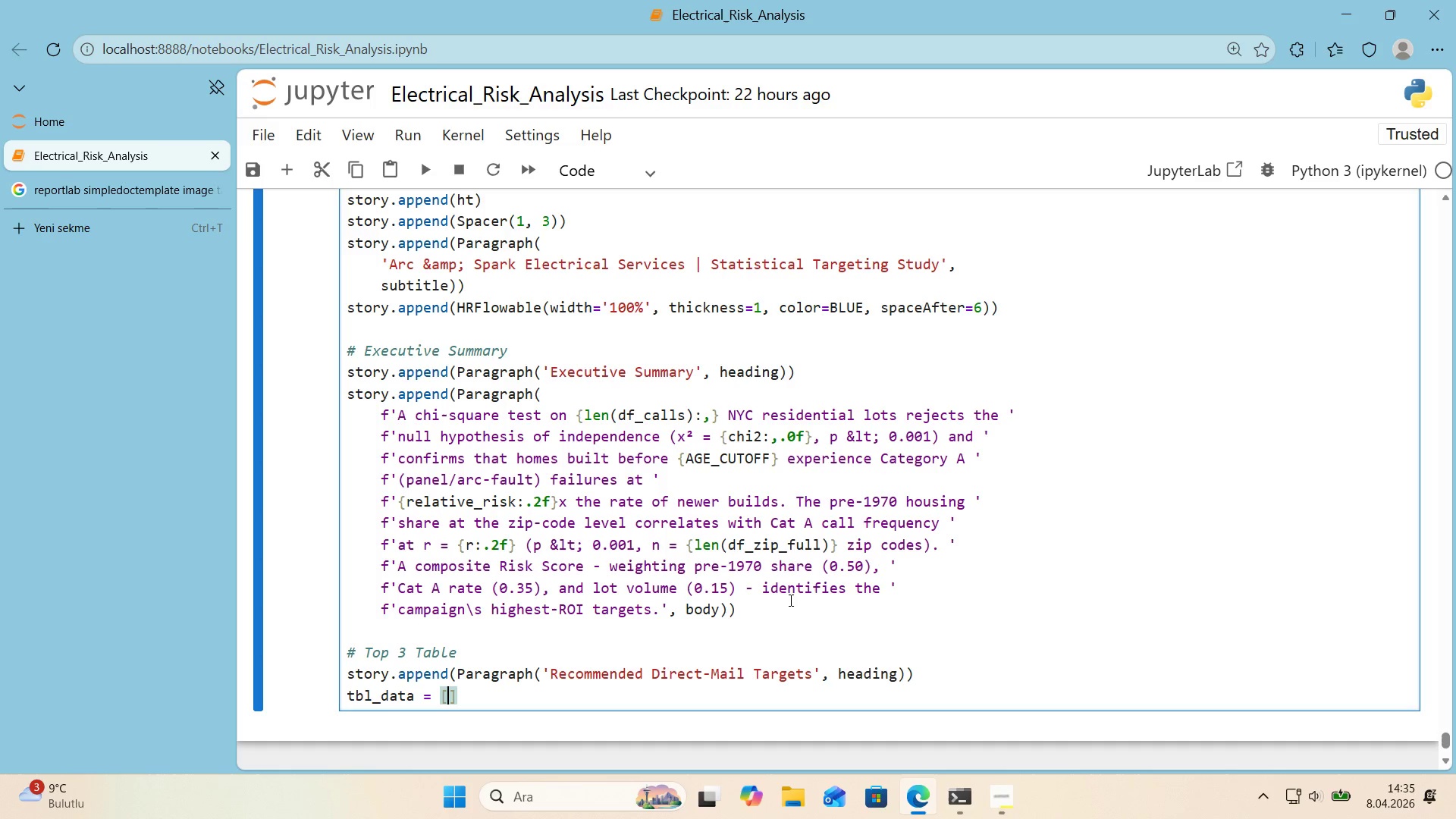 
key(ArrowLeft)
 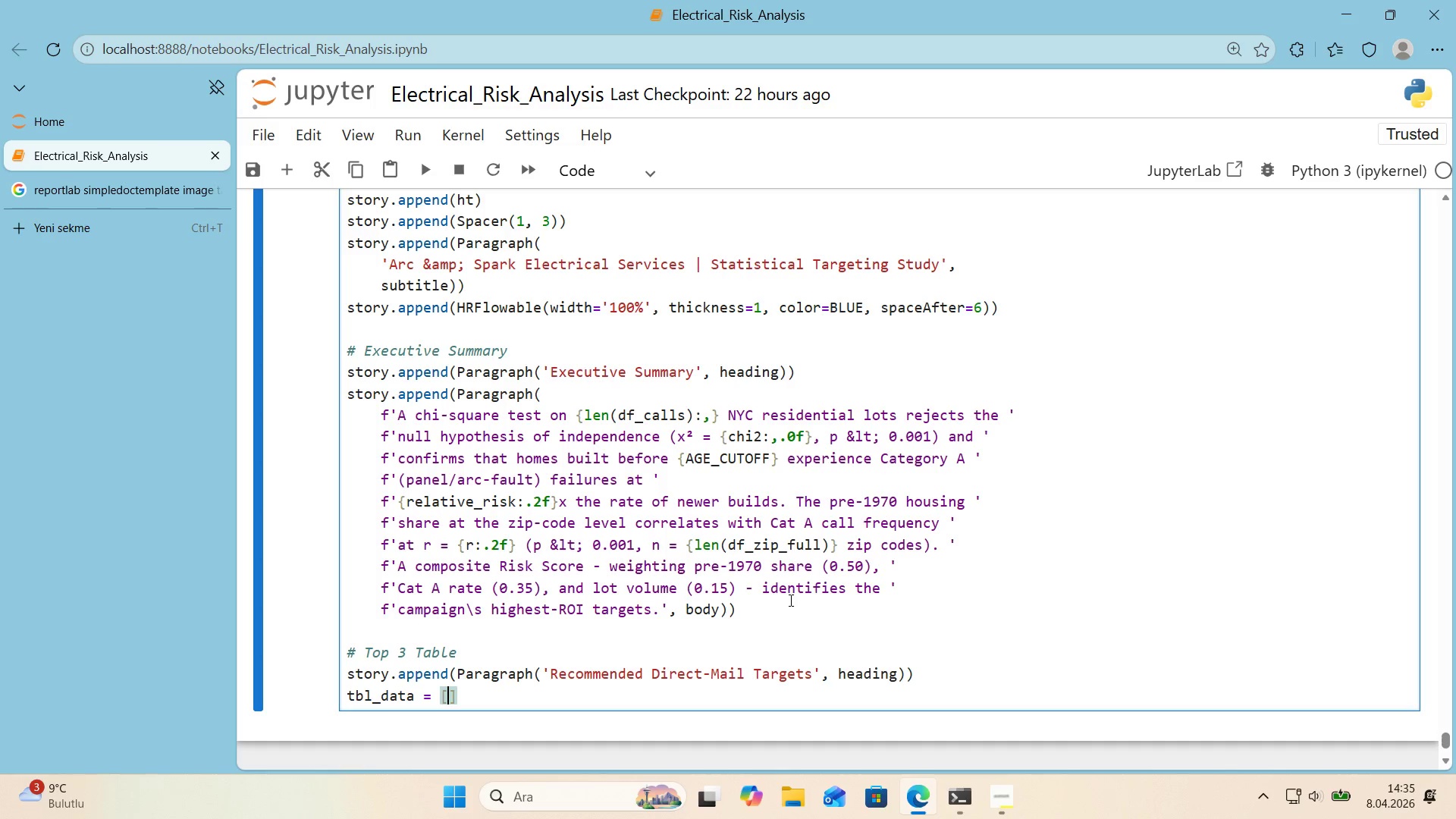 
key(Alt+Control+8)
 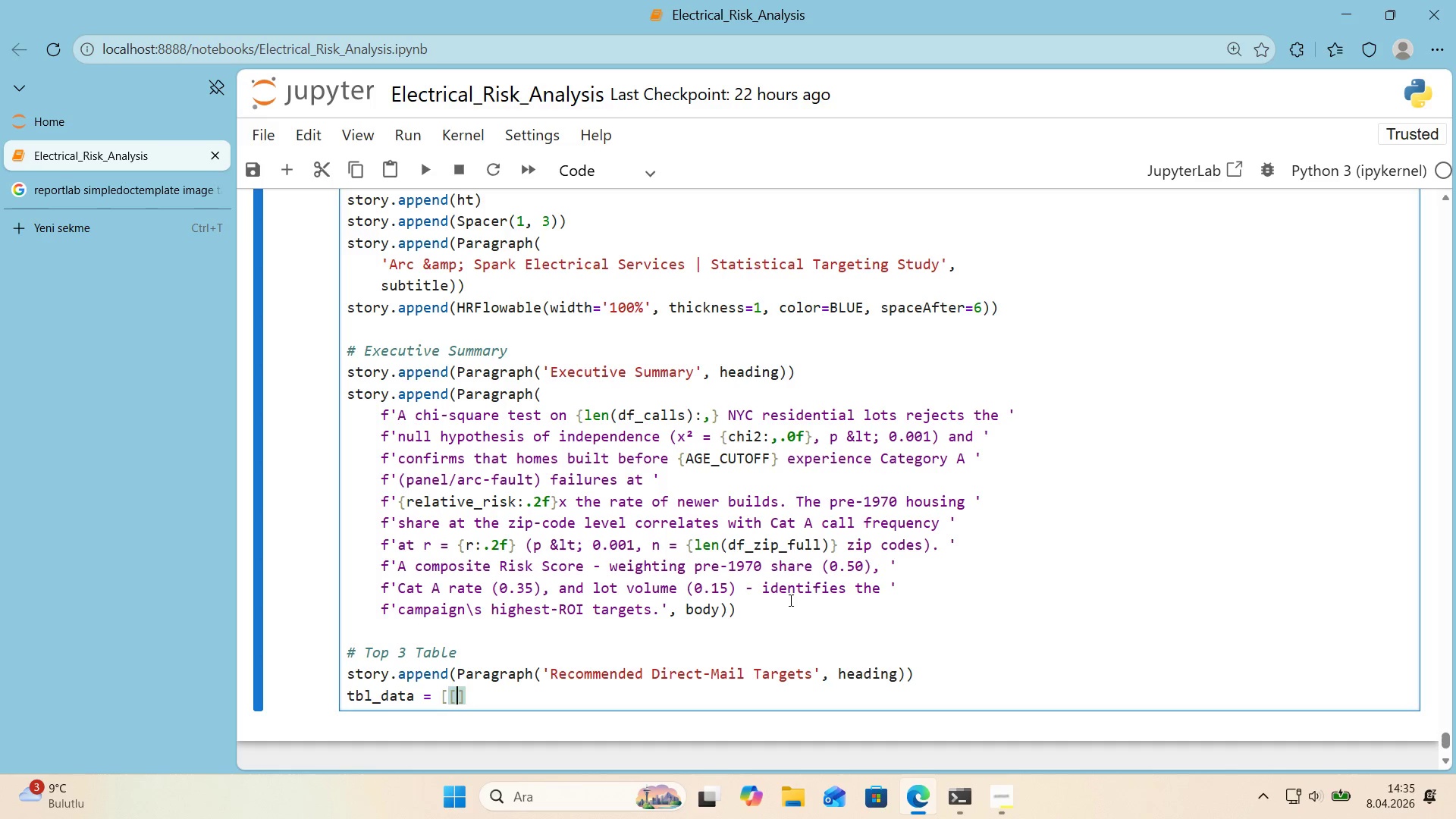 
key(Alt+Control+9)
 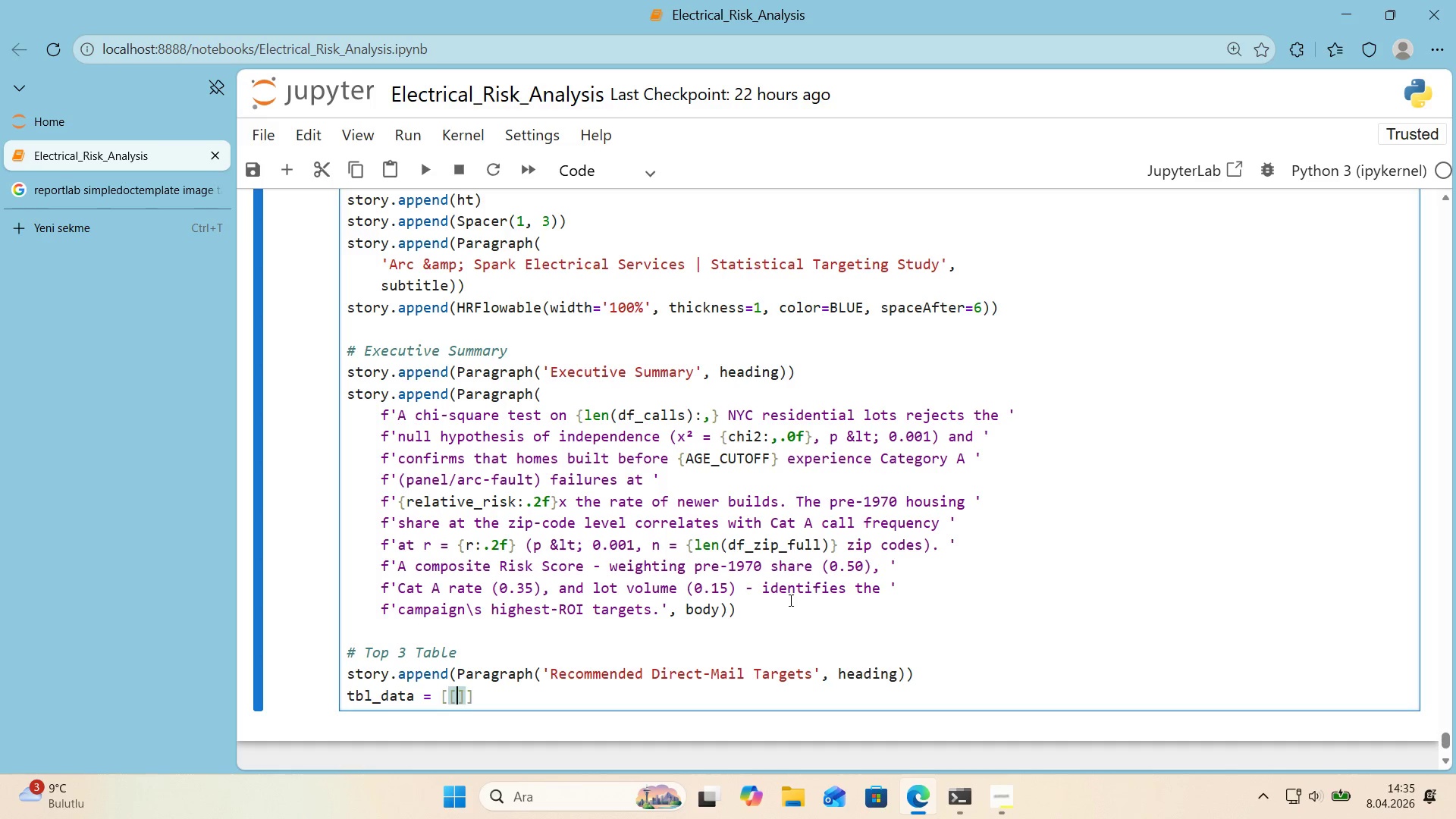 
key(ArrowLeft)
 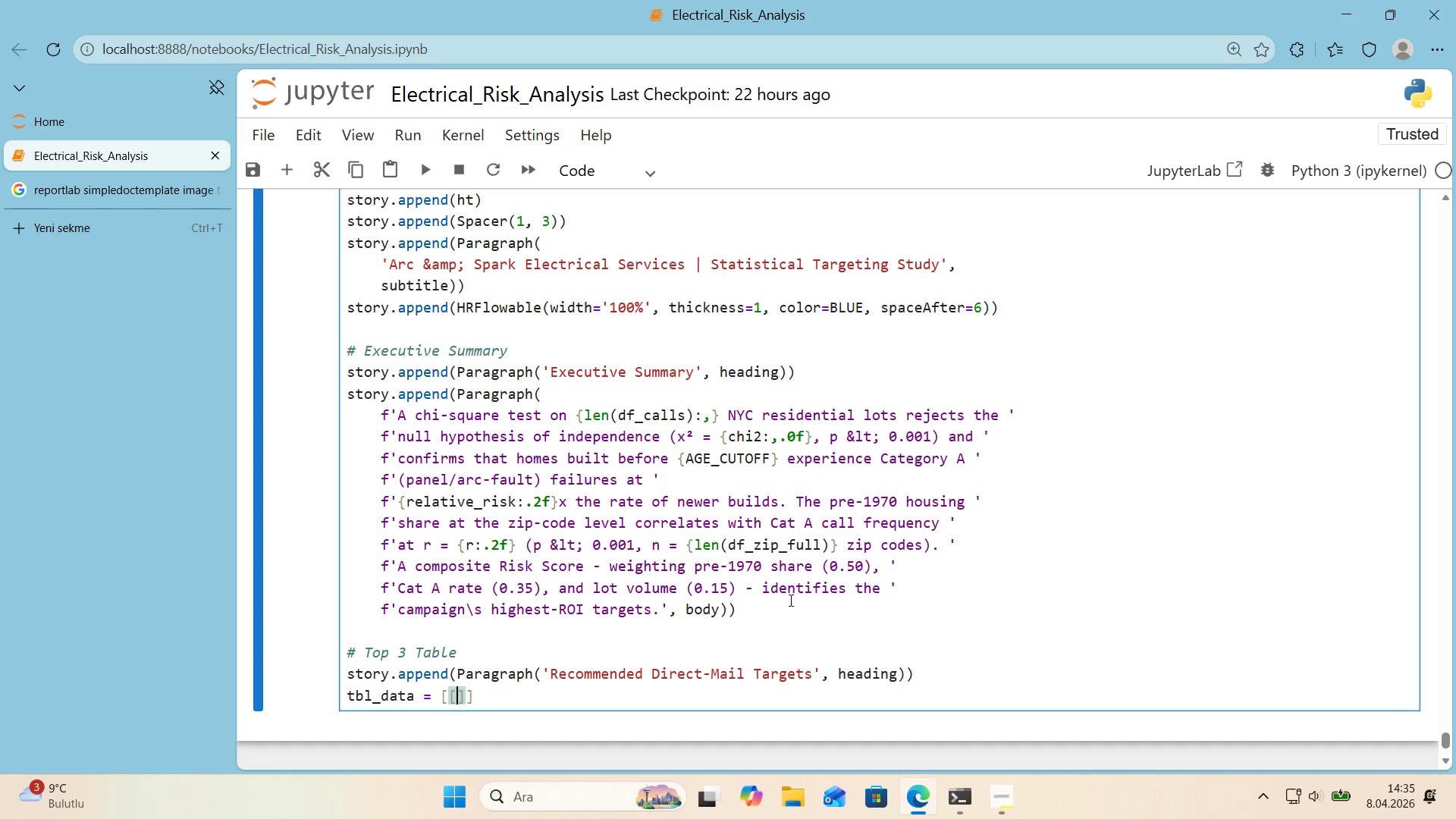 
type(@@)
 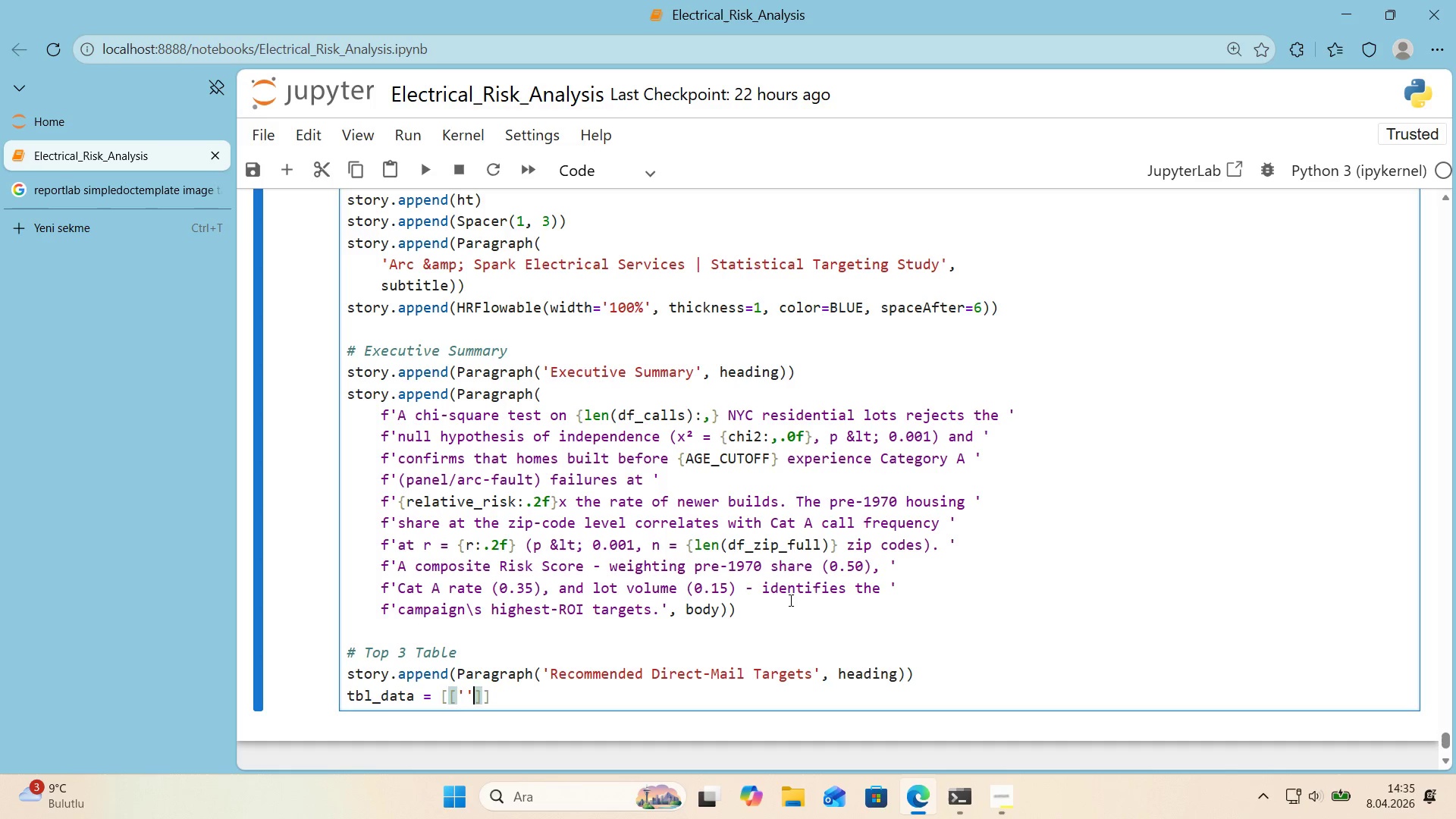 
key(ArrowLeft)
 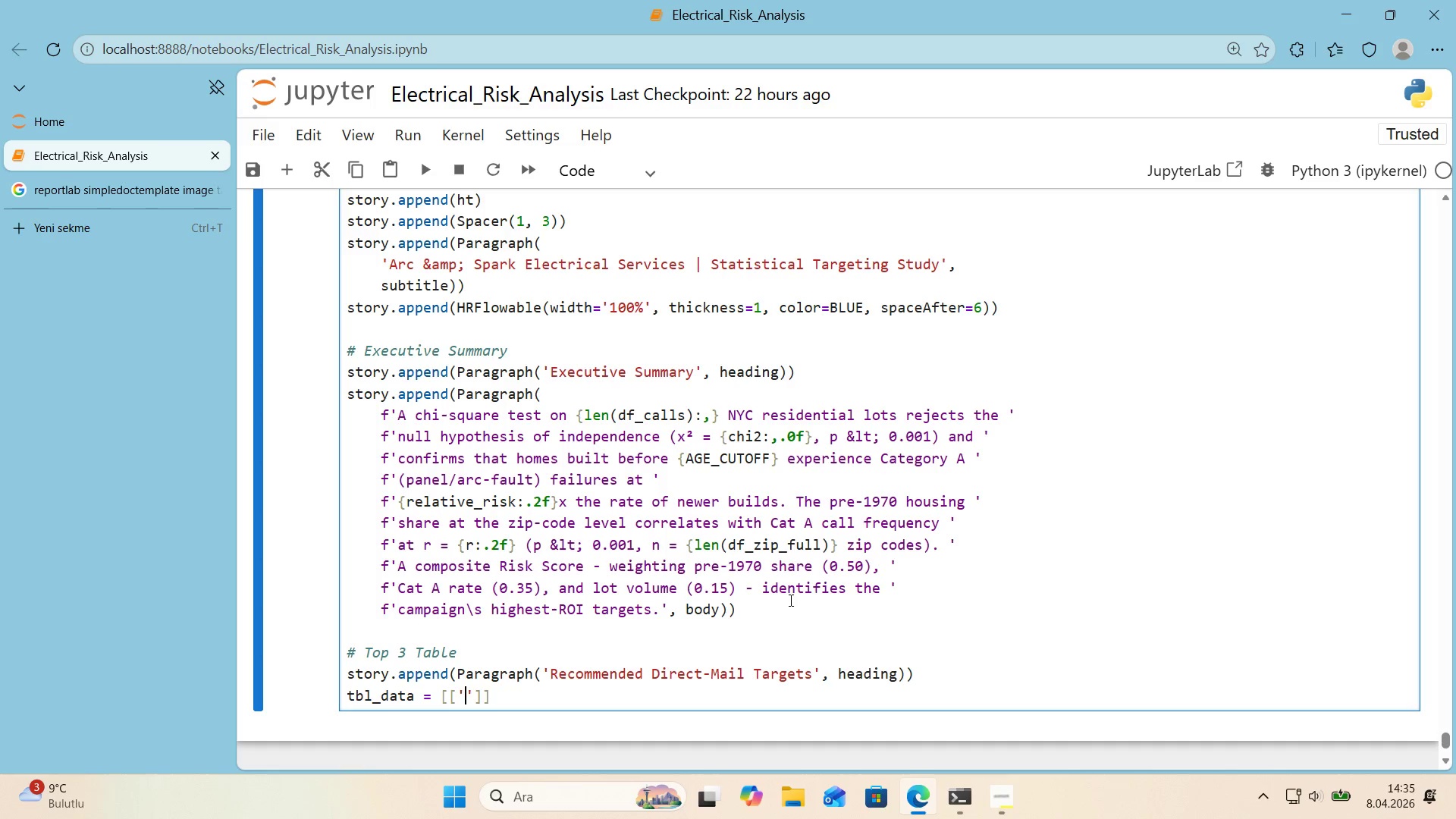 
type(Rank)
 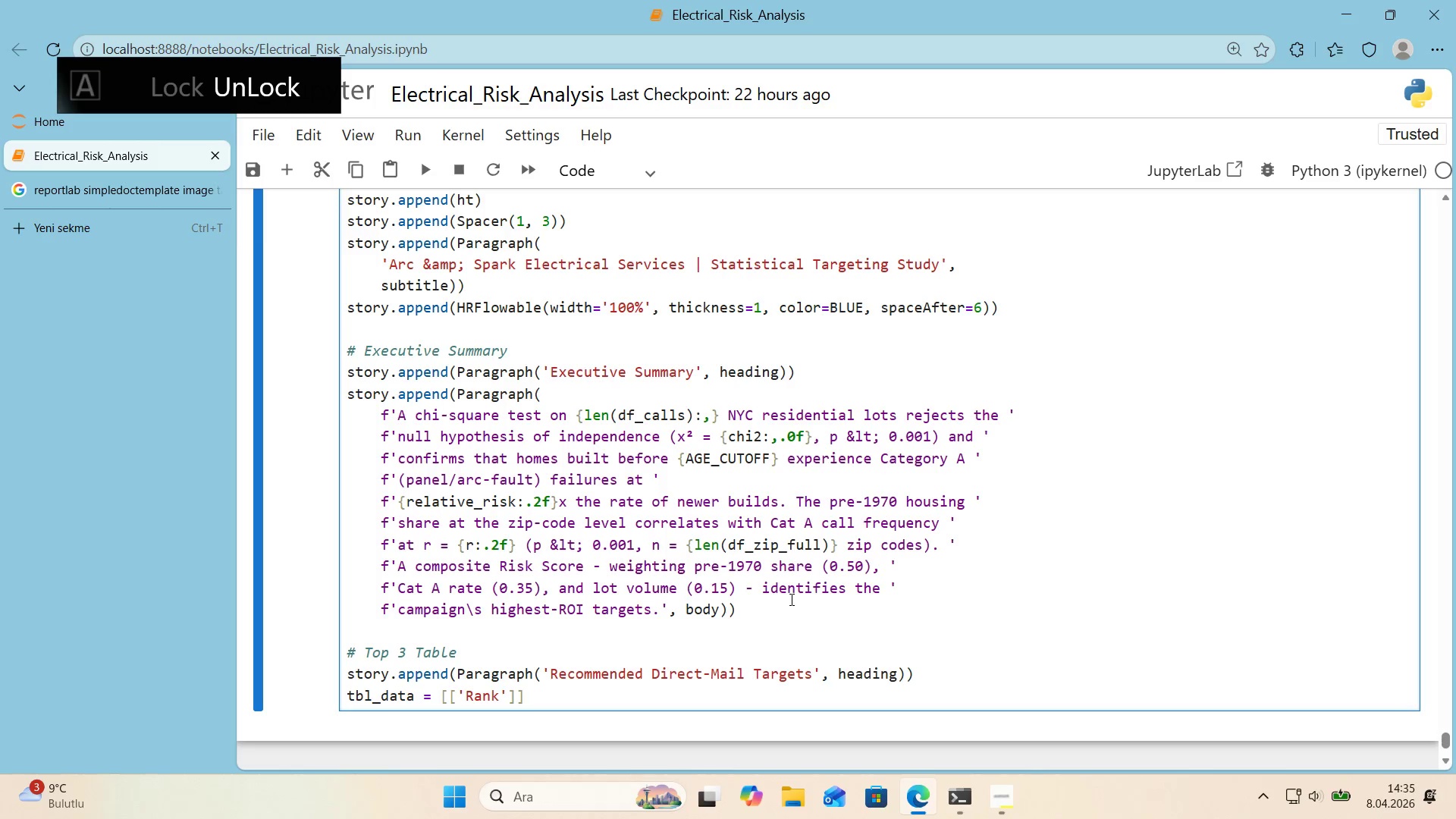 
scroll: coordinate [778, 603], scroll_direction: down, amount: 1.0
 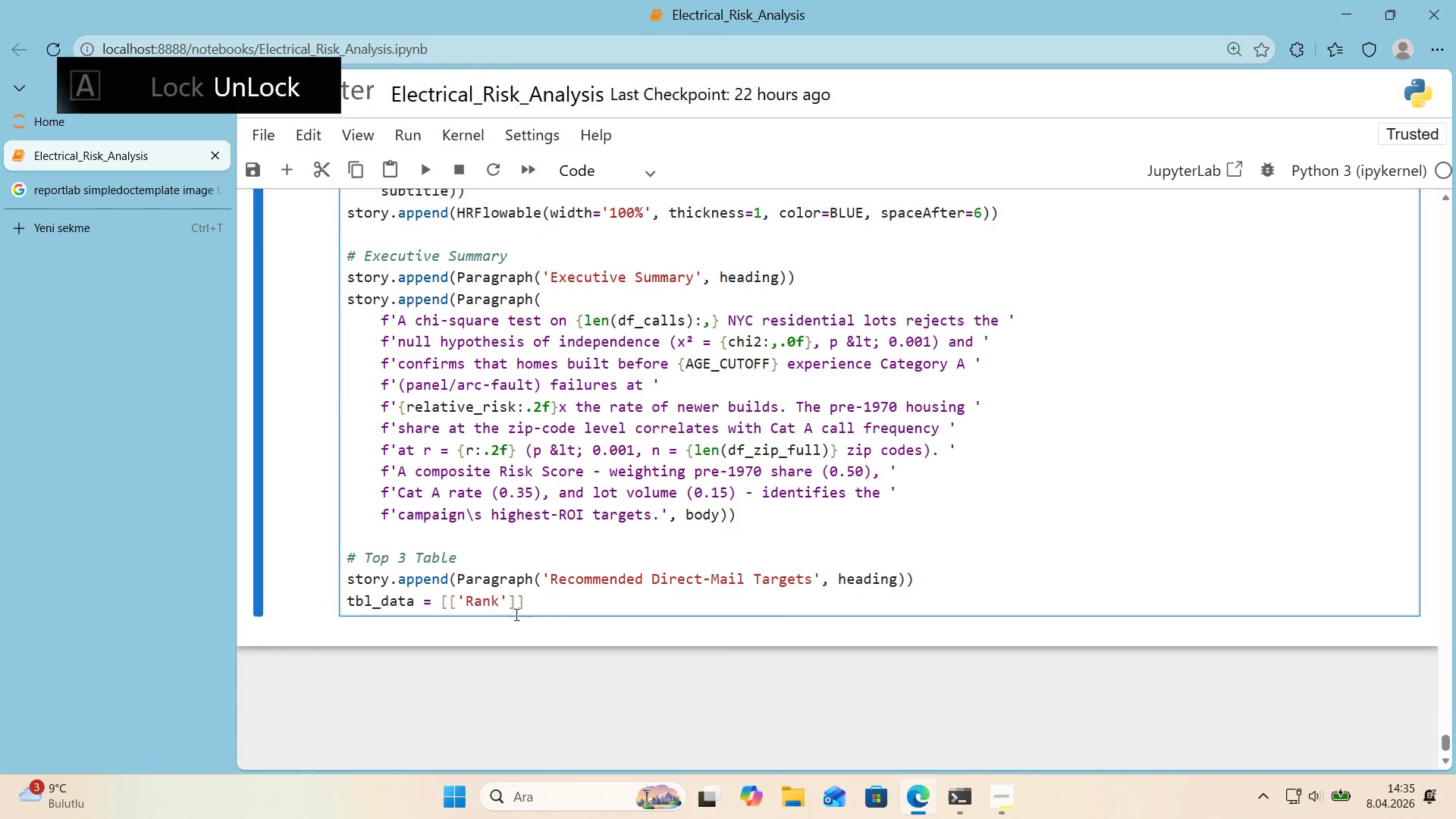 
left_click([513, 607])
 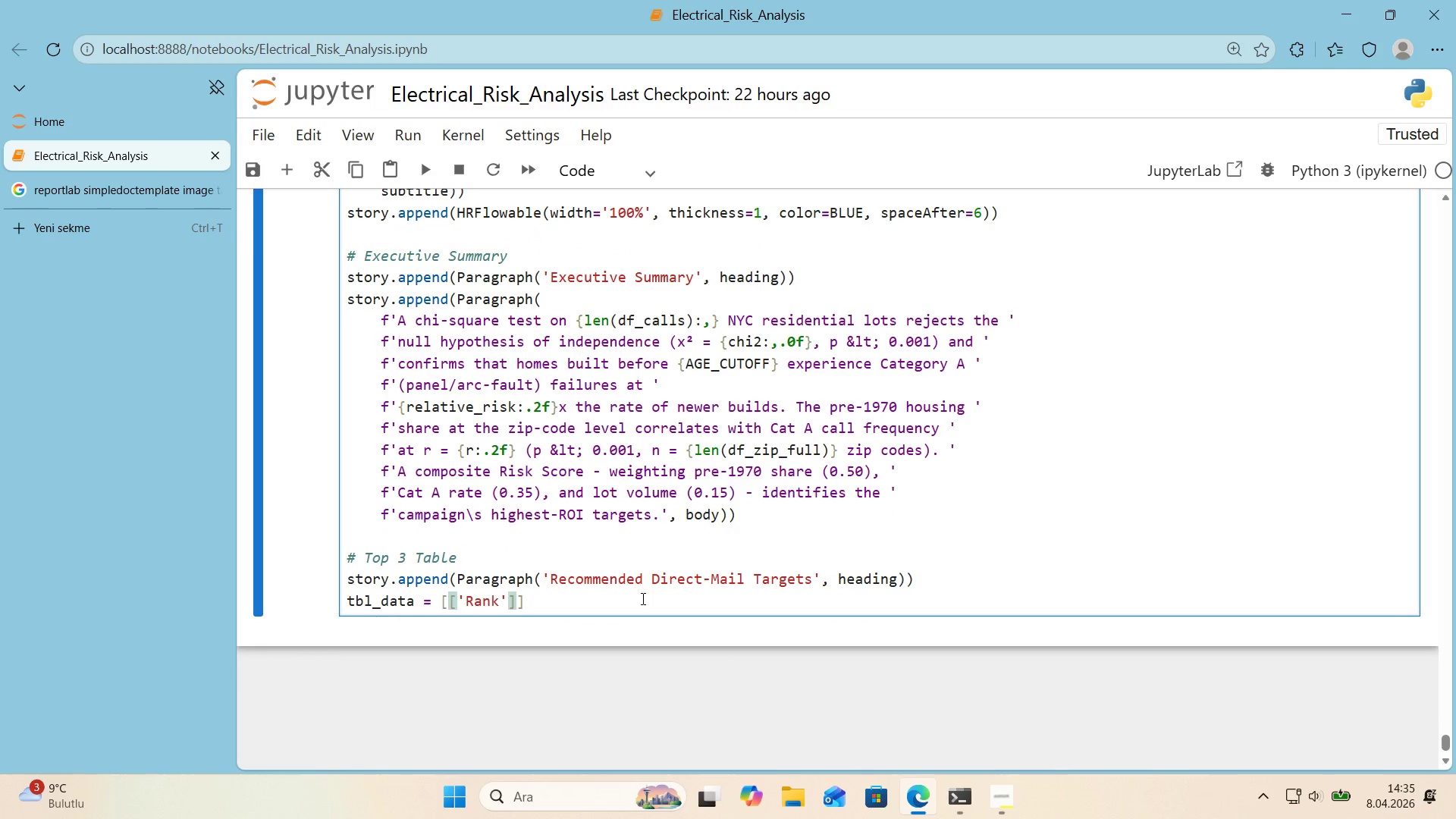 
key(ArrowLeft)
 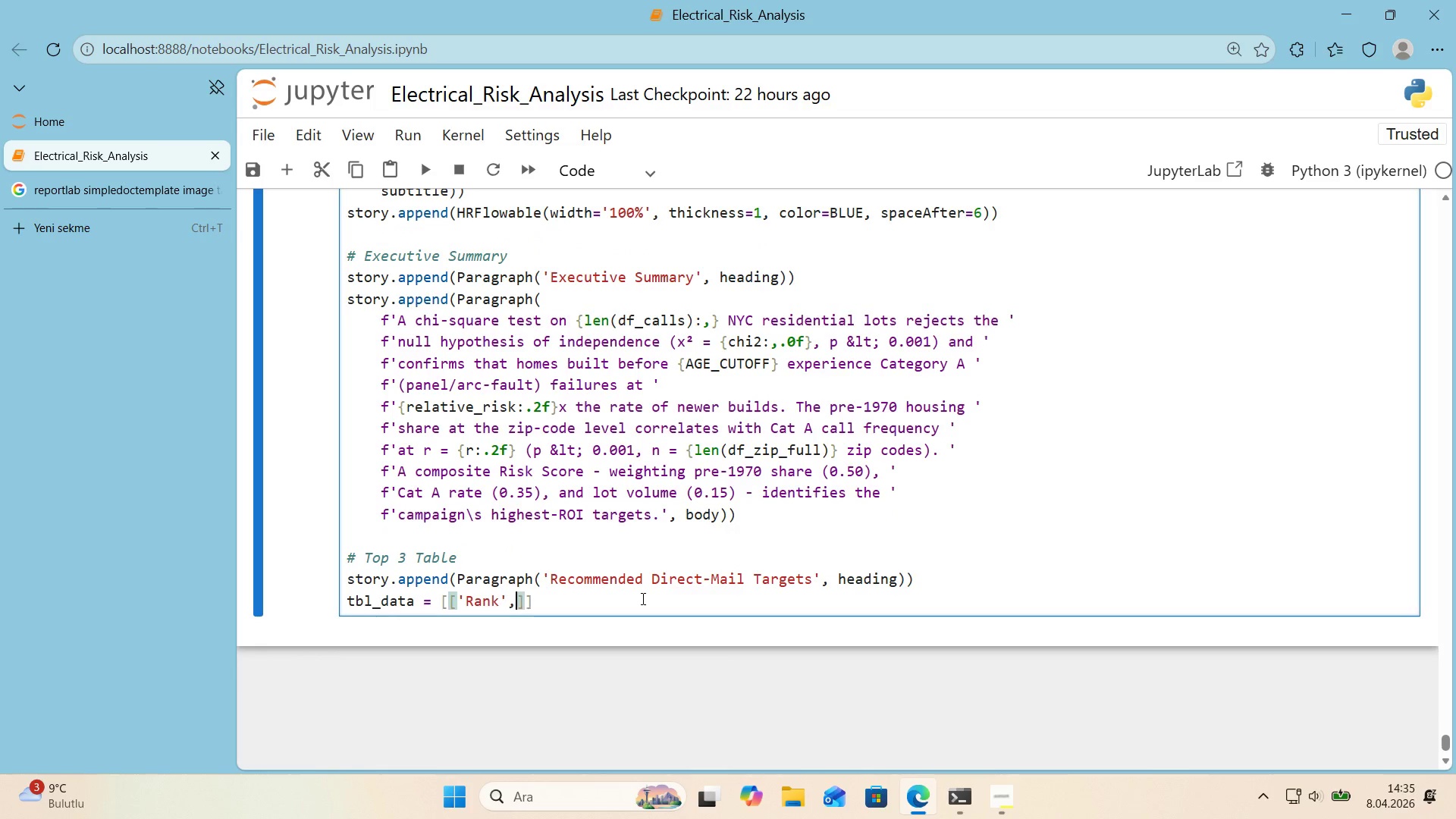 
type(, @@)
 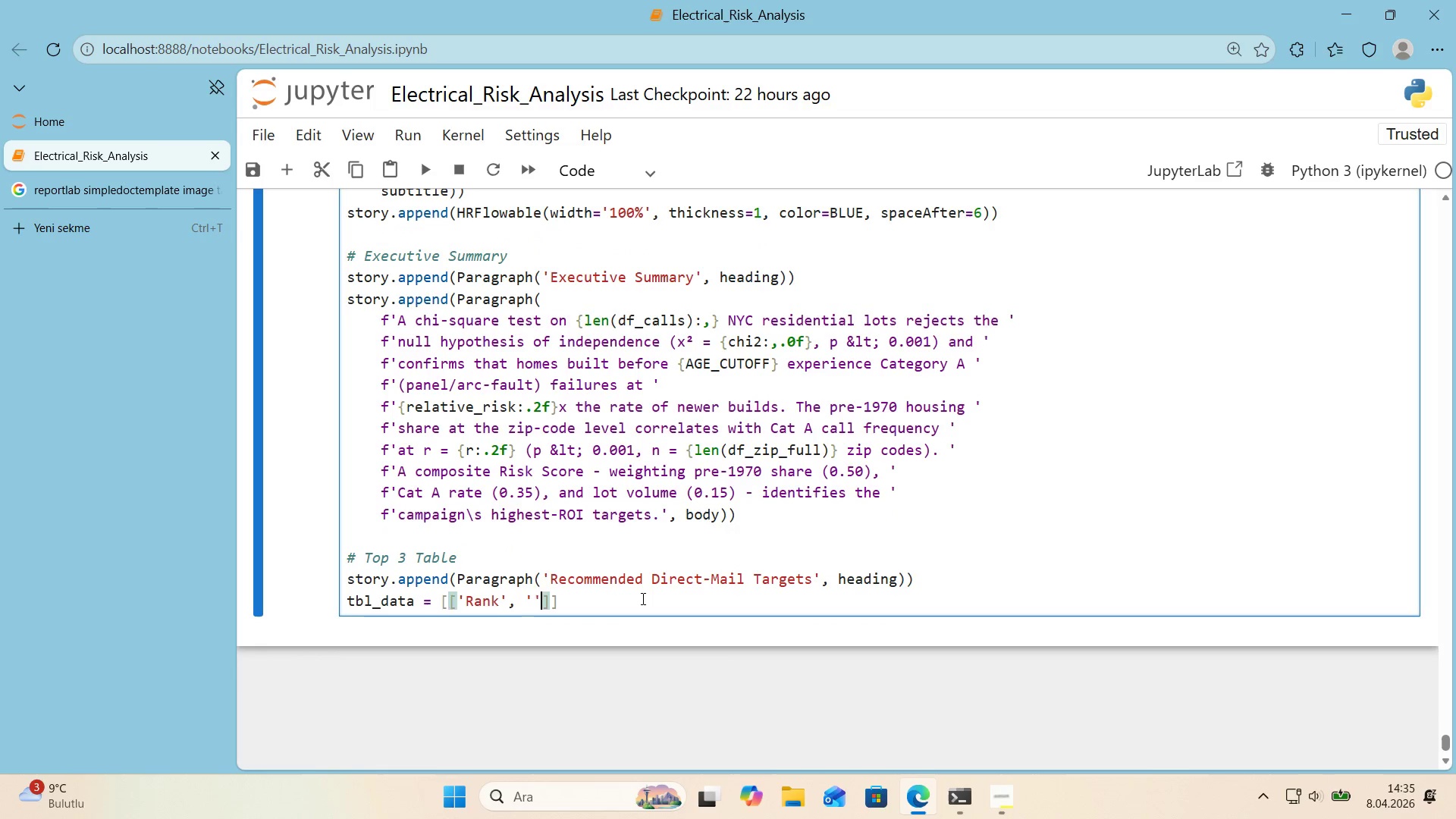 
key(ArrowLeft)
 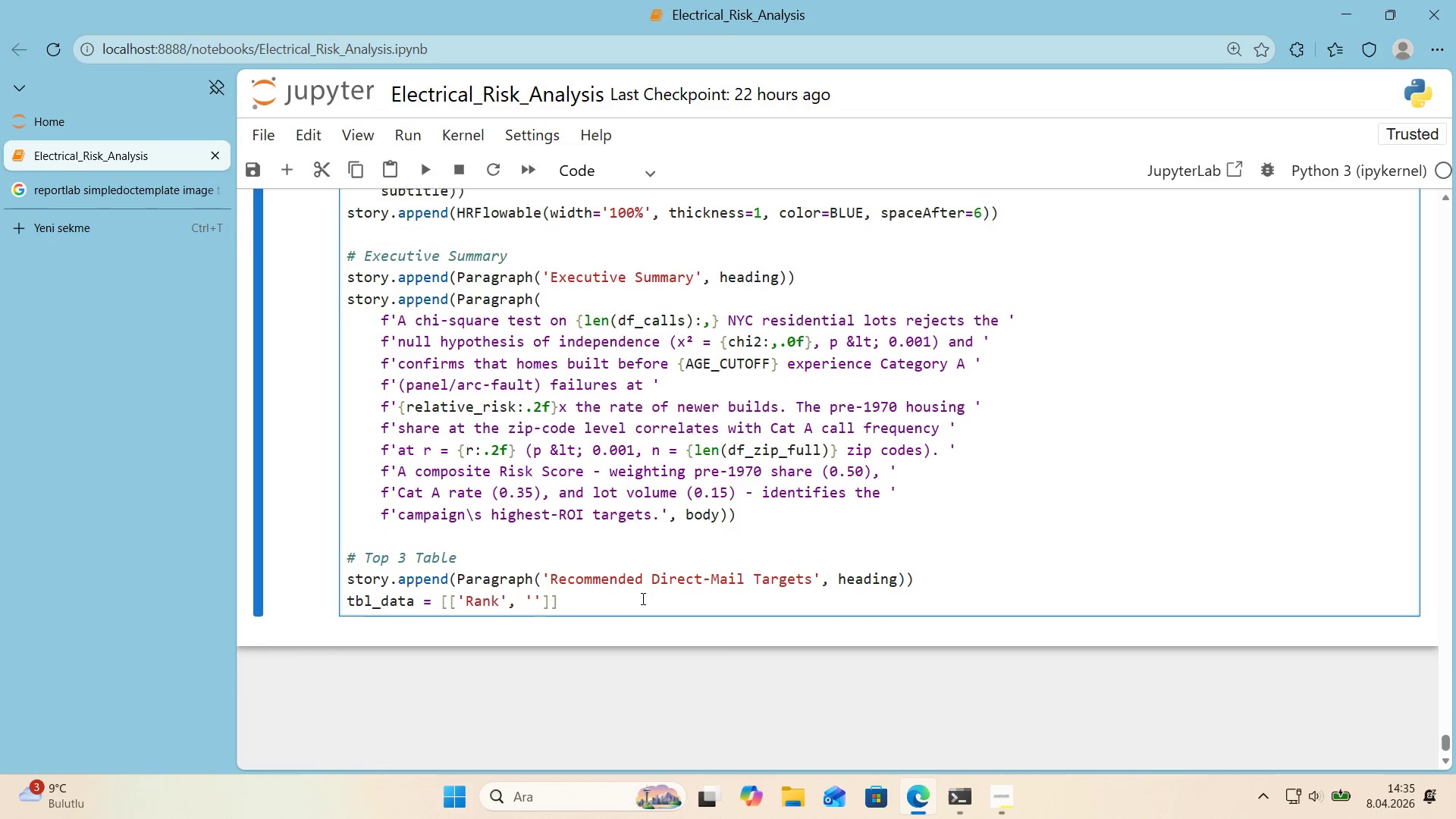 
wait(7.77)
 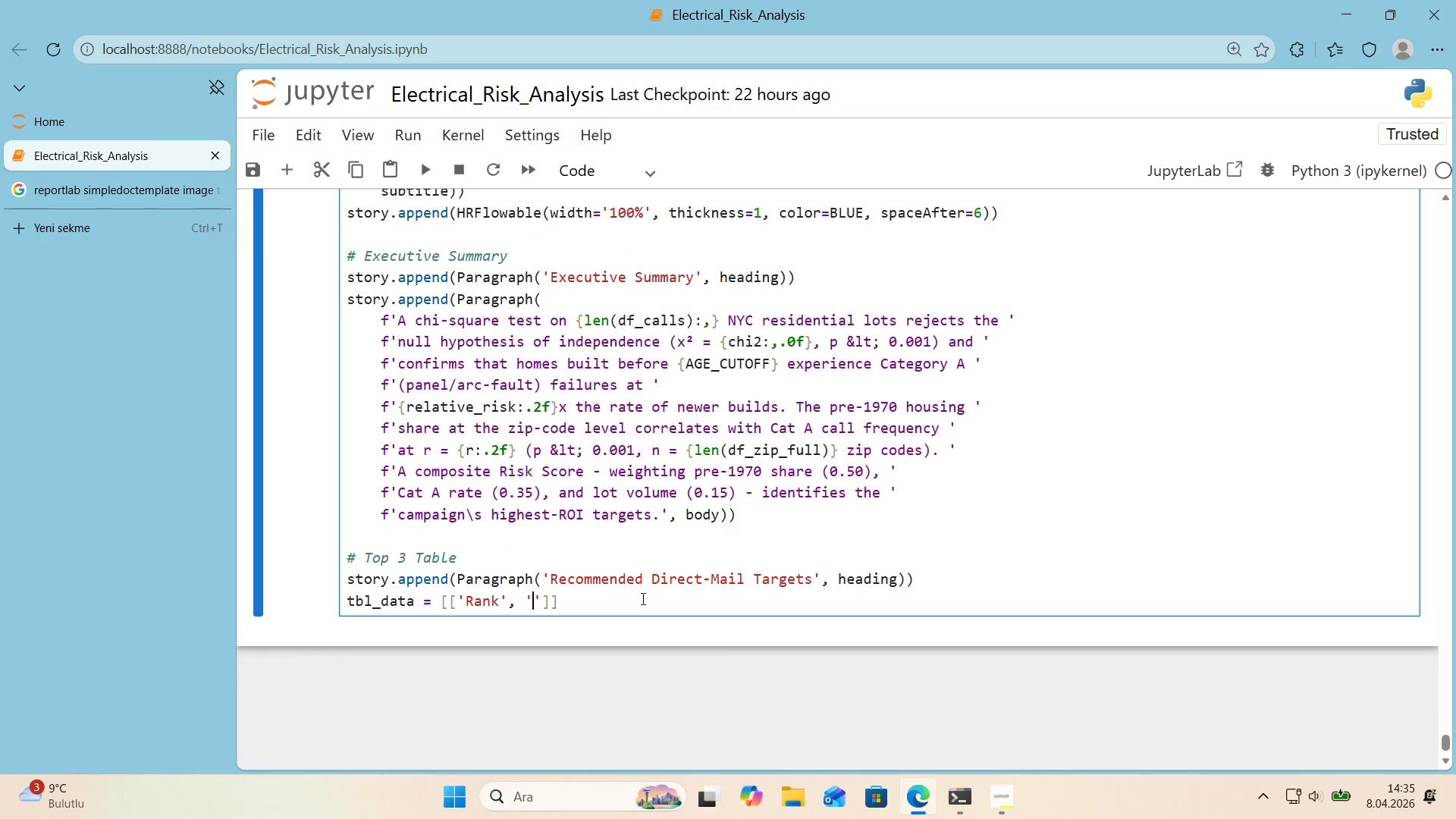 
left_click([812, 521])
 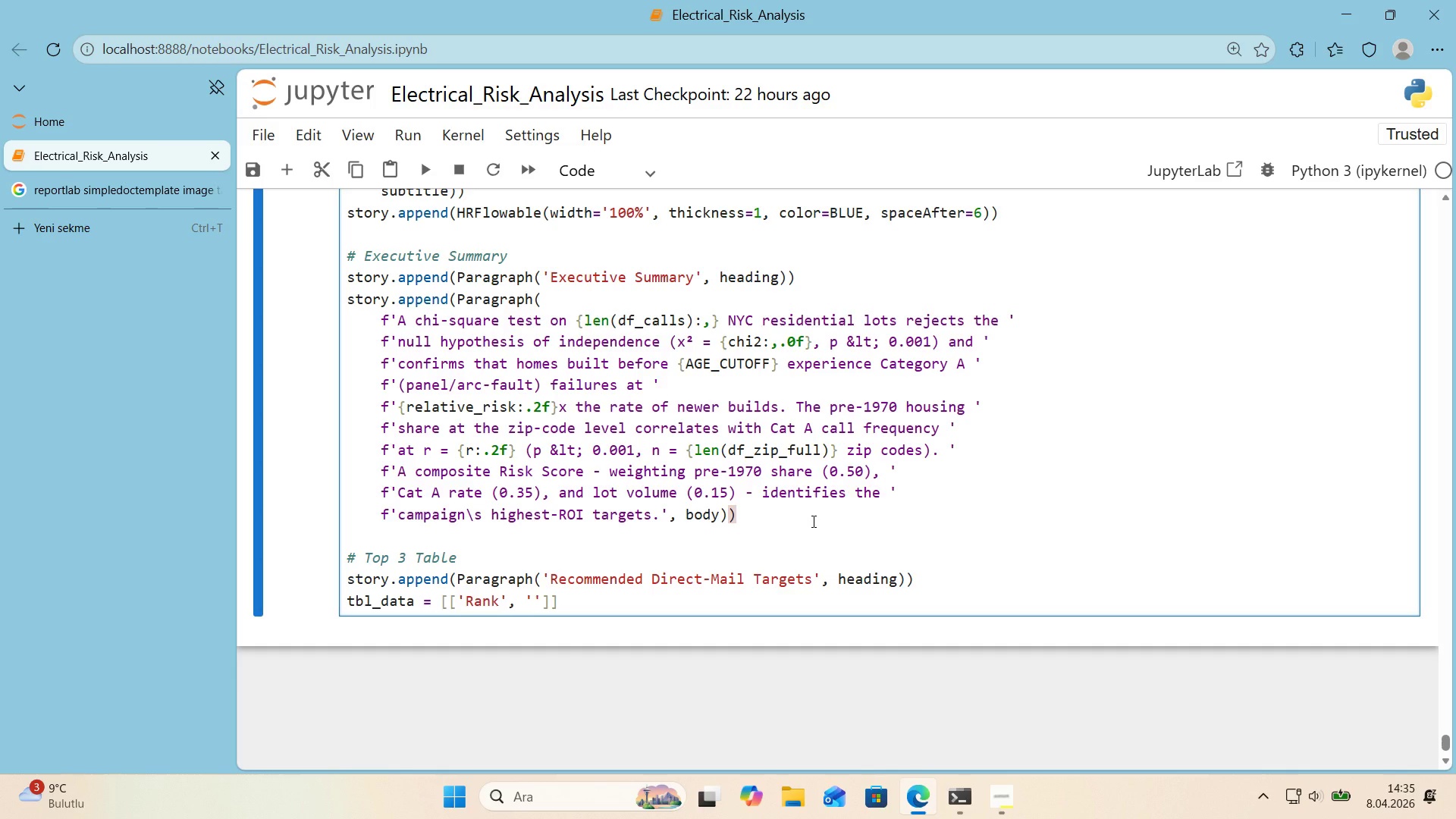 
wait(22.7)
 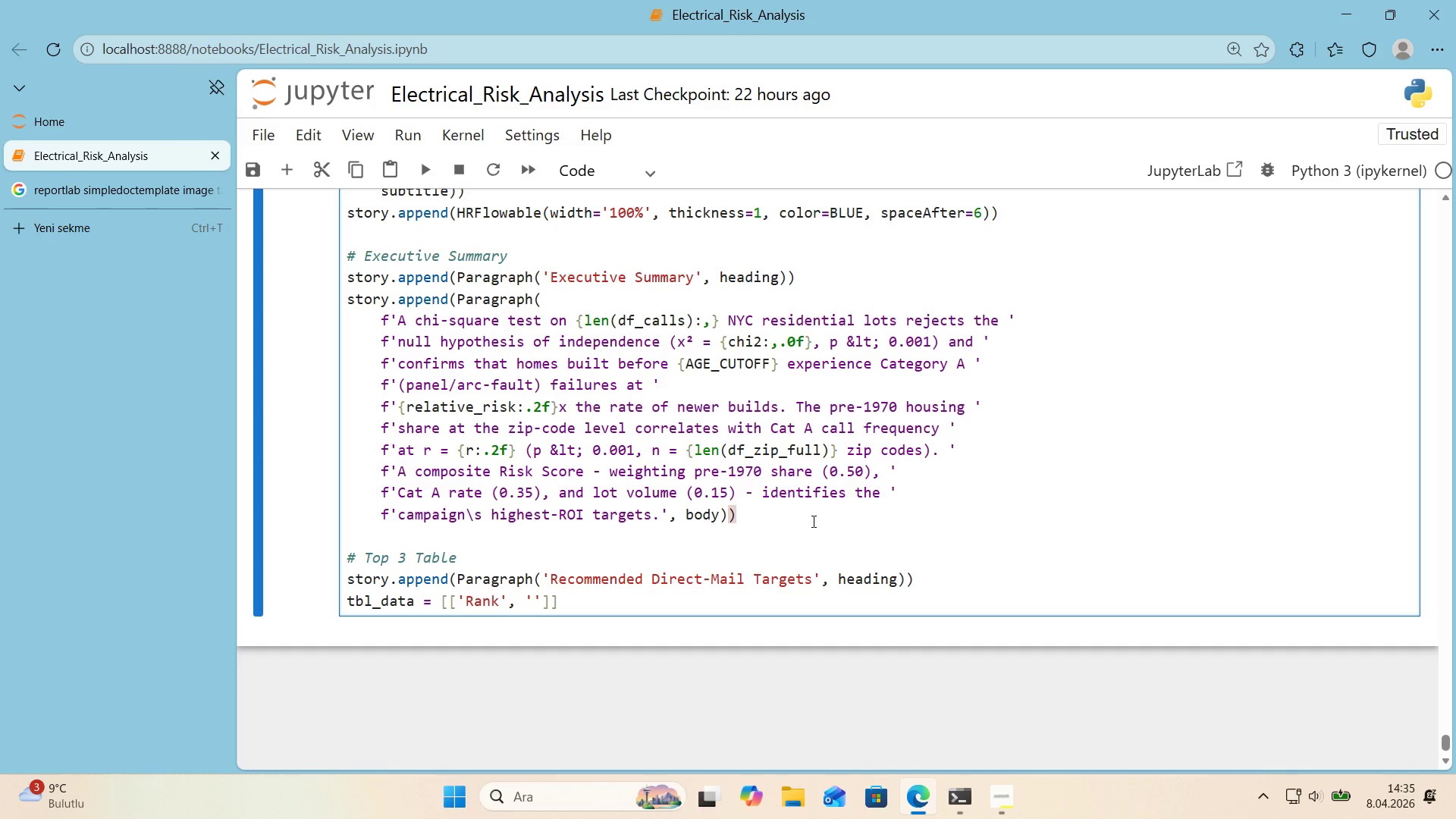 
double_click([535, 601])
 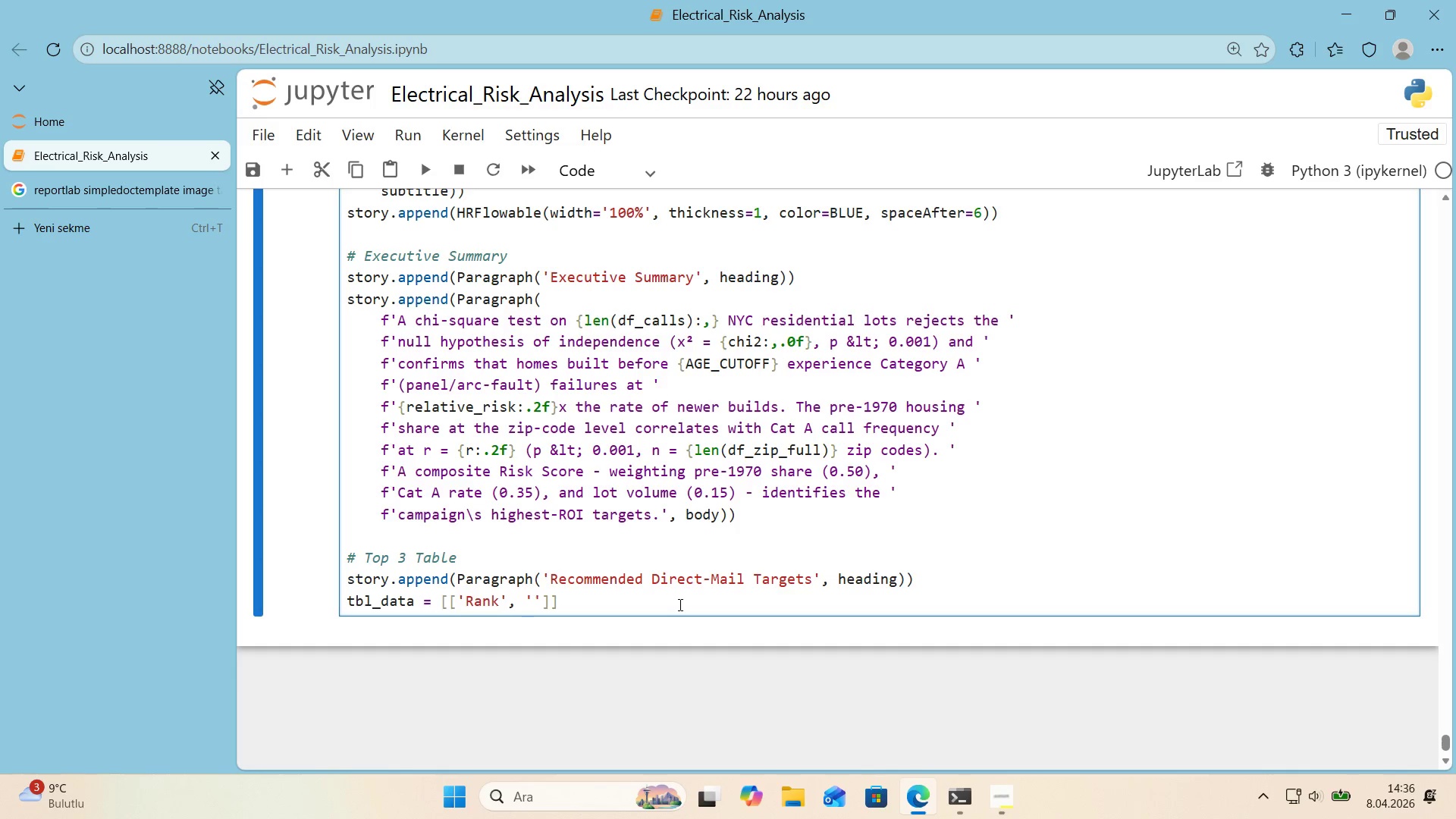 
type(ZIP)
 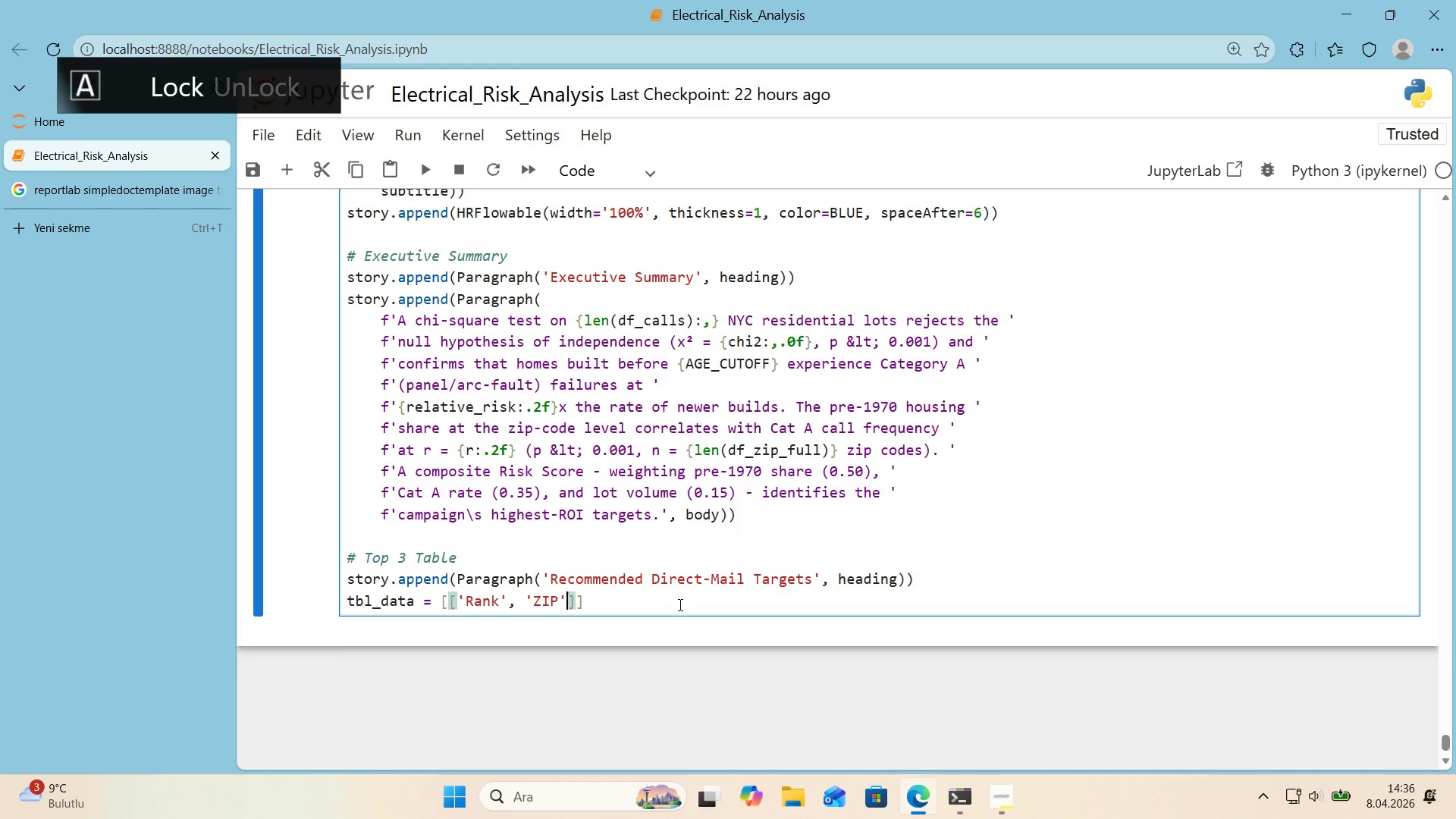 
key(ArrowRight)
 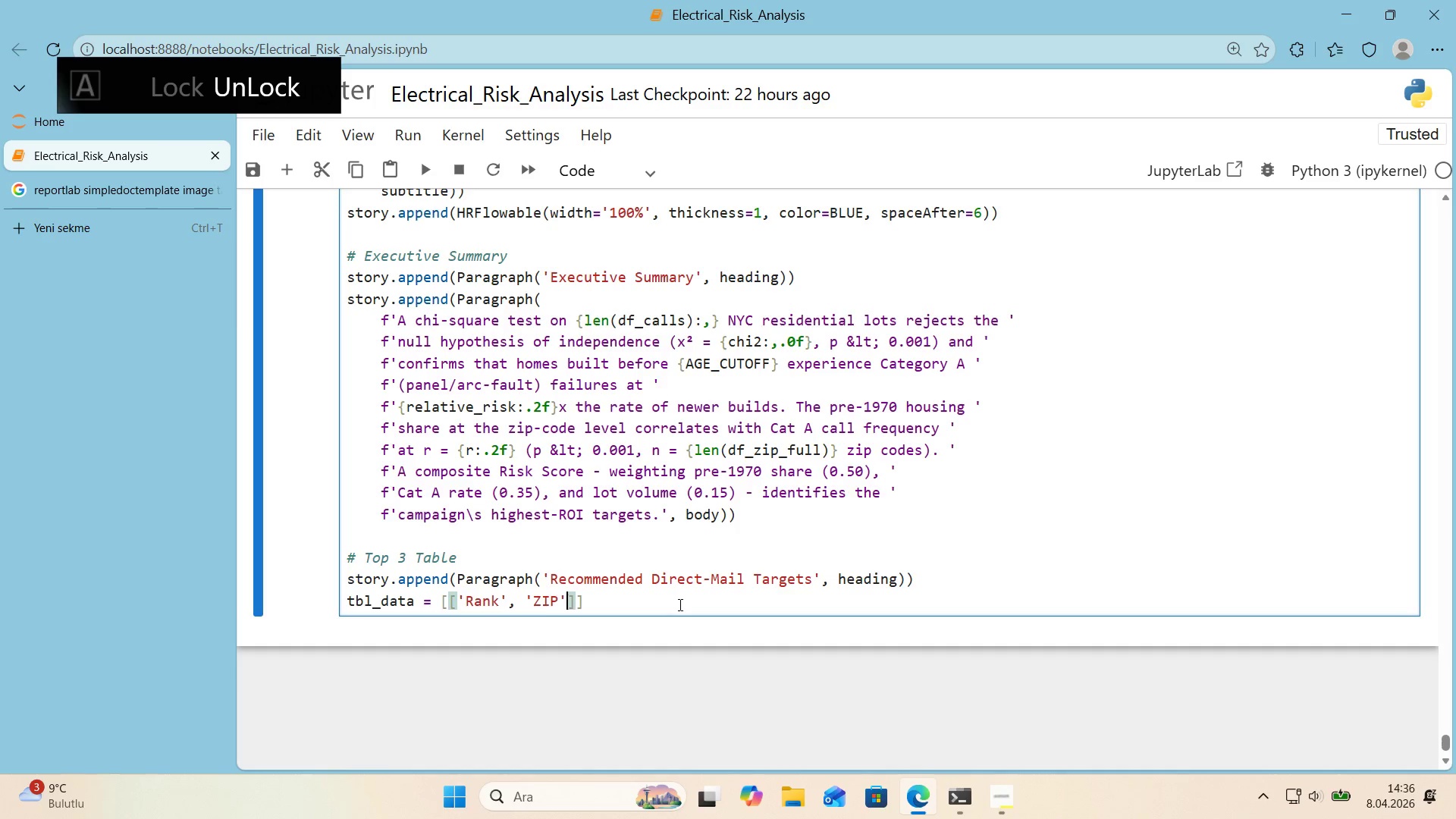 
type(, @@)
 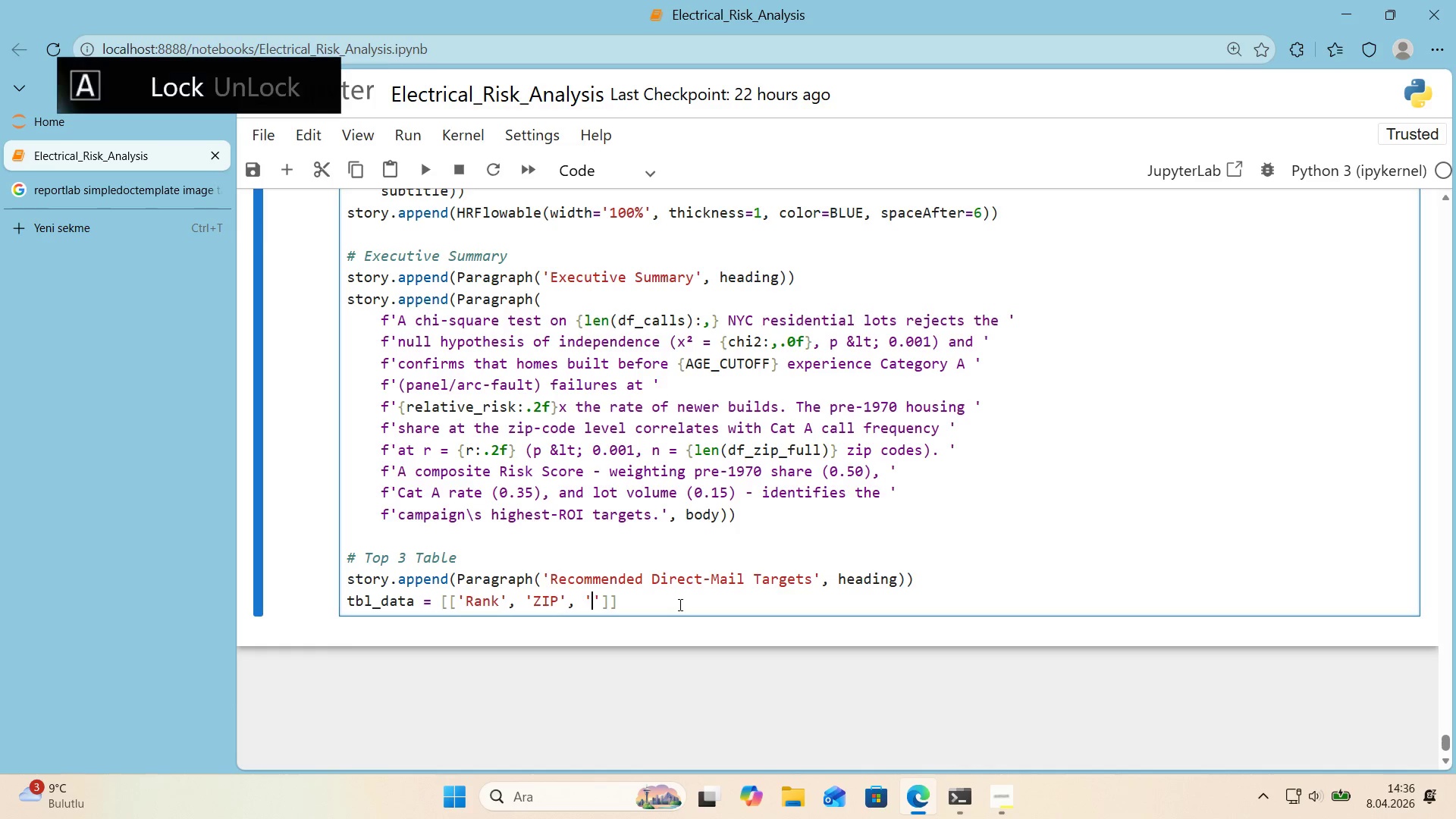 
 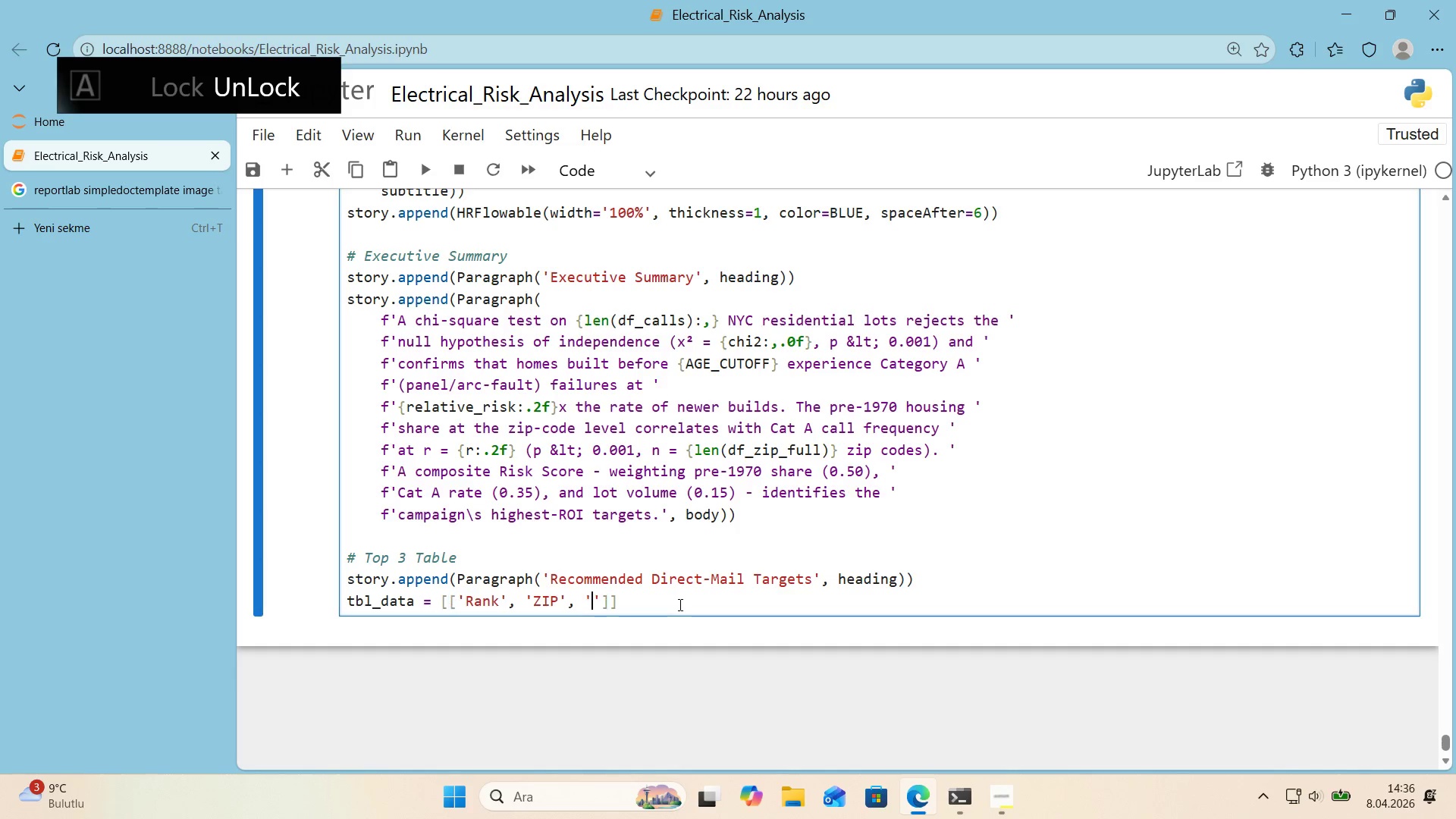 
key(ArrowLeft)
 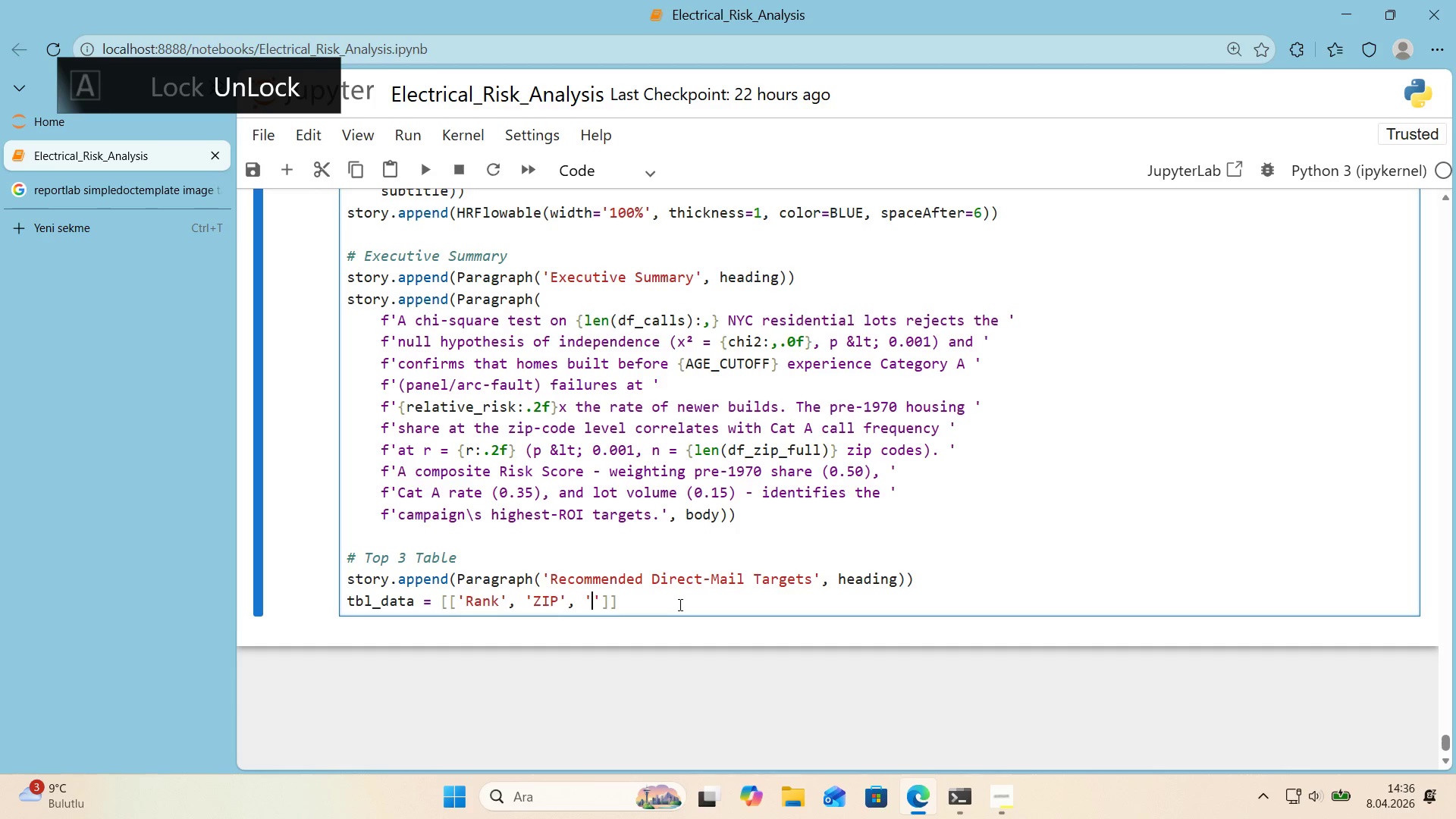 
type(Borough)
 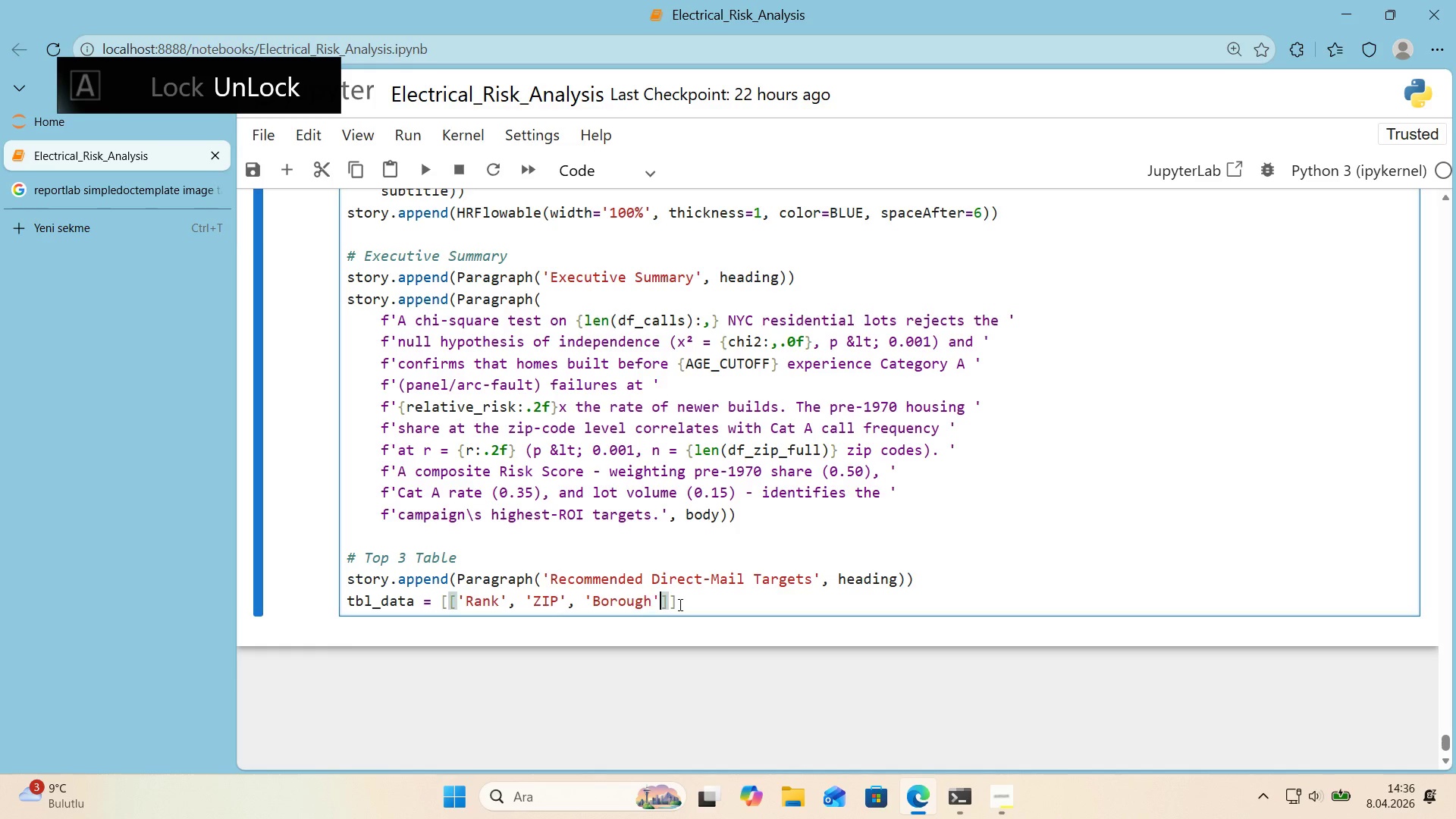 
key(ArrowRight)
 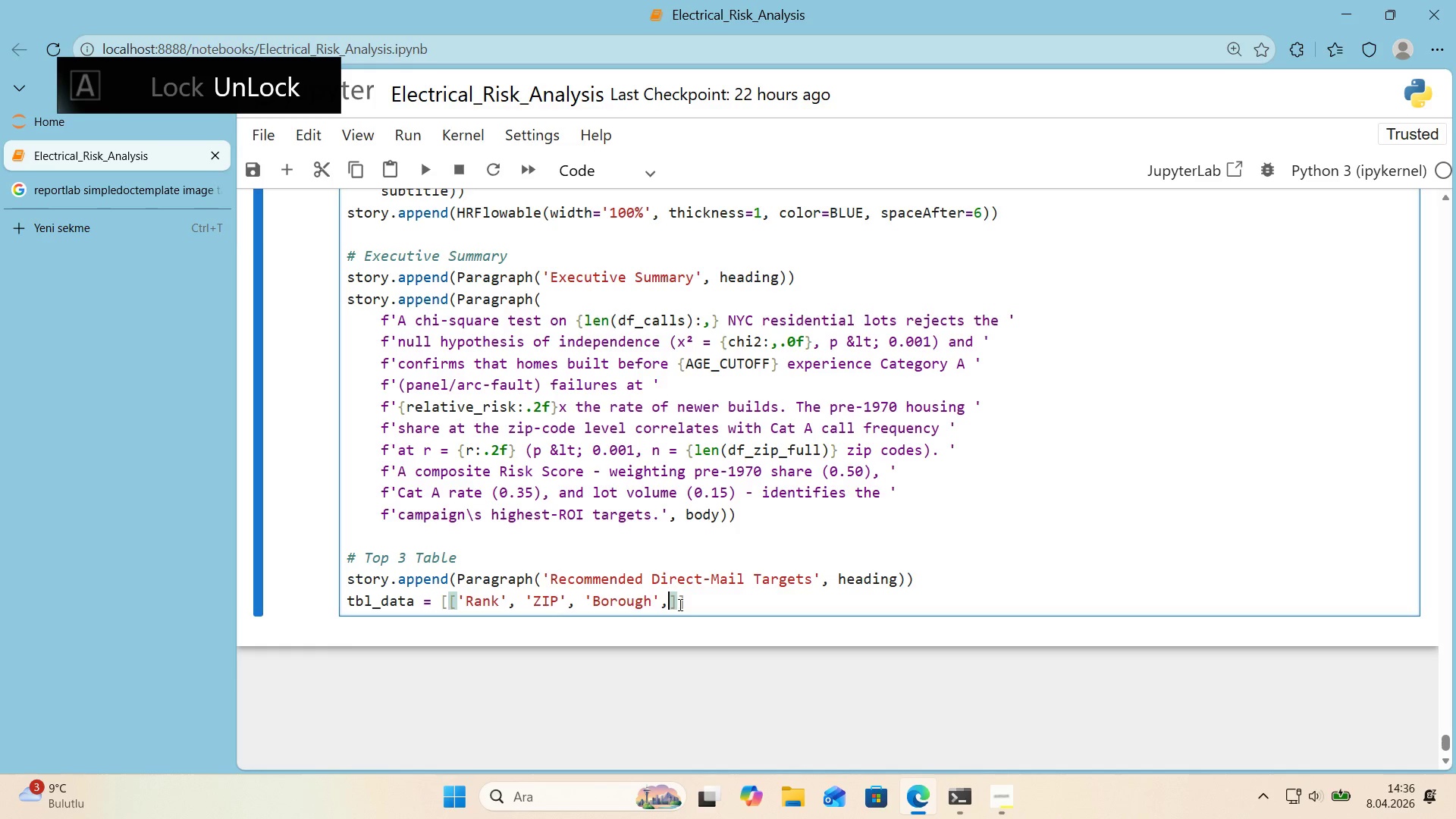 
type(, @@)
 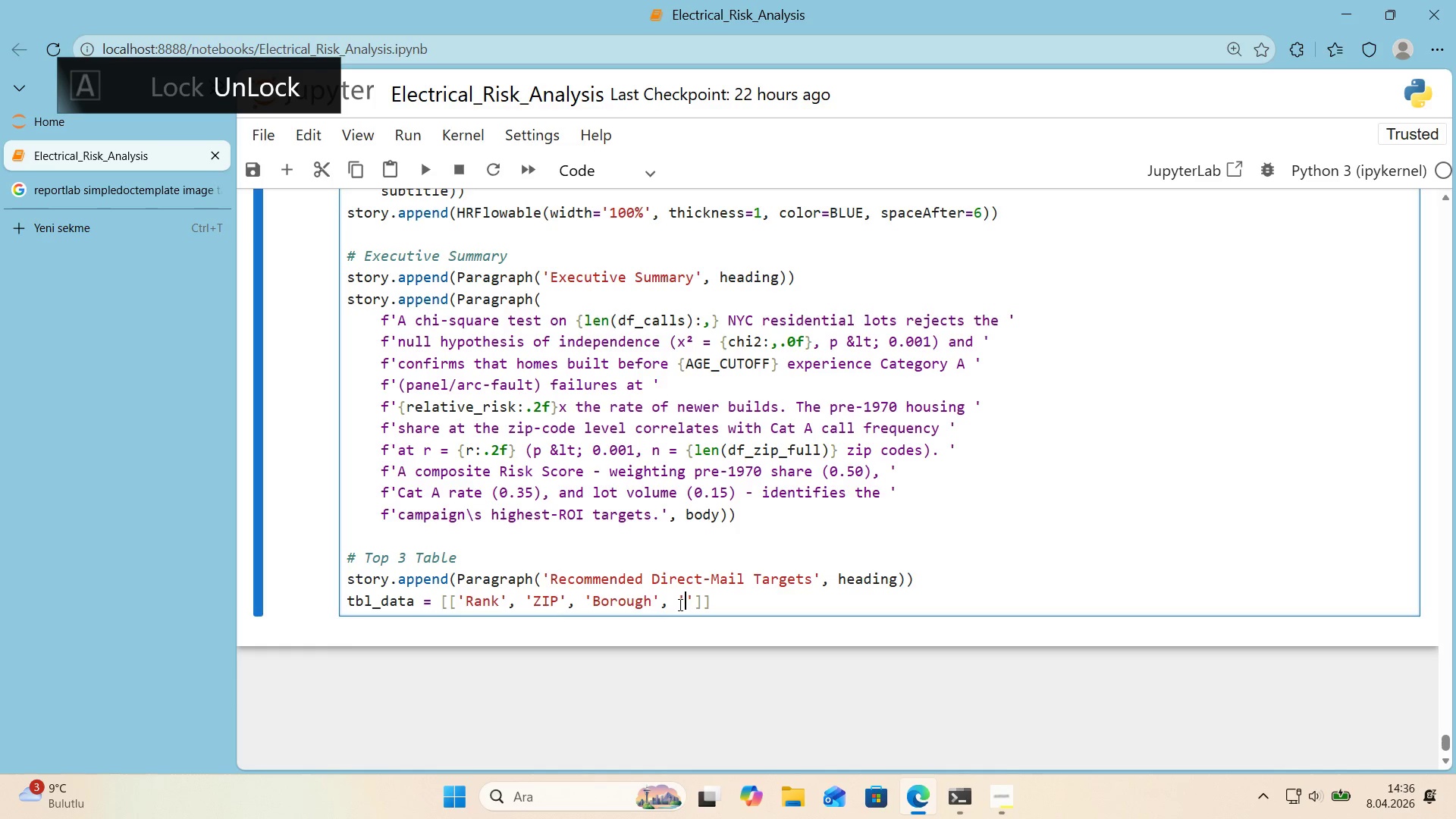 
 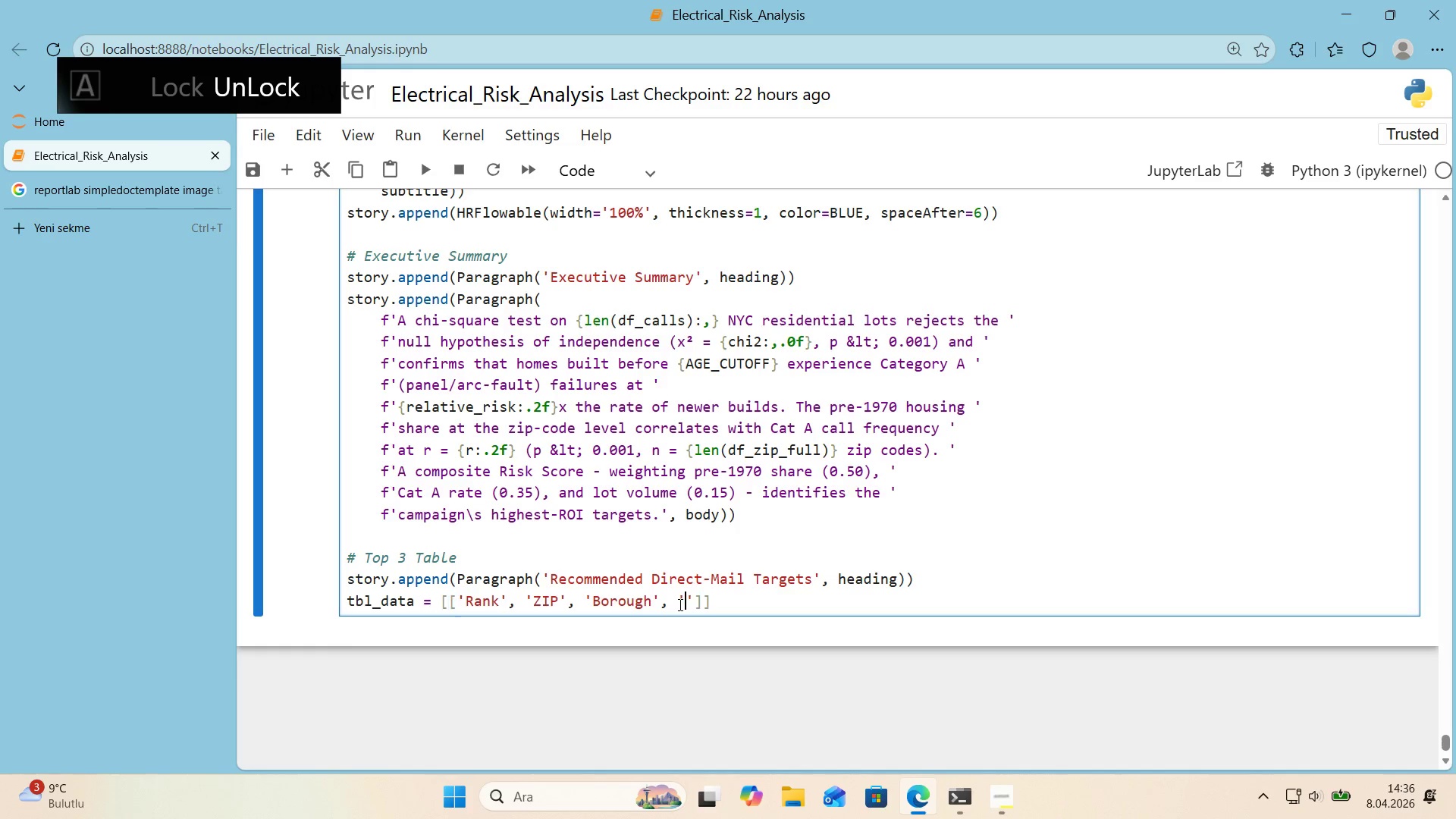 
key(ArrowLeft)
 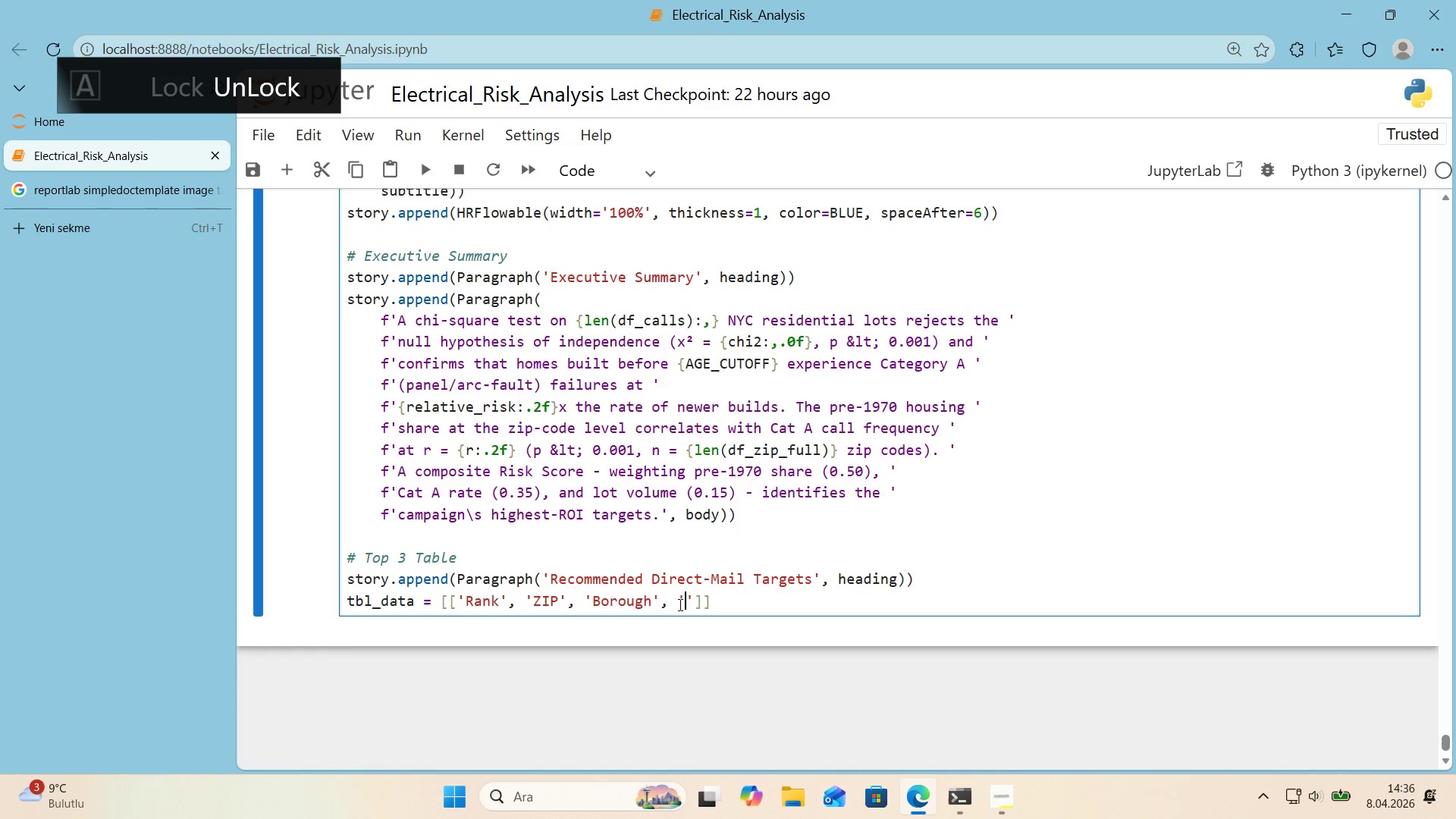 
type(Lots)
 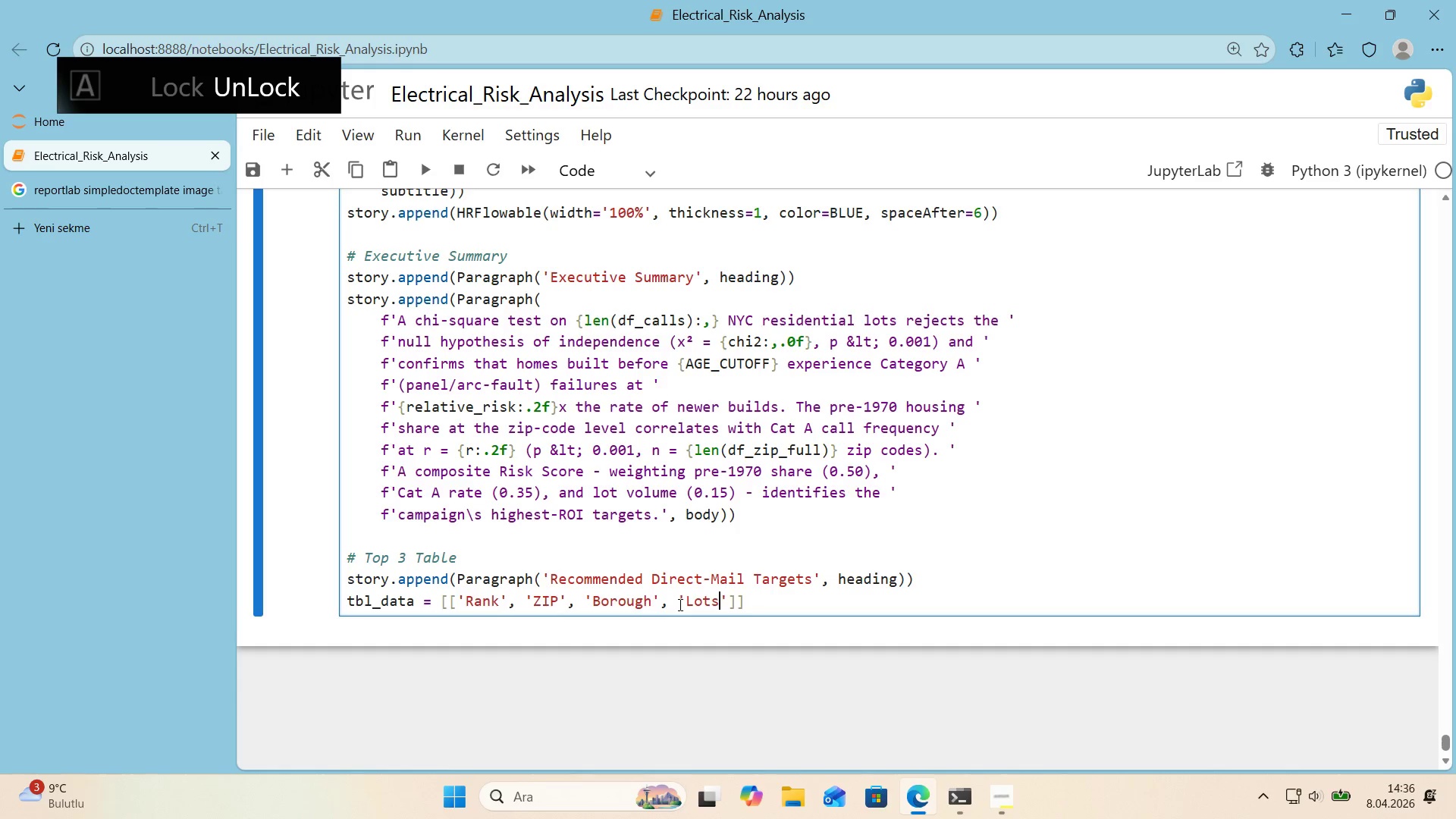 
key(ArrowRight)
 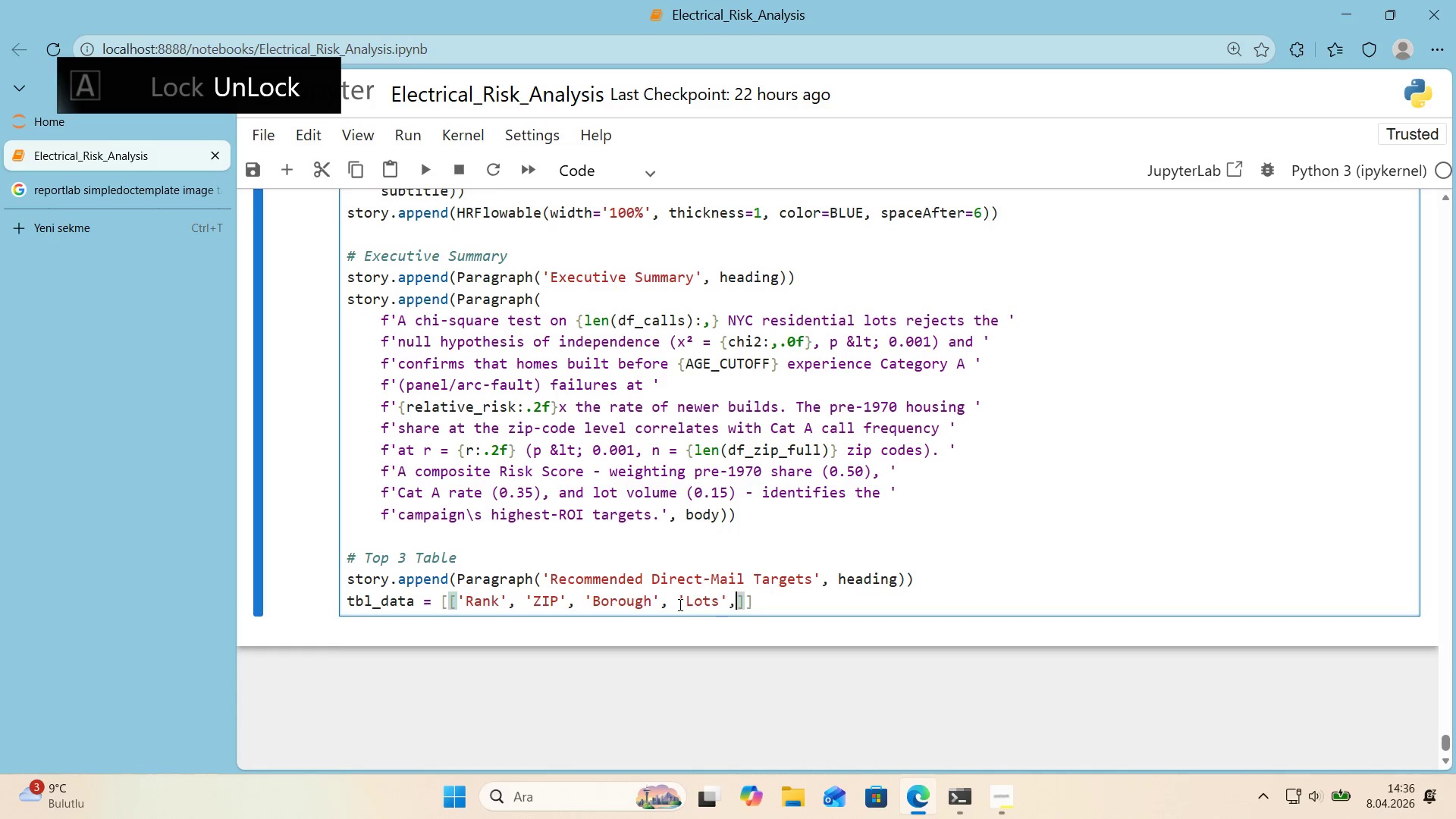 
type(, @@)
 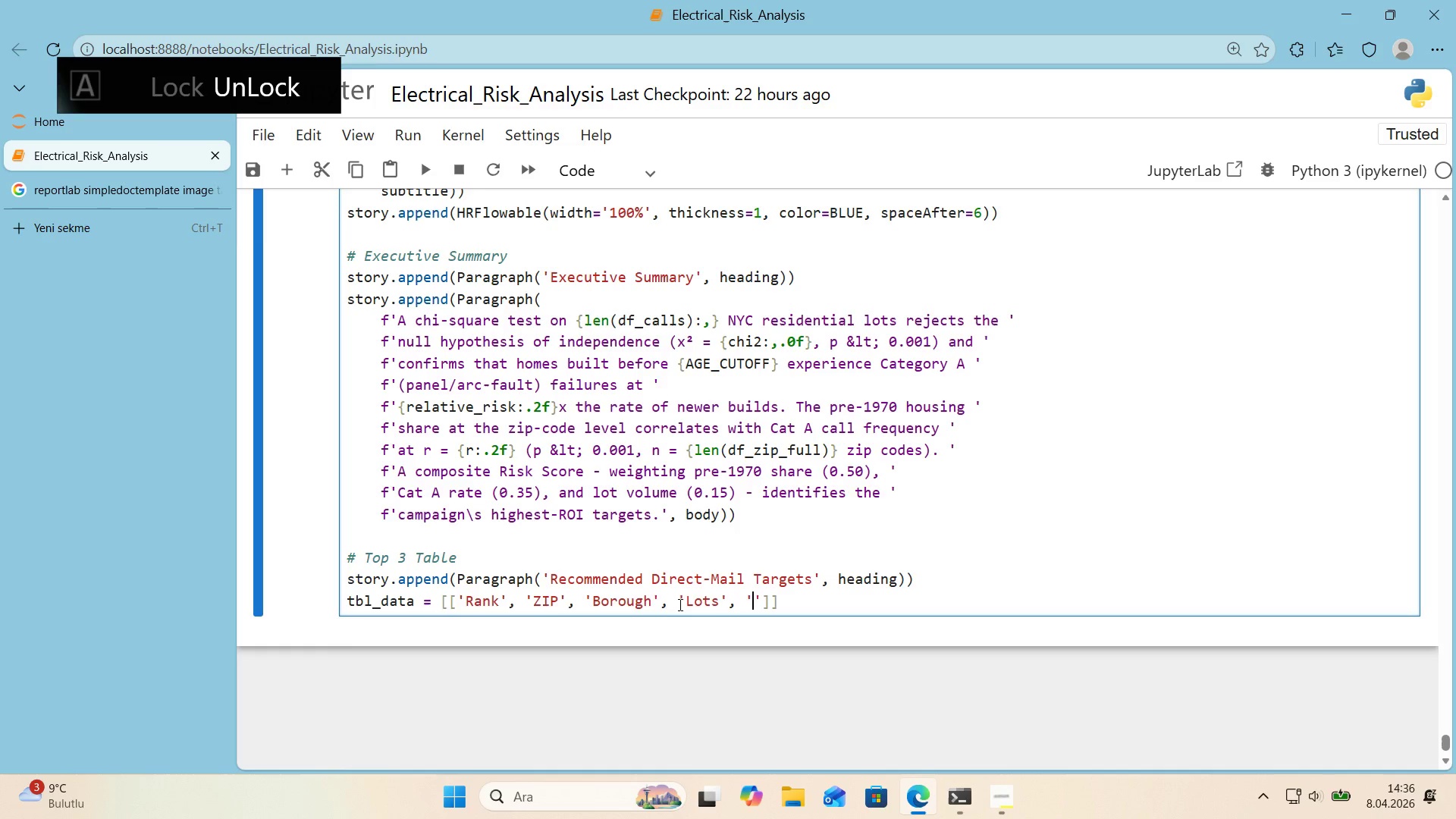 
 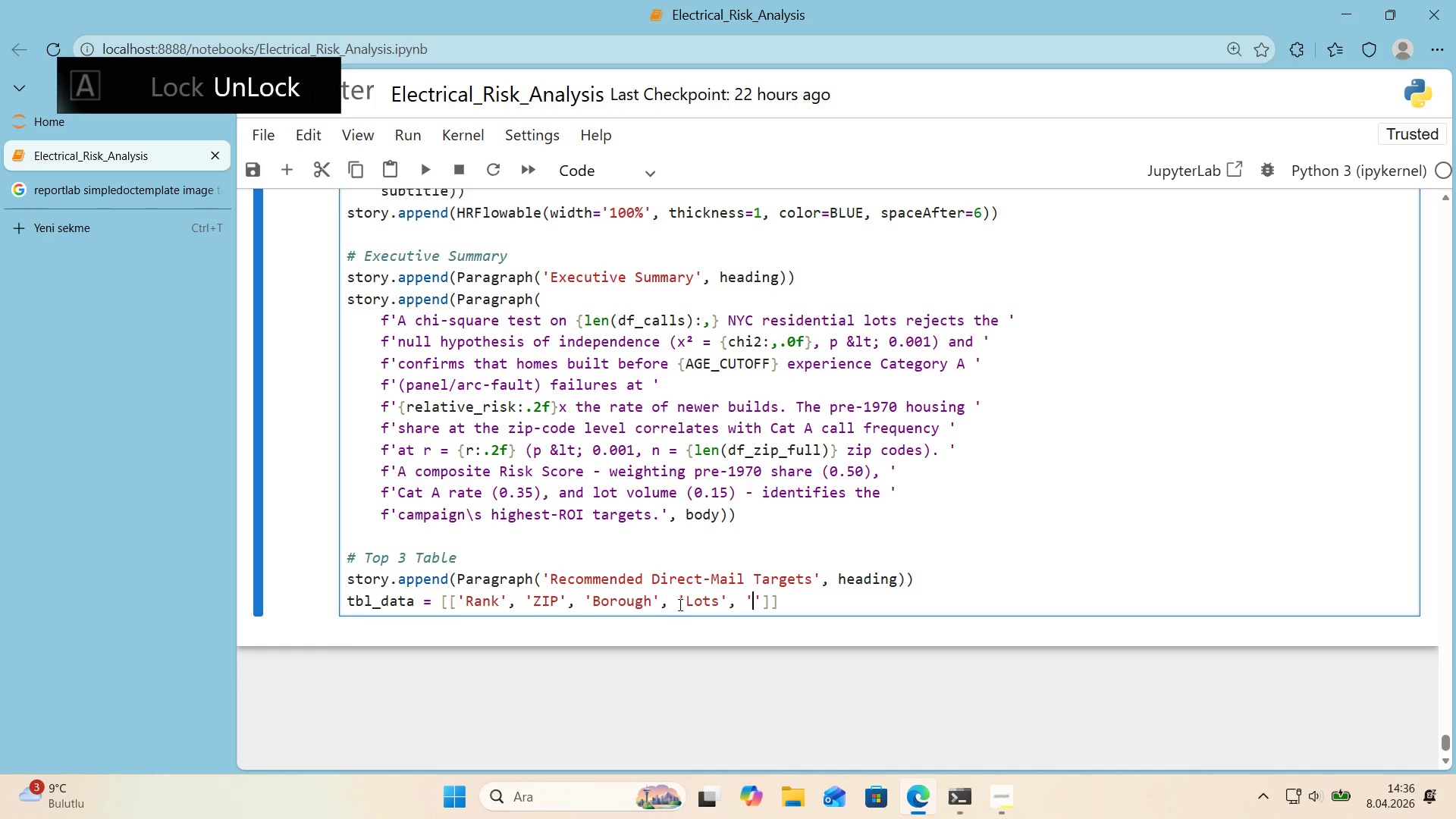 
key(ArrowLeft)
 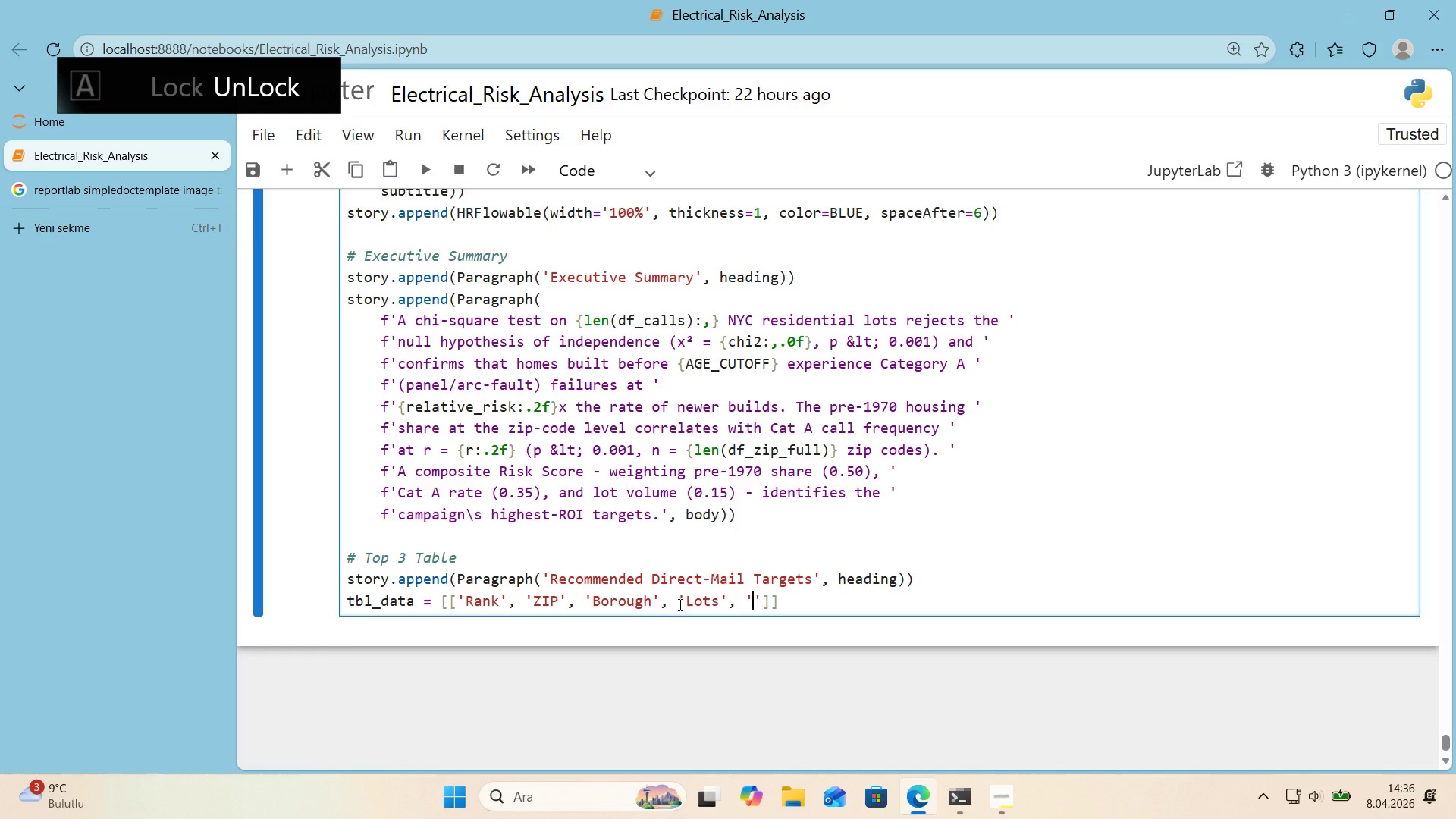 
type(Med'an YR)
key(Backspace)
type(r)
 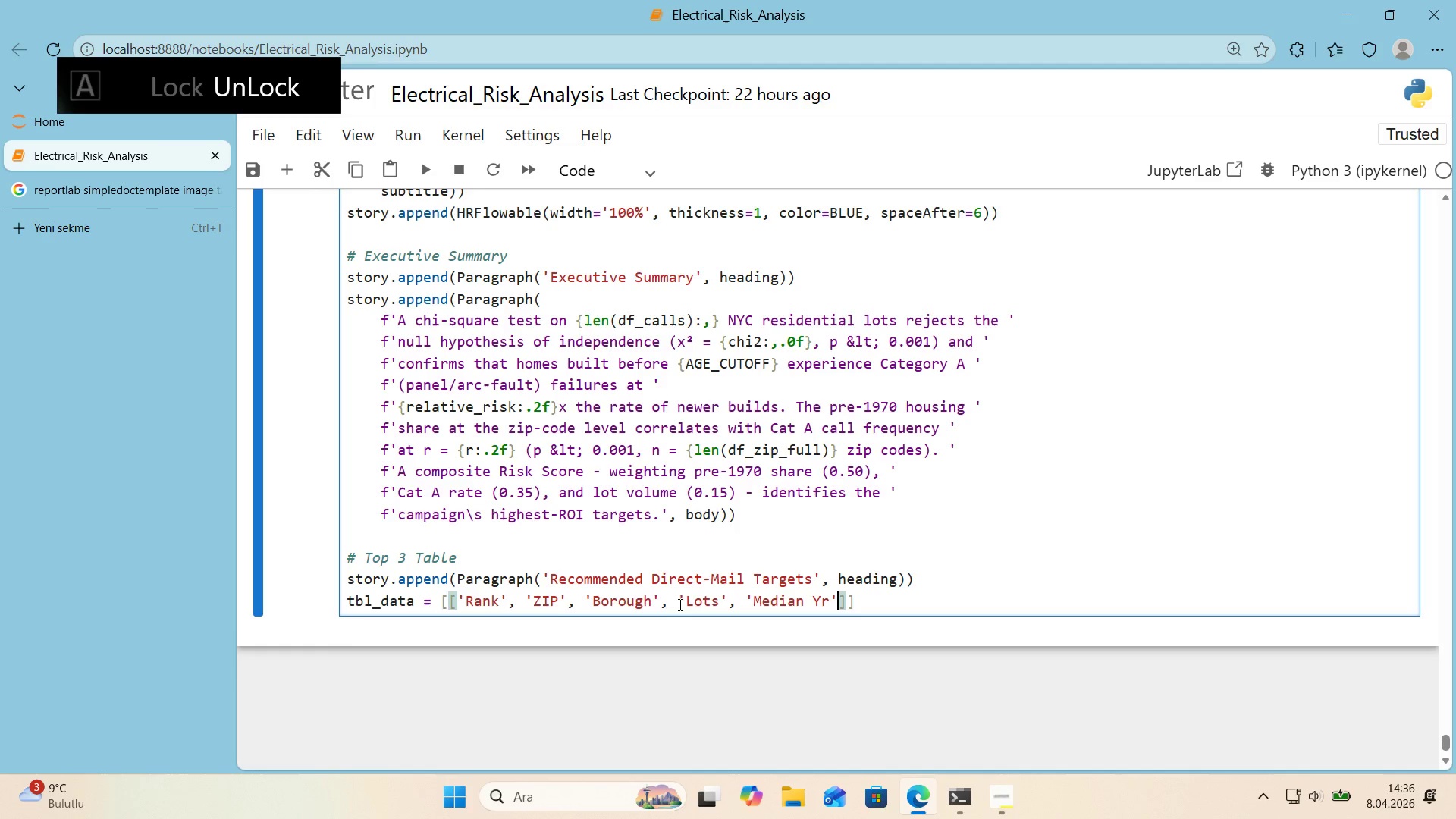 
key(ArrowRight)
 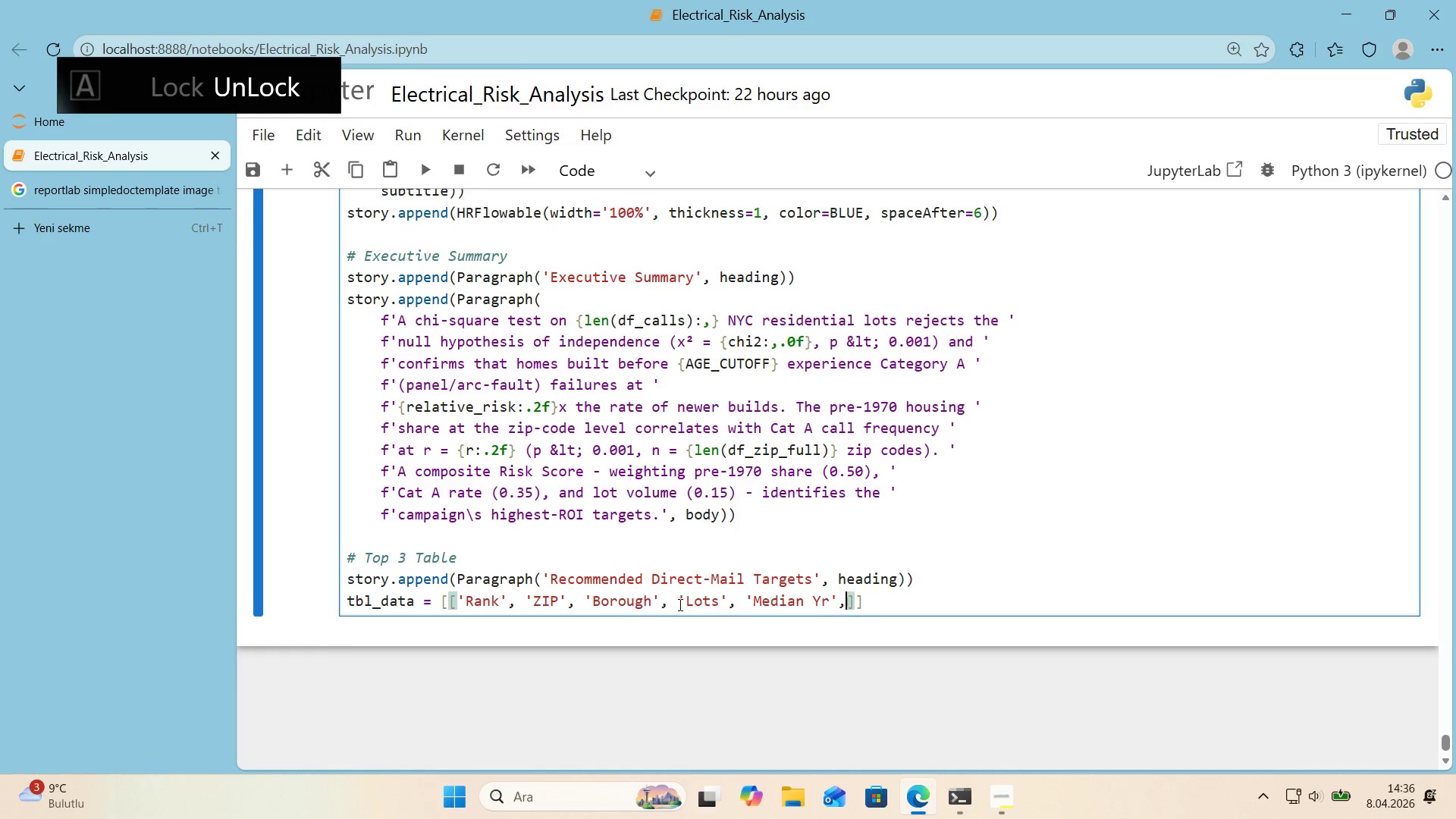 
type(, @2)
 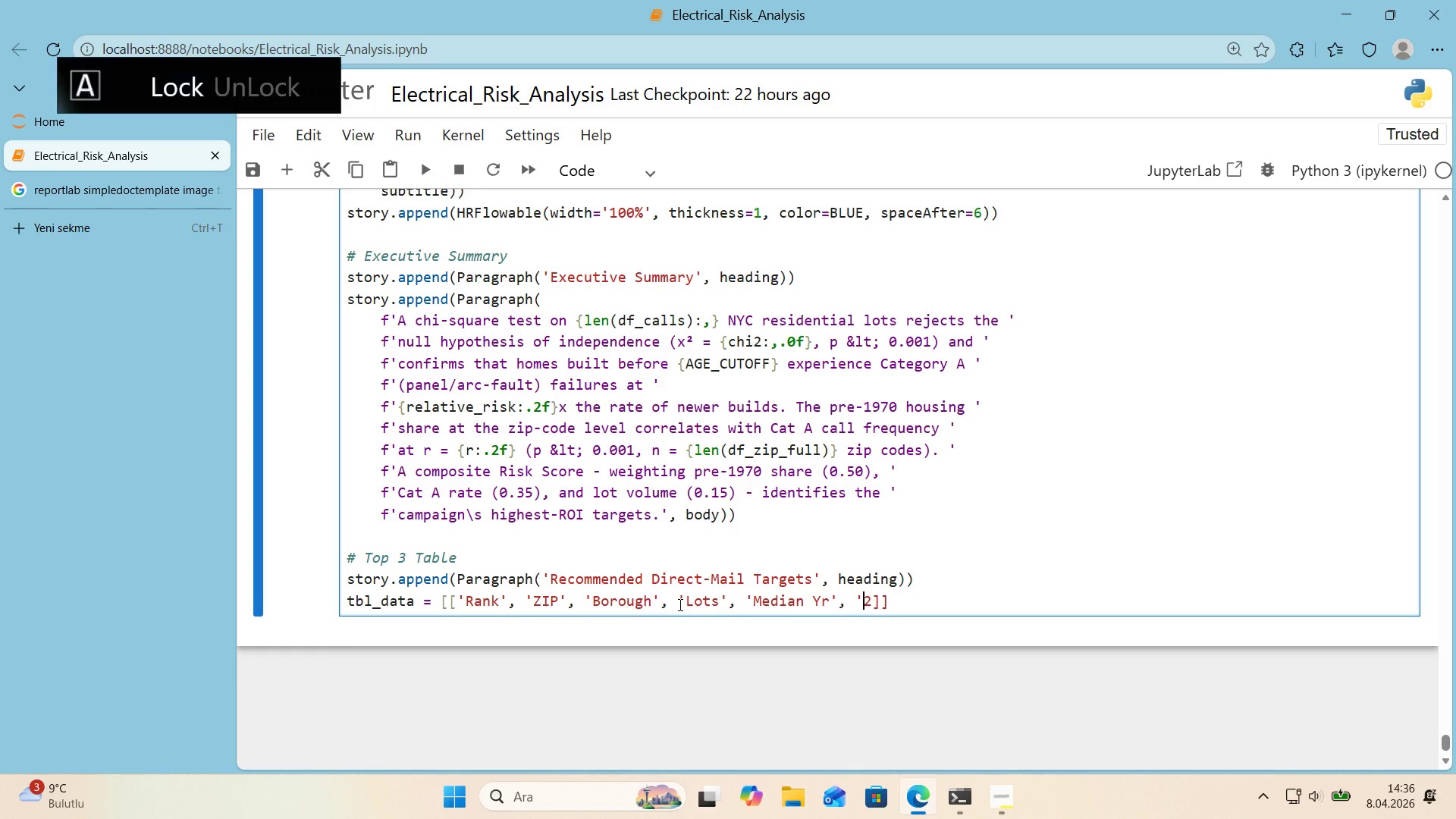 
 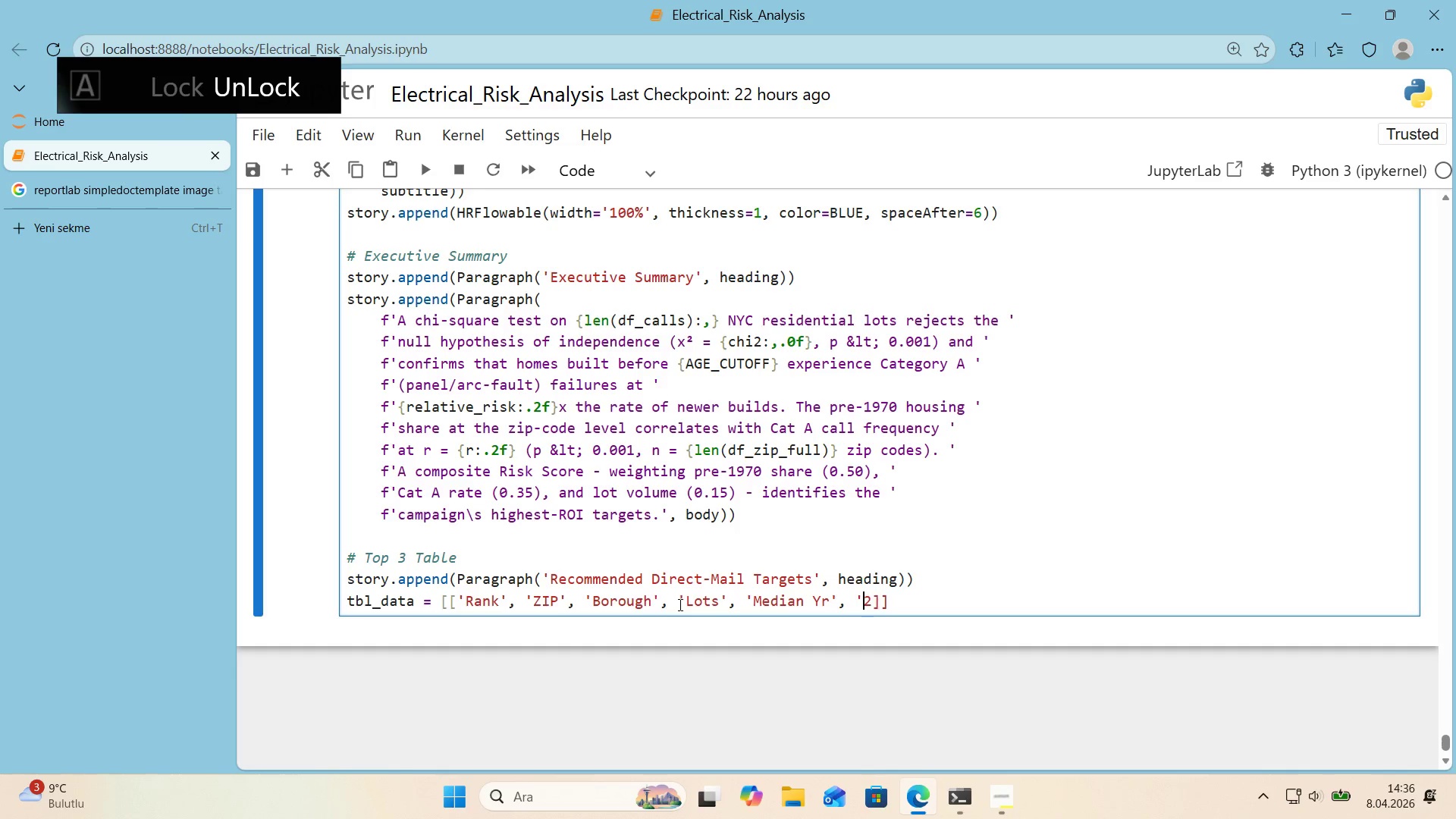 
key(ArrowLeft)
 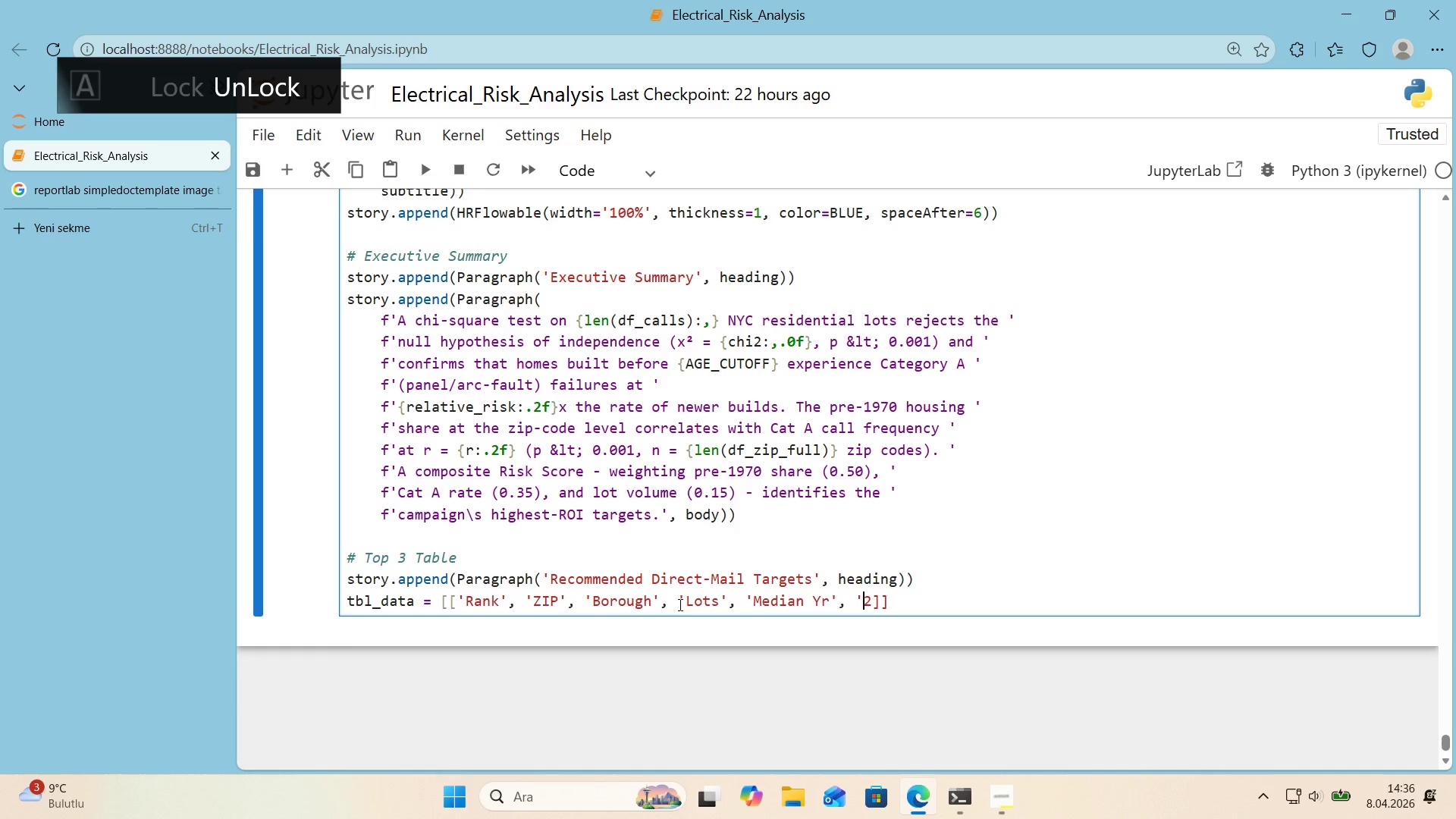 
key(CapsLock)
 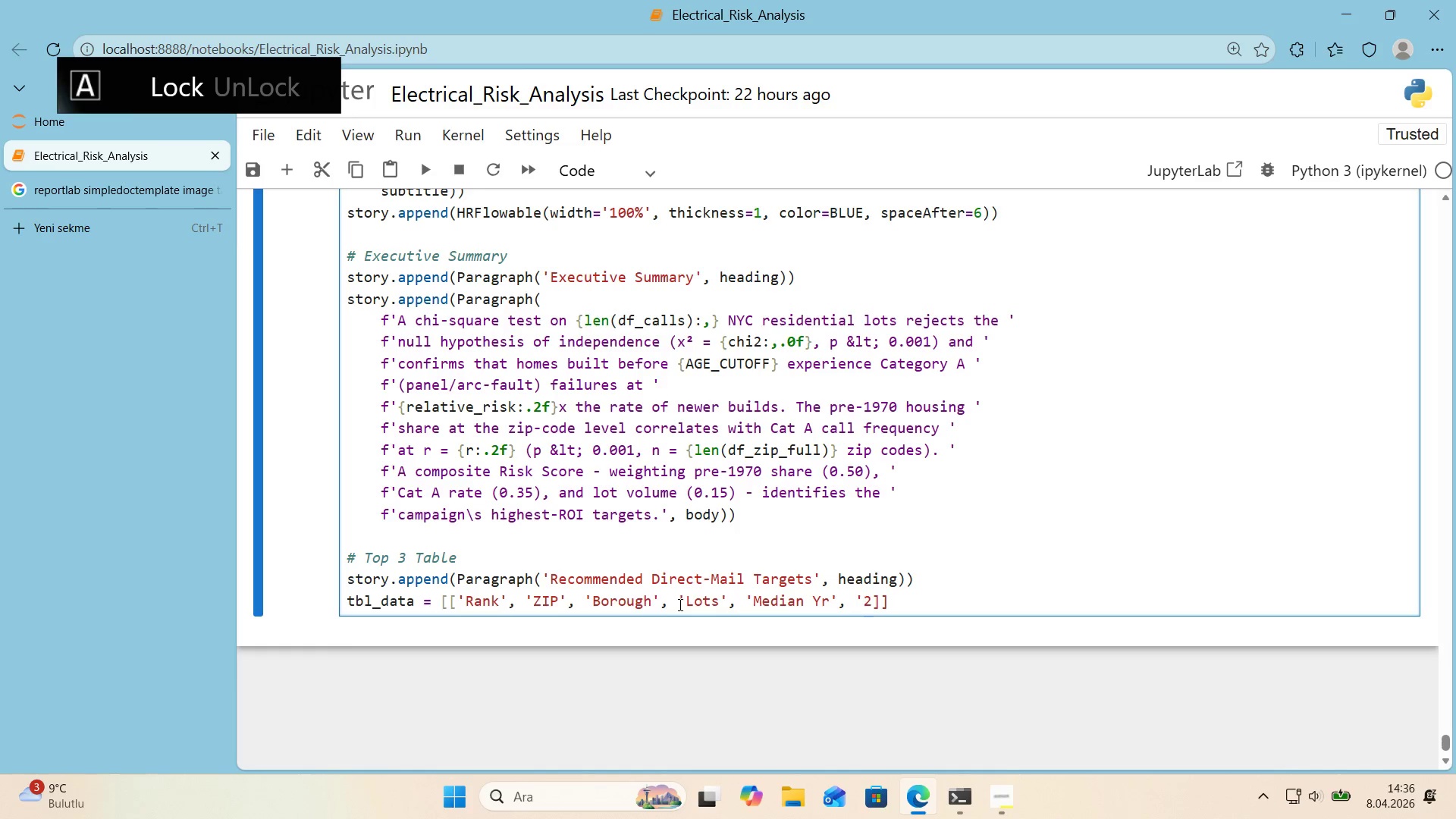 
key(ArrowRight)
 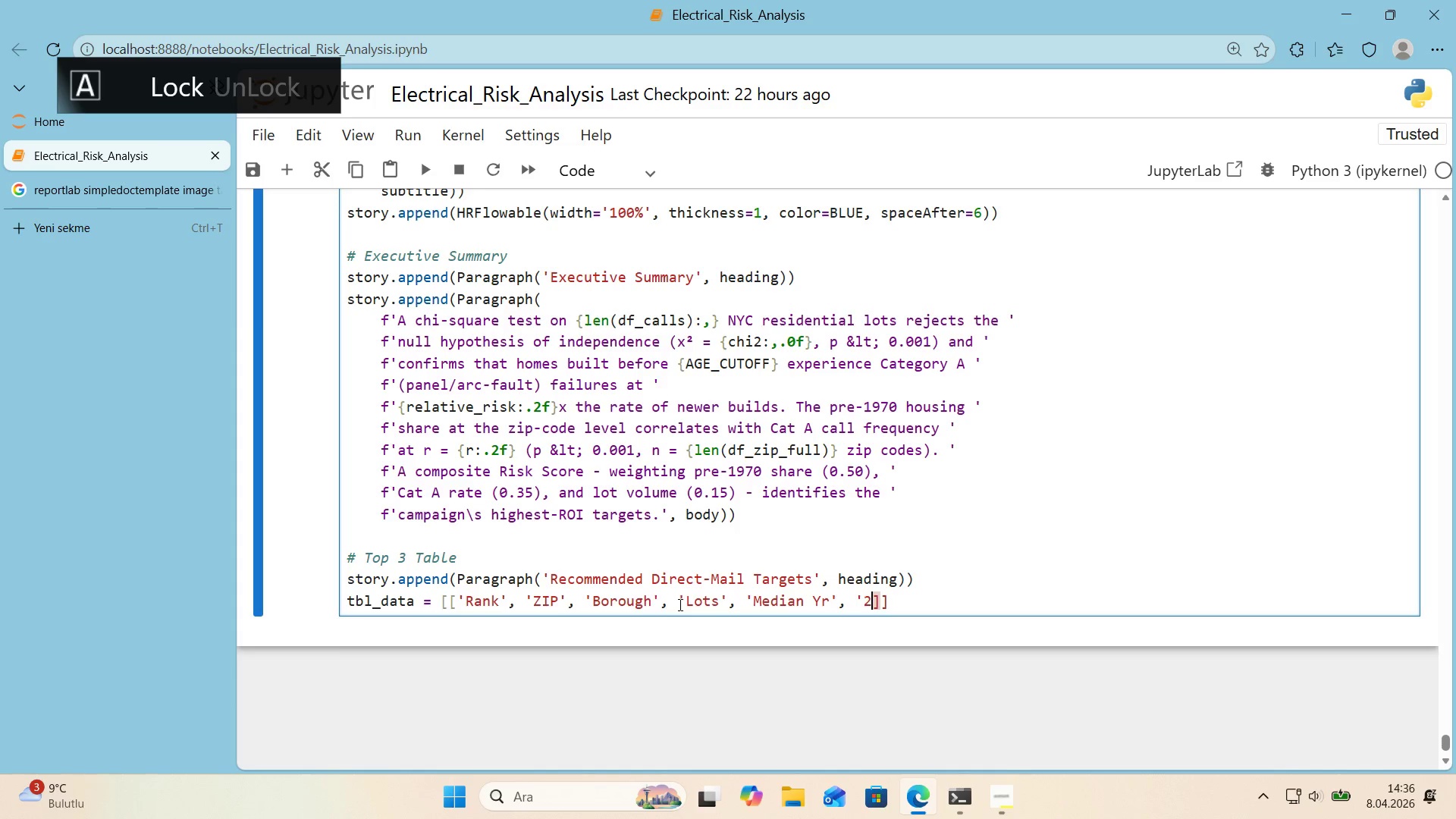 
key(Backspace)
 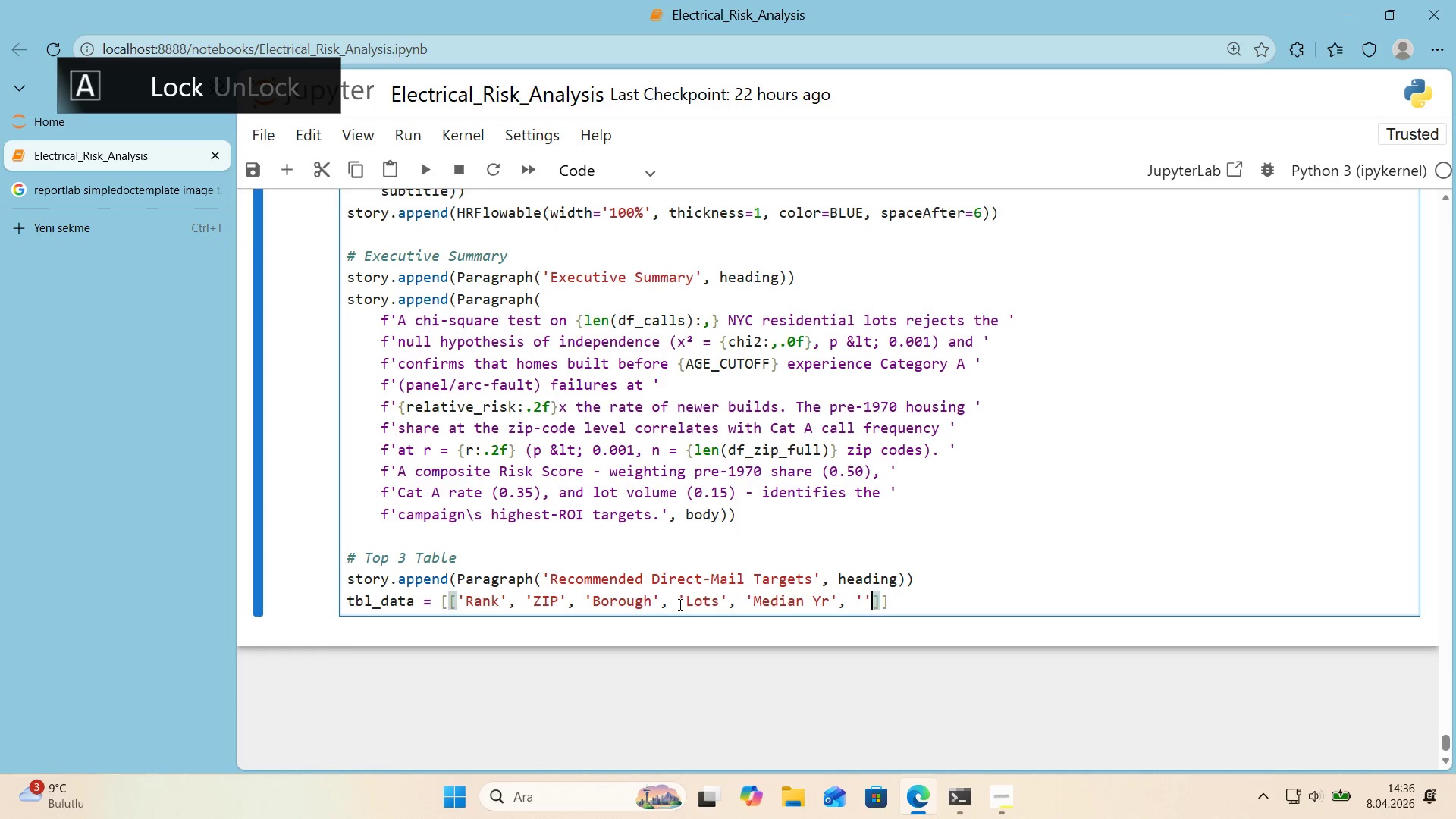 
key(Shift+ShiftRight)
 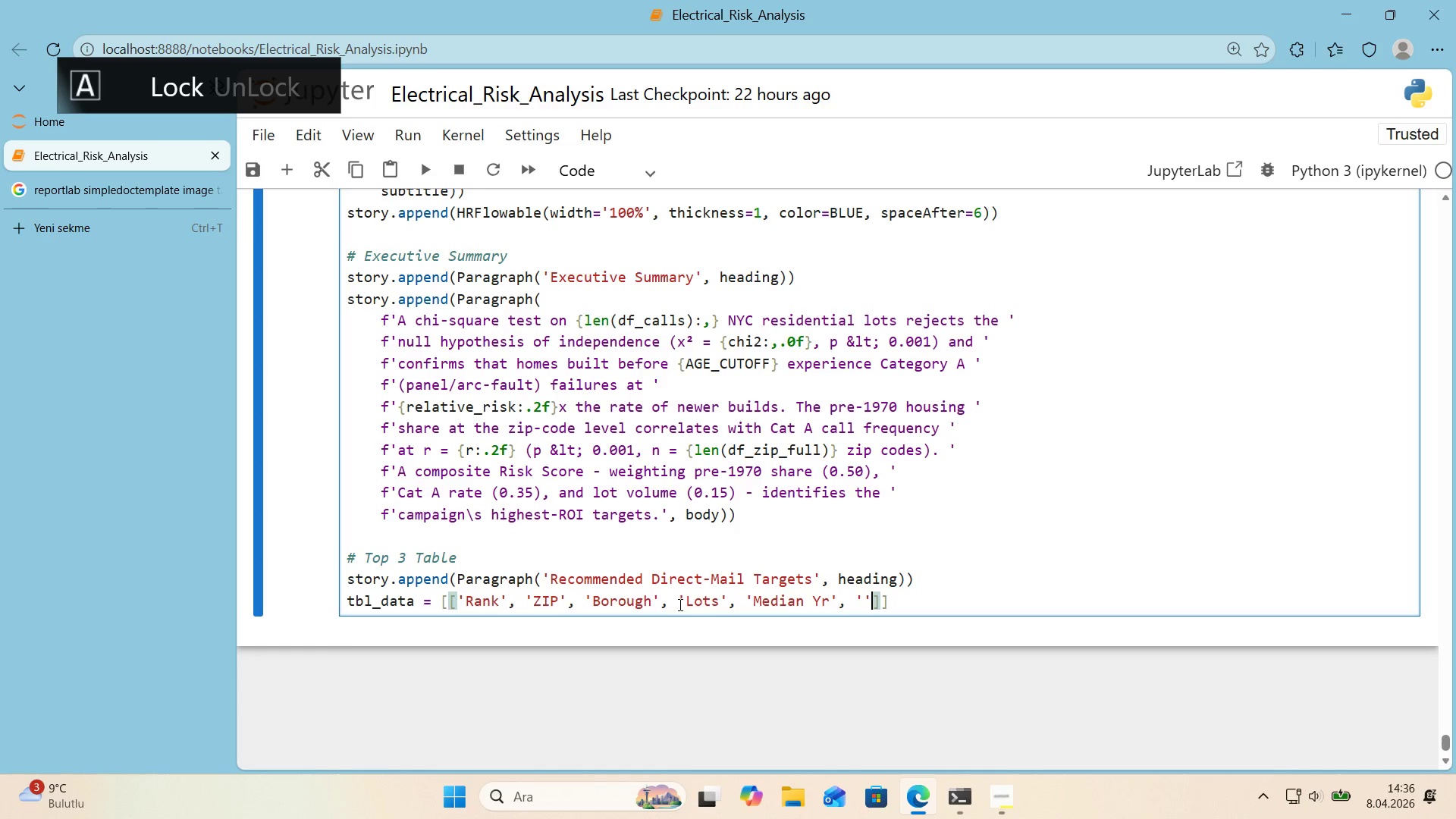 
key(Shift+2)
 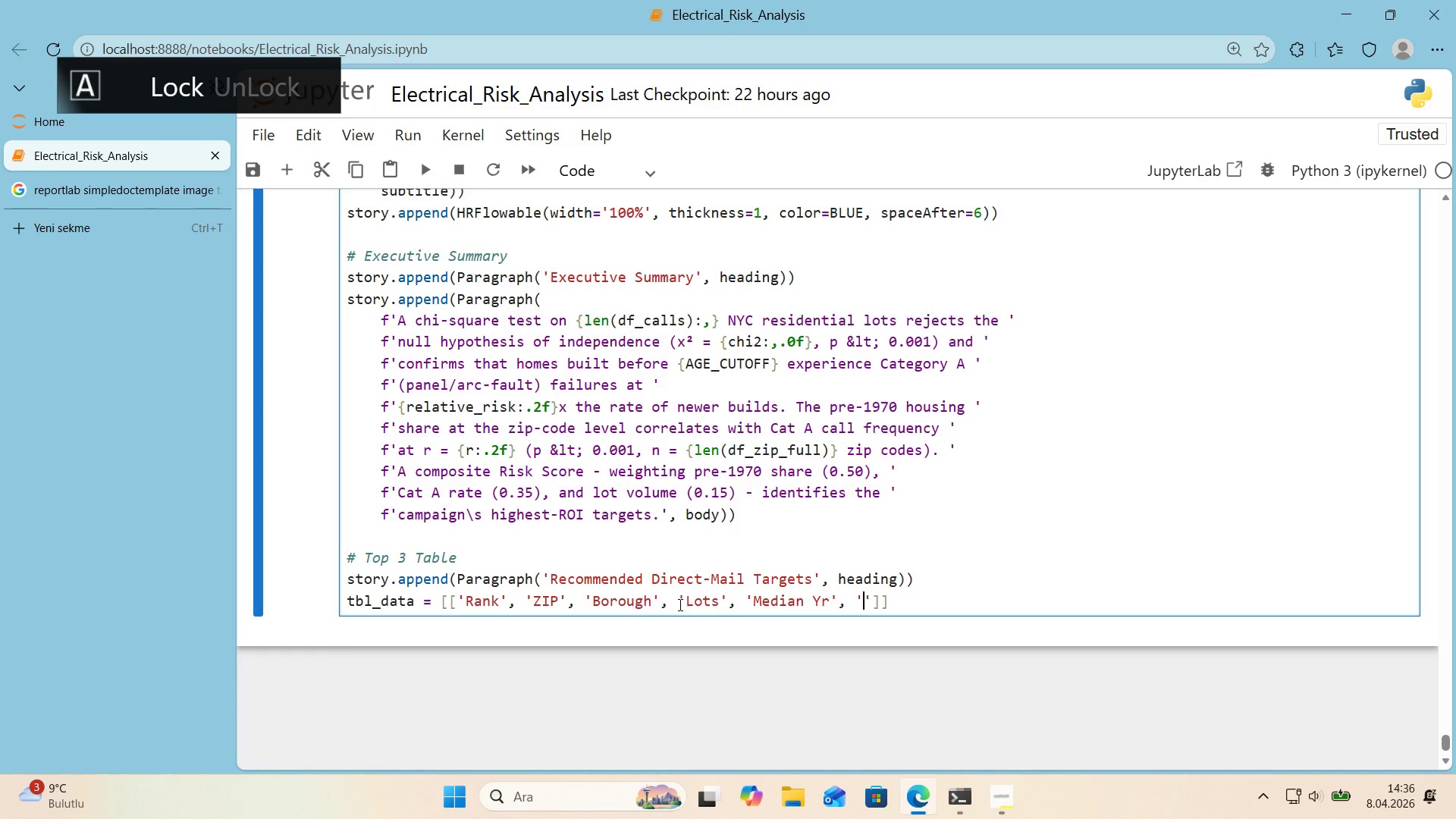 
key(ArrowLeft)
 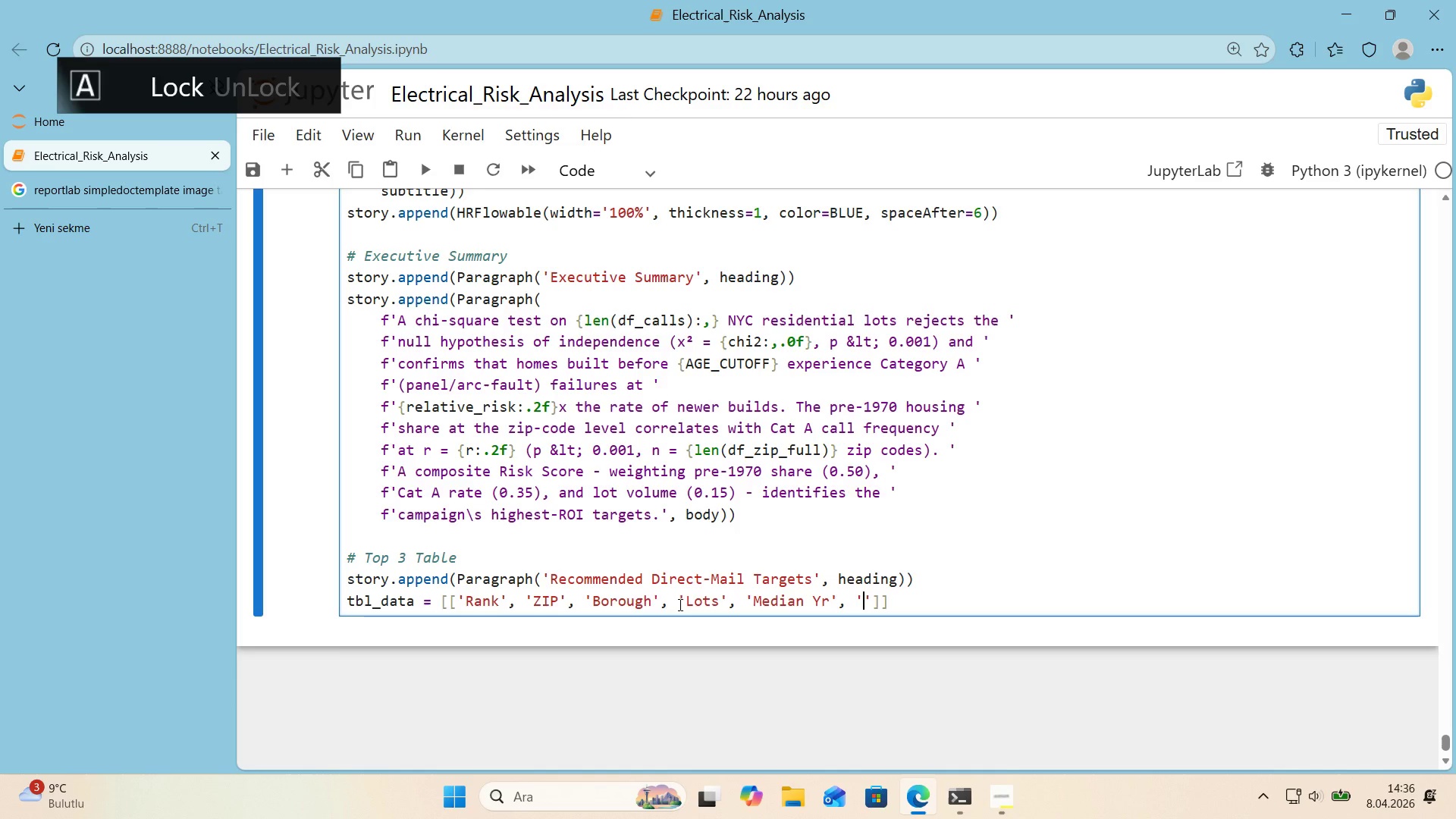 
type(pRE)
key(Backspace)
key(Backspace)
key(Backspace)
type(Pre-1970)
 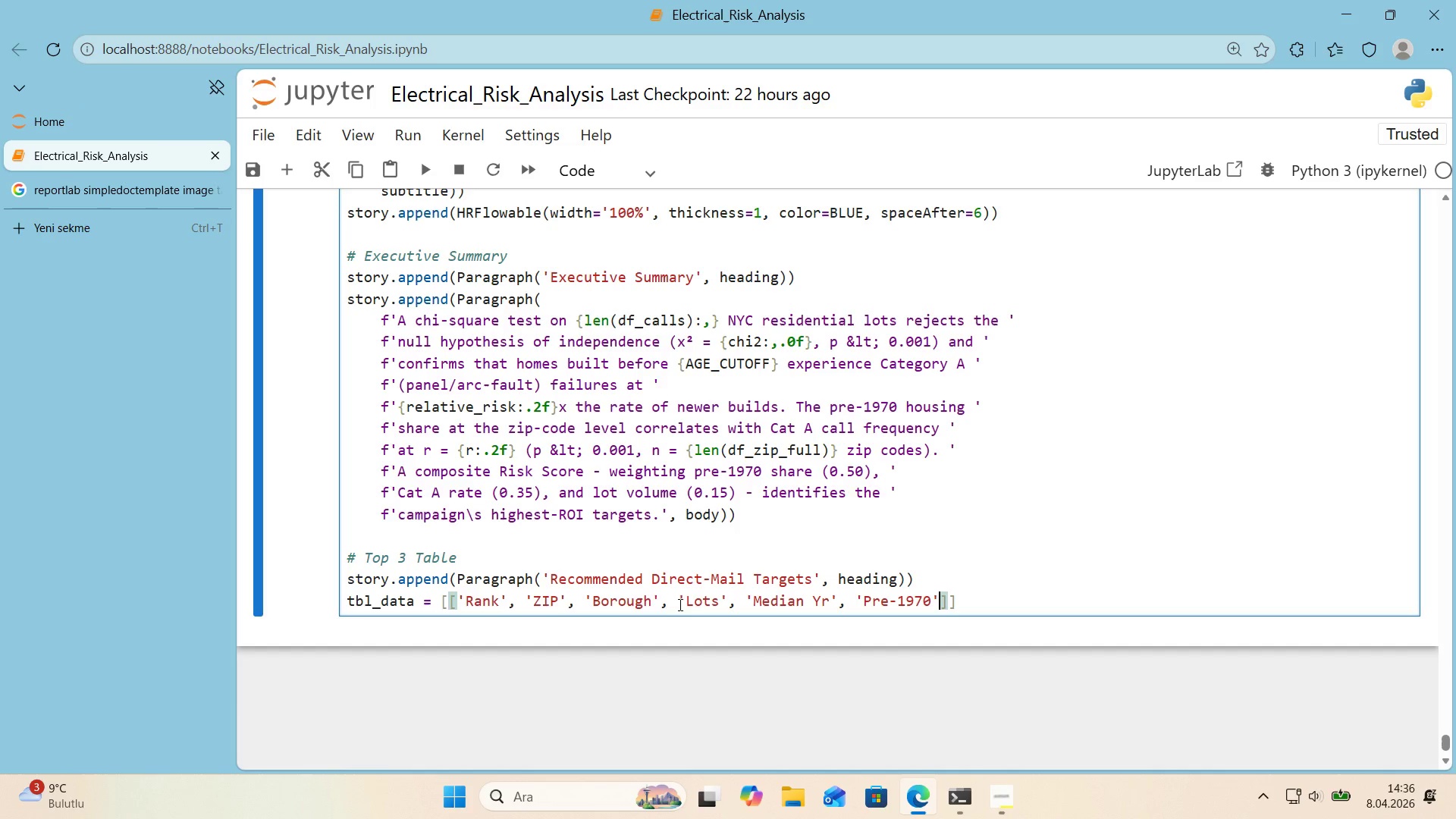 
key(ArrowRight)
 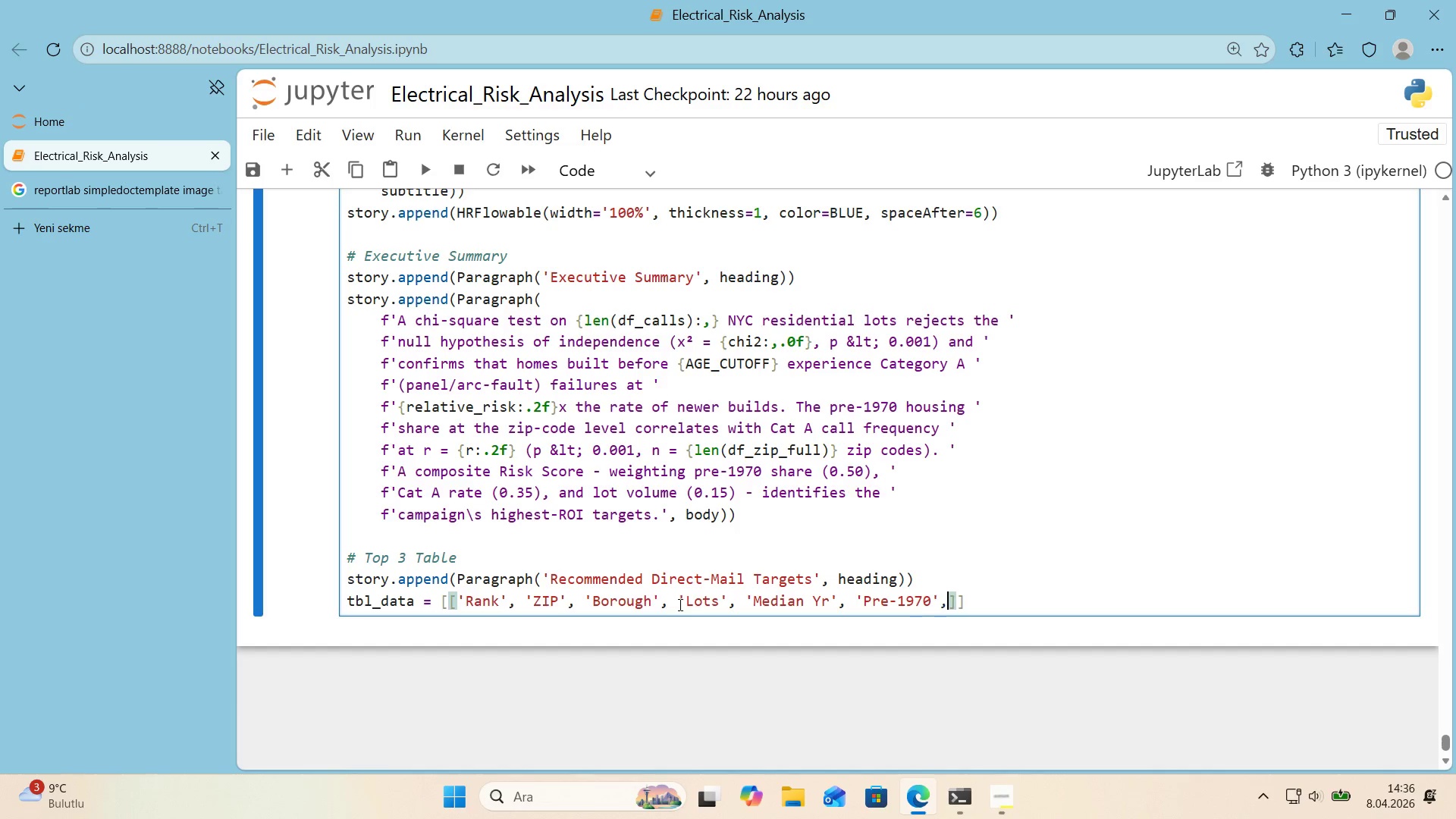 
type(, @@)
 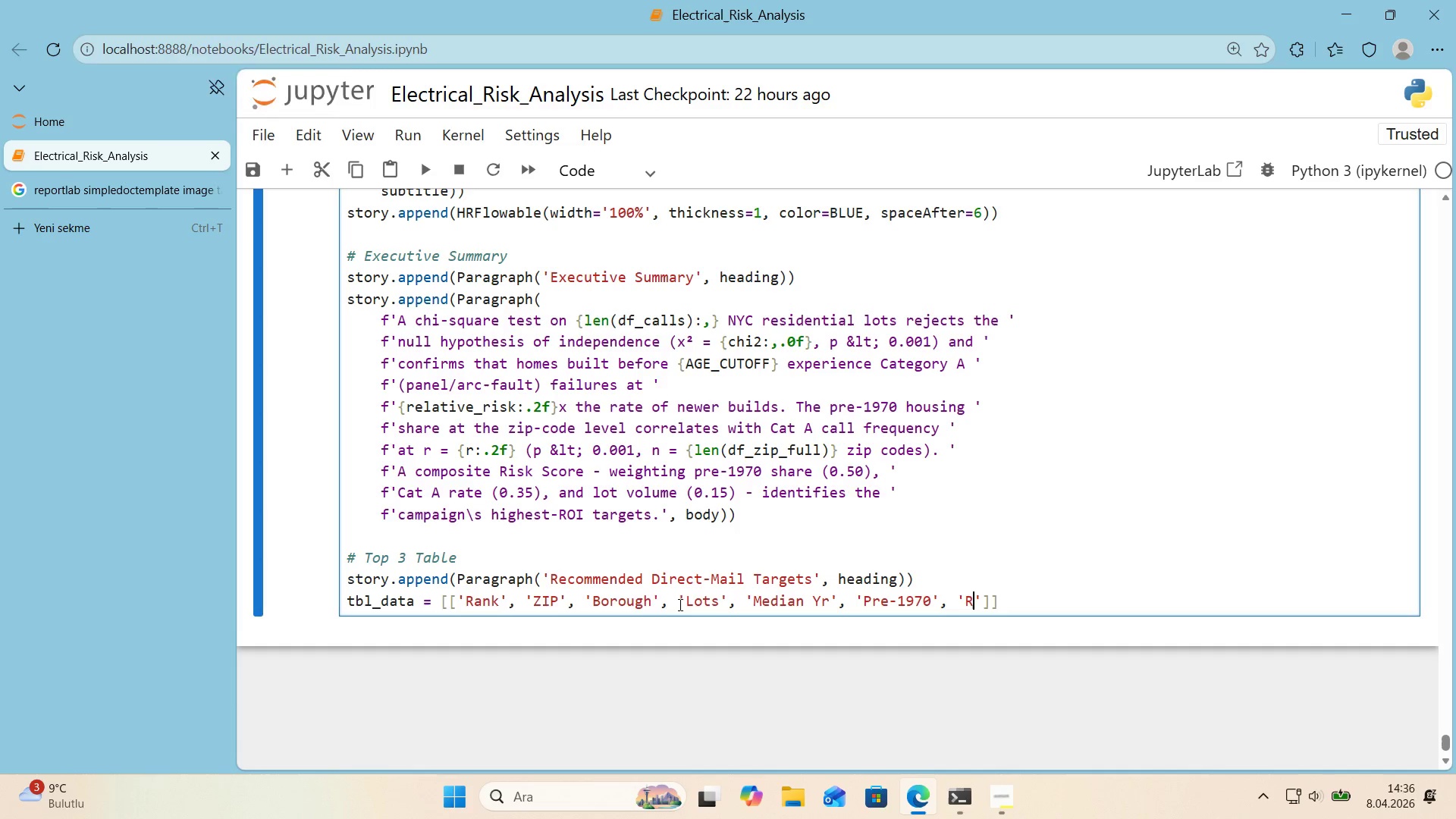 
 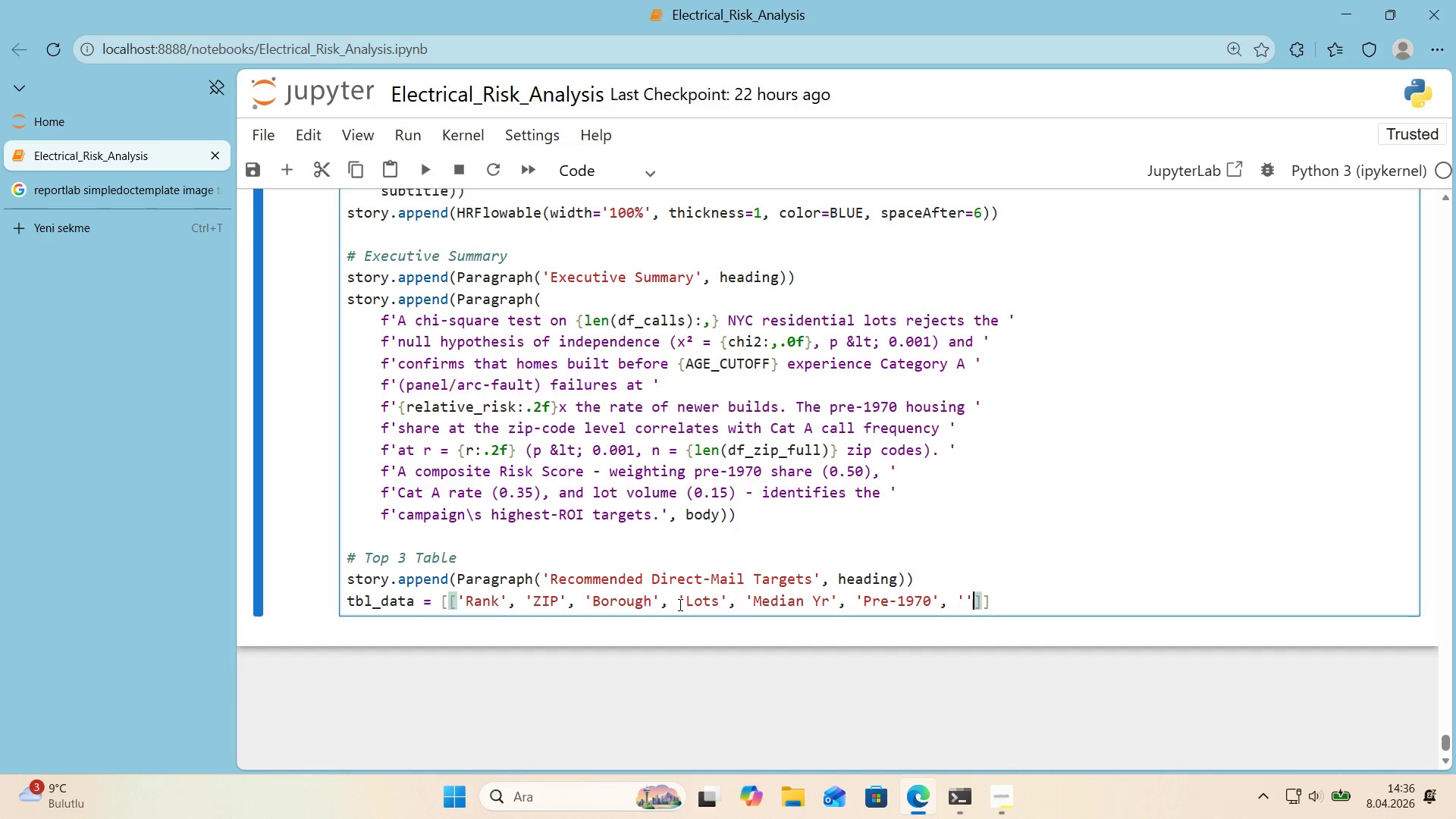 
key(ArrowLeft)
 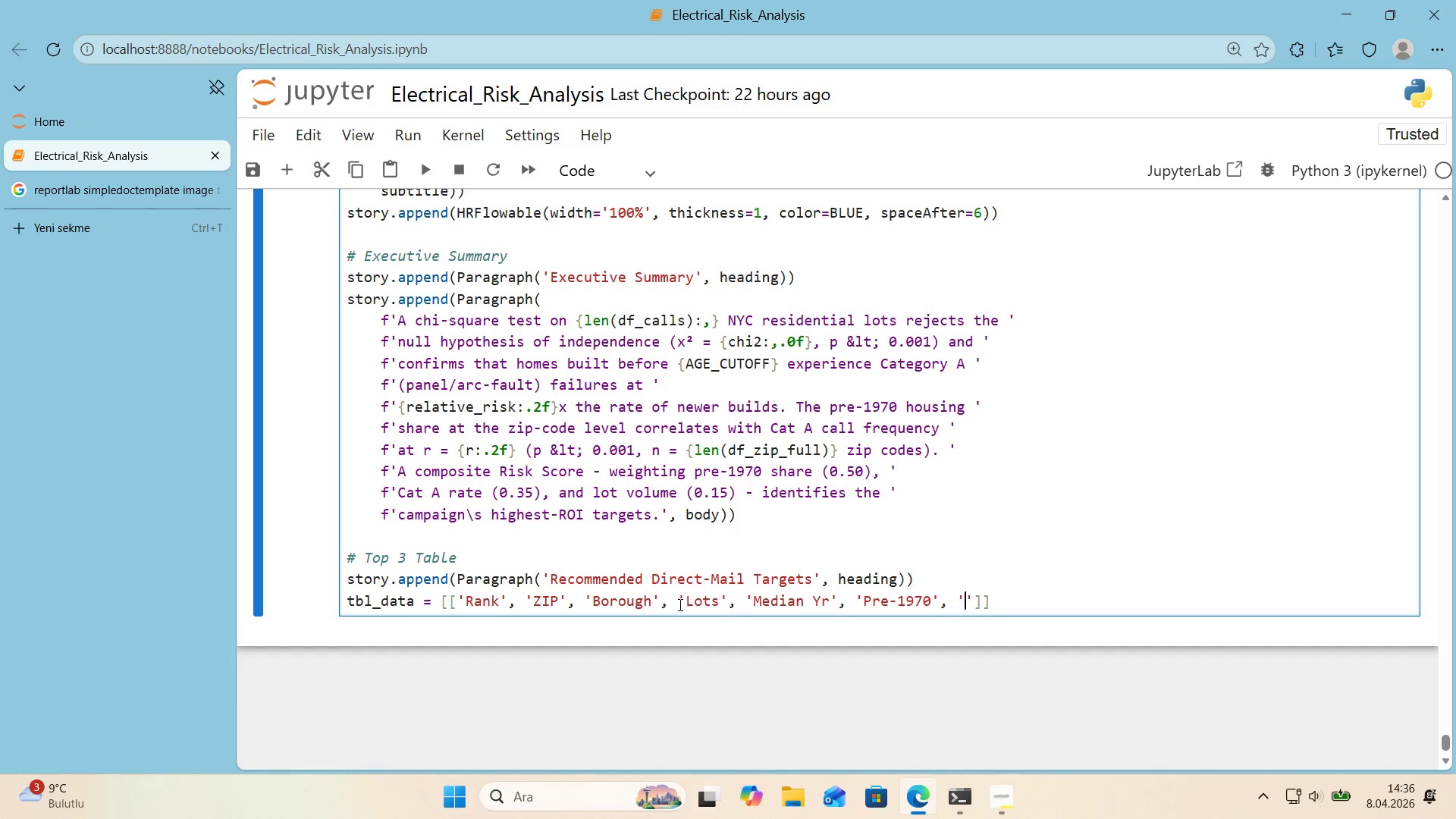 
type(R'sk Score)
 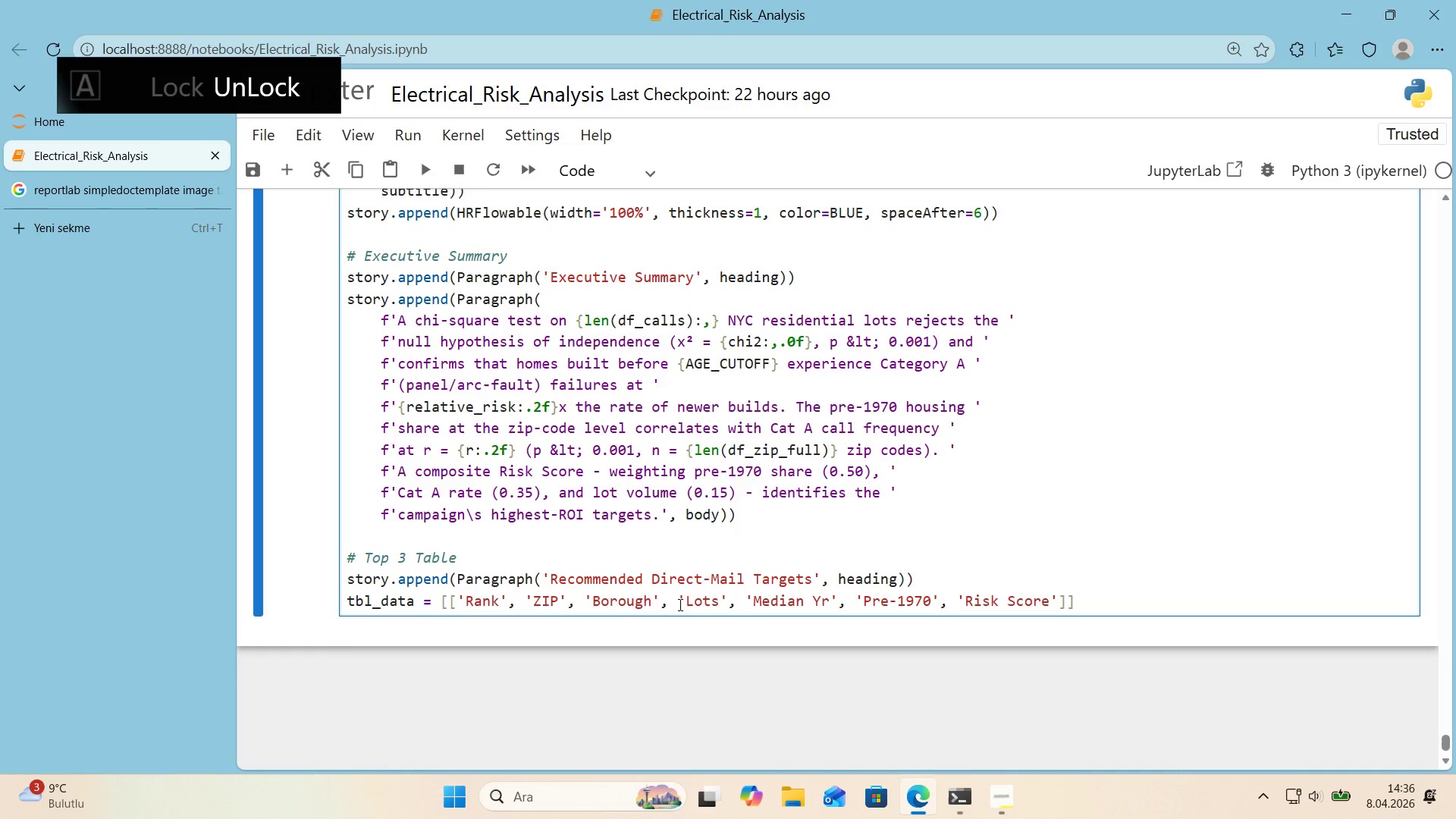 
key(ArrowRight)
 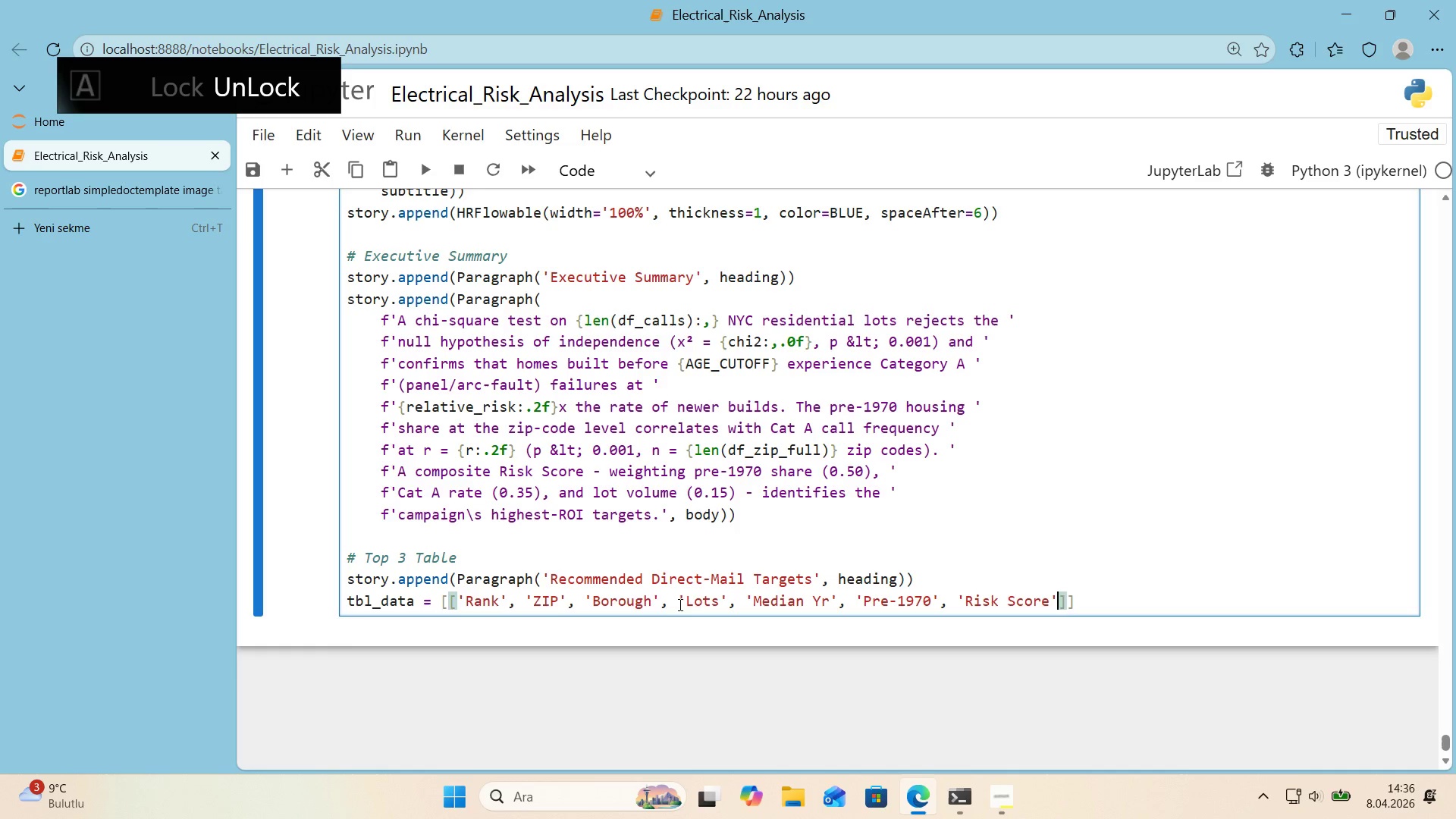 
key(ArrowRight)
 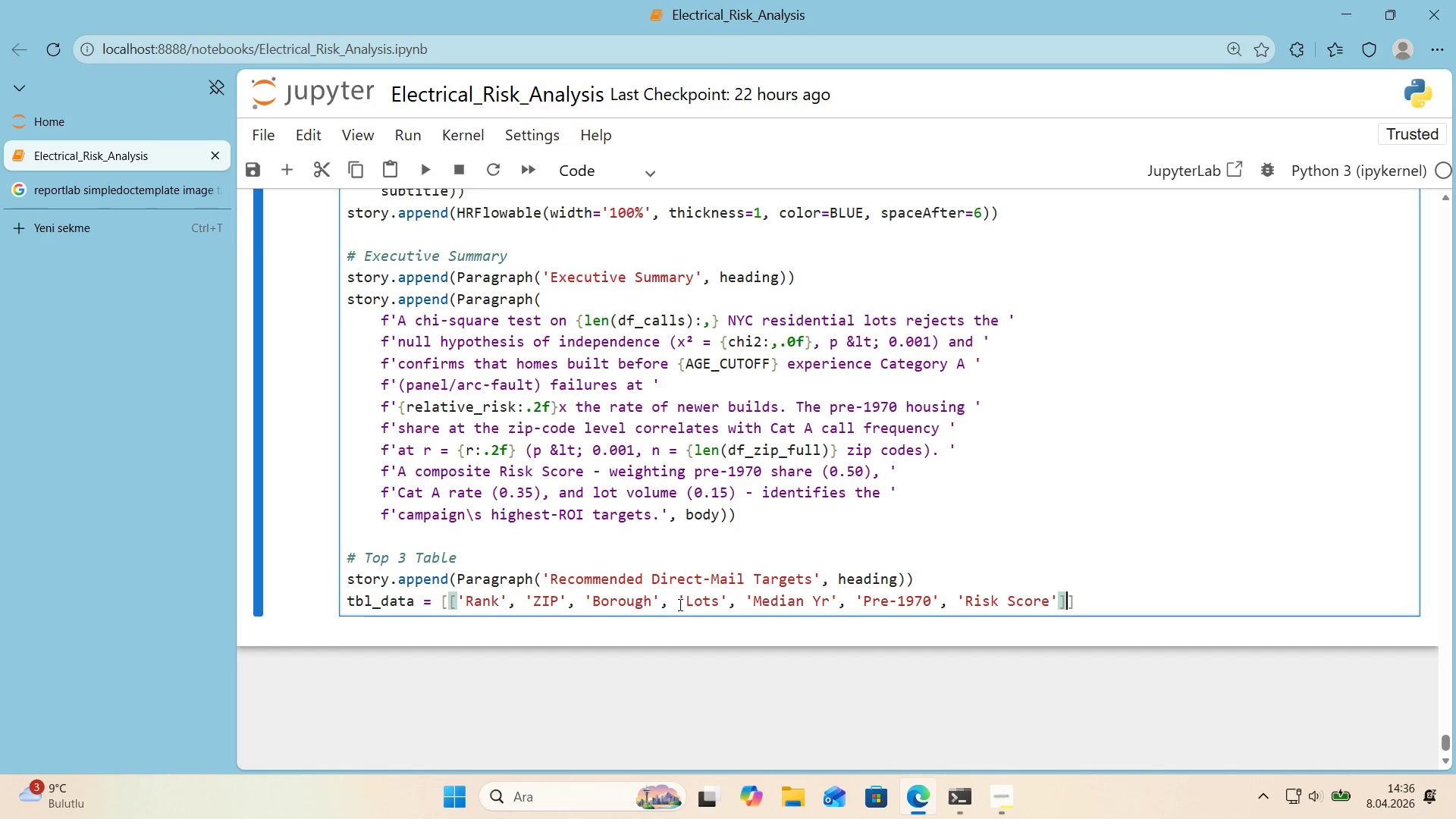 
key(ArrowRight)
 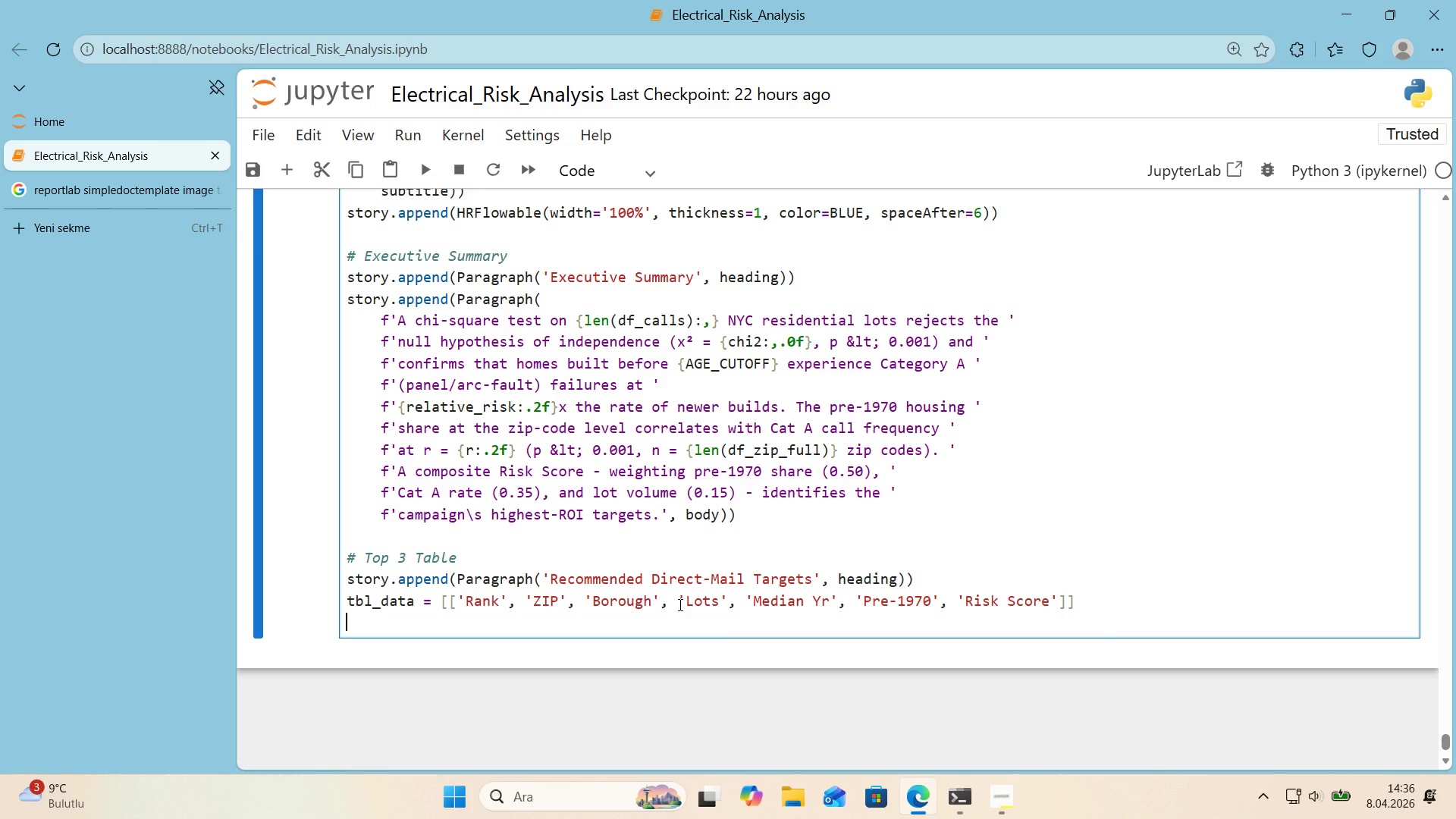 
key(Enter)
 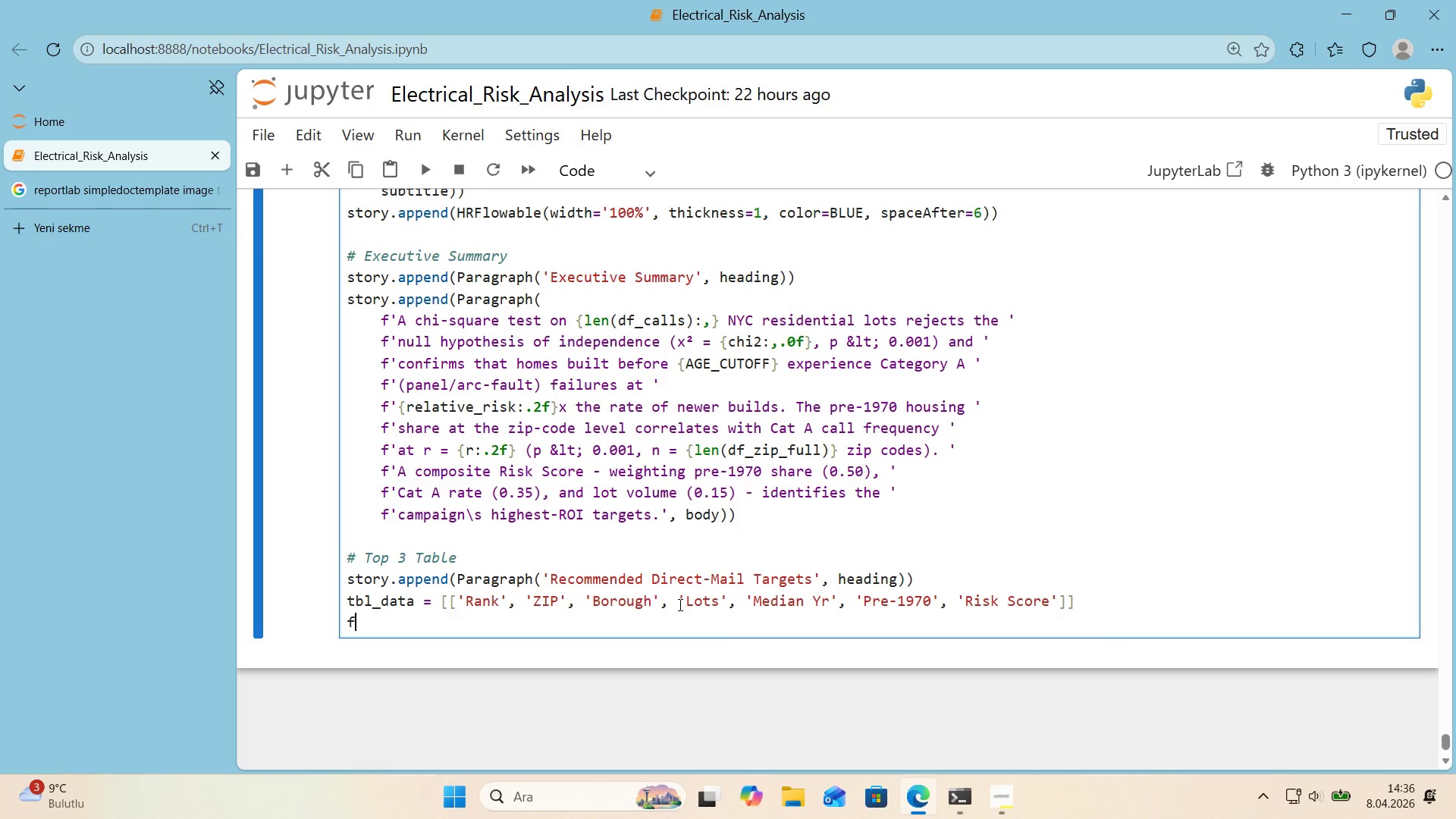 
type(fro)
key(Backspace)
key(Backspace)
type(or ,)
key(Backspace)
type(', row ,m)
key(Backspace)
key(Backspace)
type('n top3.'terrows()
key(Backspace)
type(*(>)
 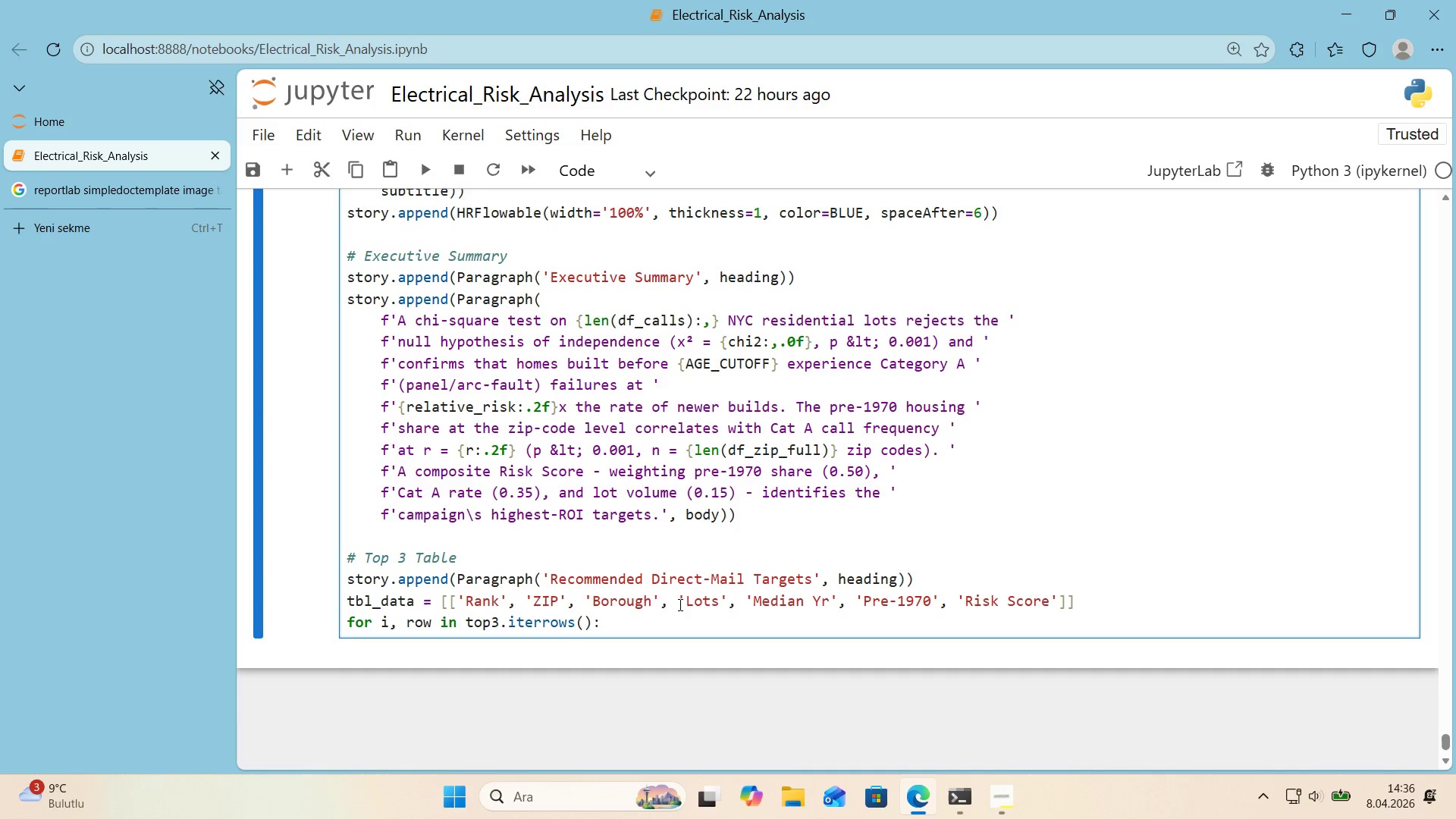 
wait(6.27)
 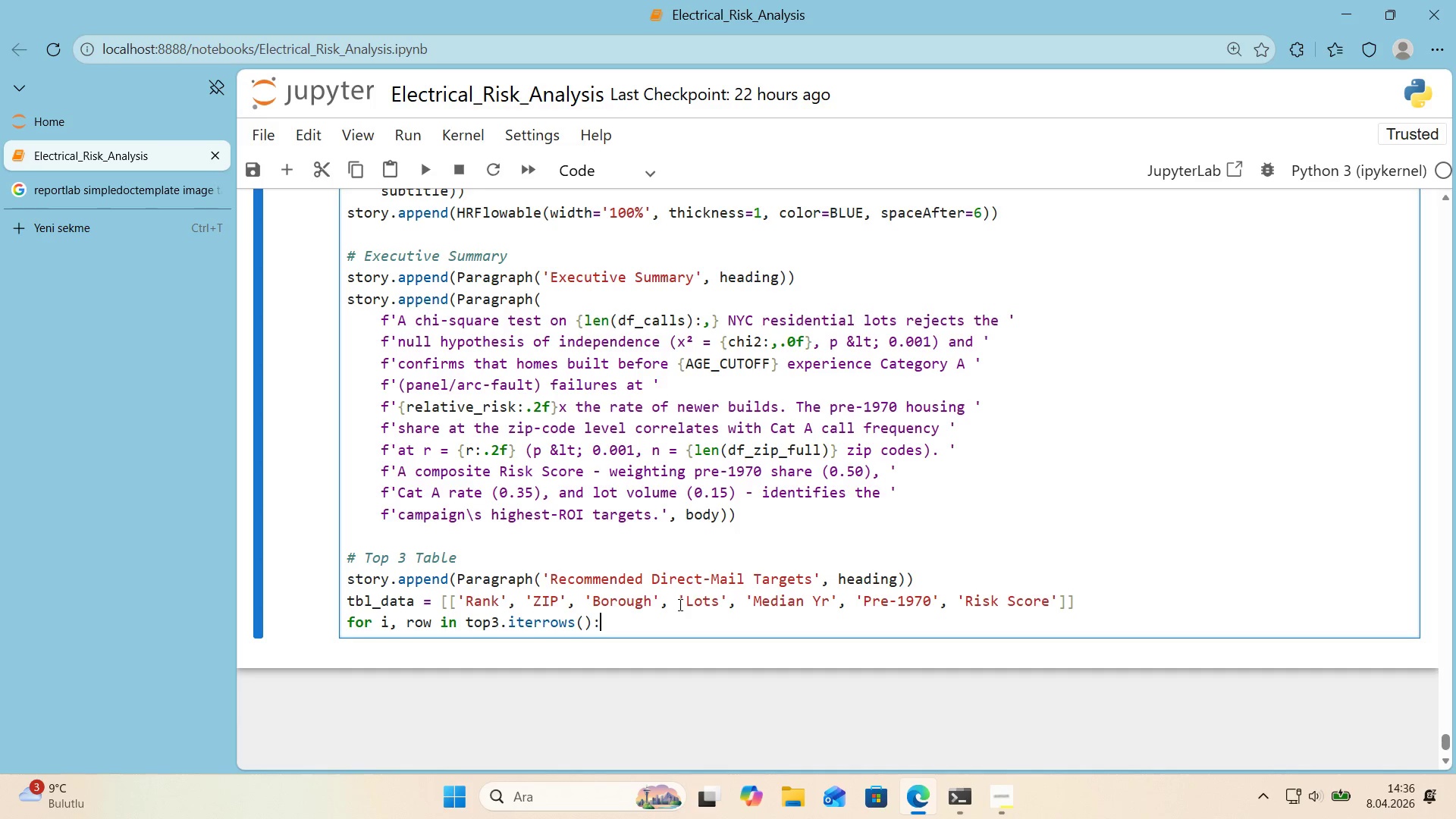 
key(Enter)
 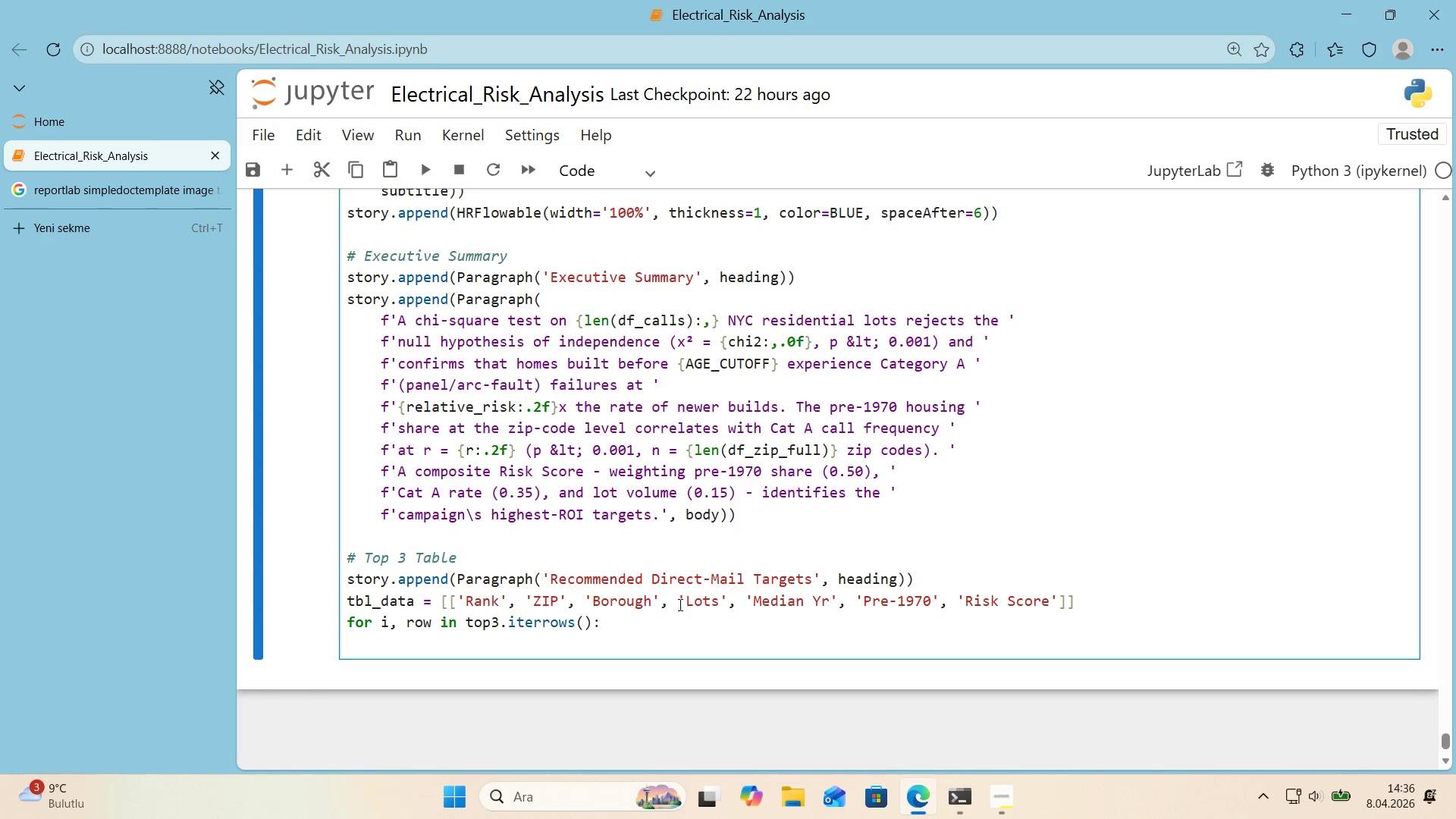 
type(tbl_data.append*()
 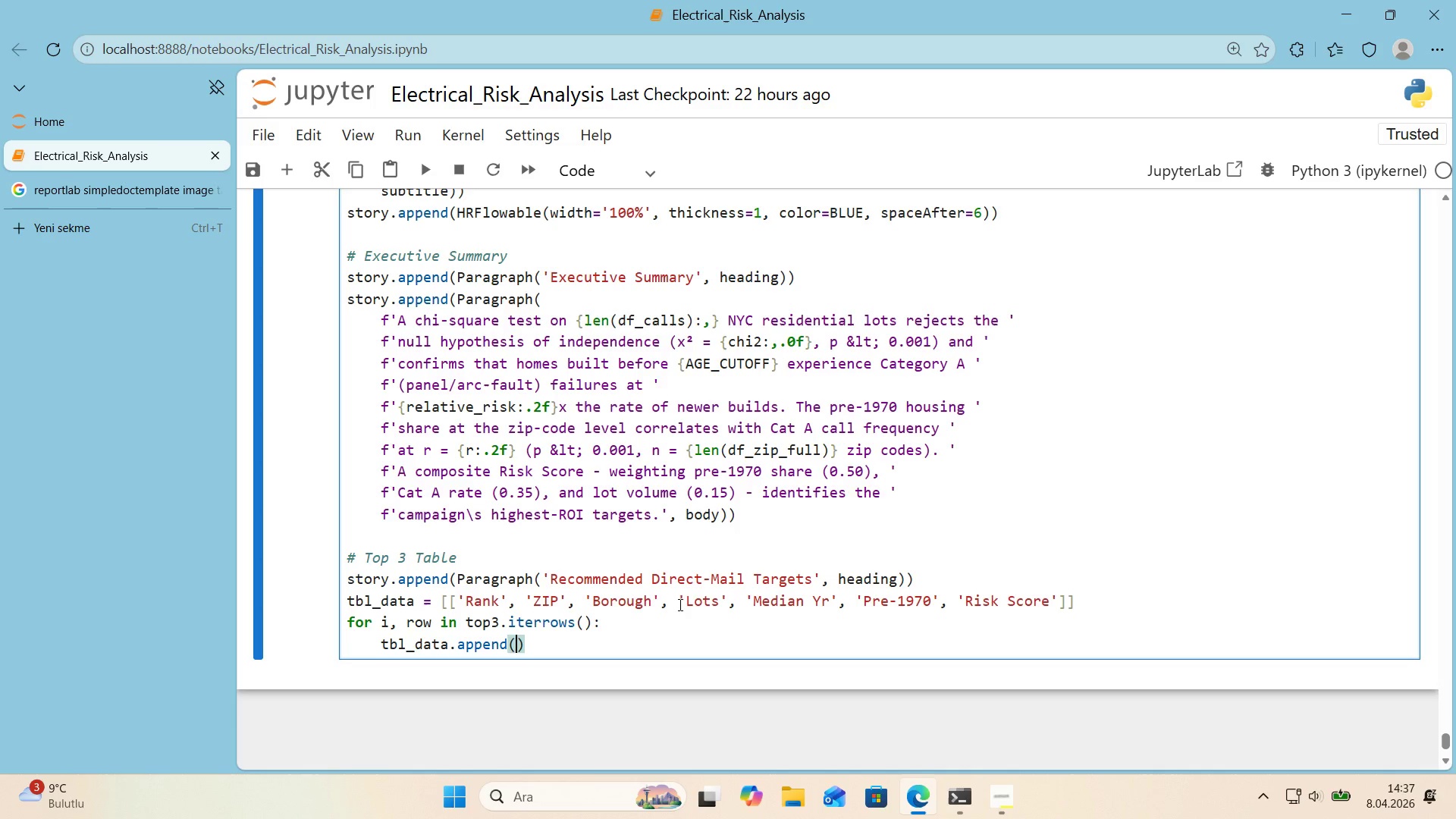 
 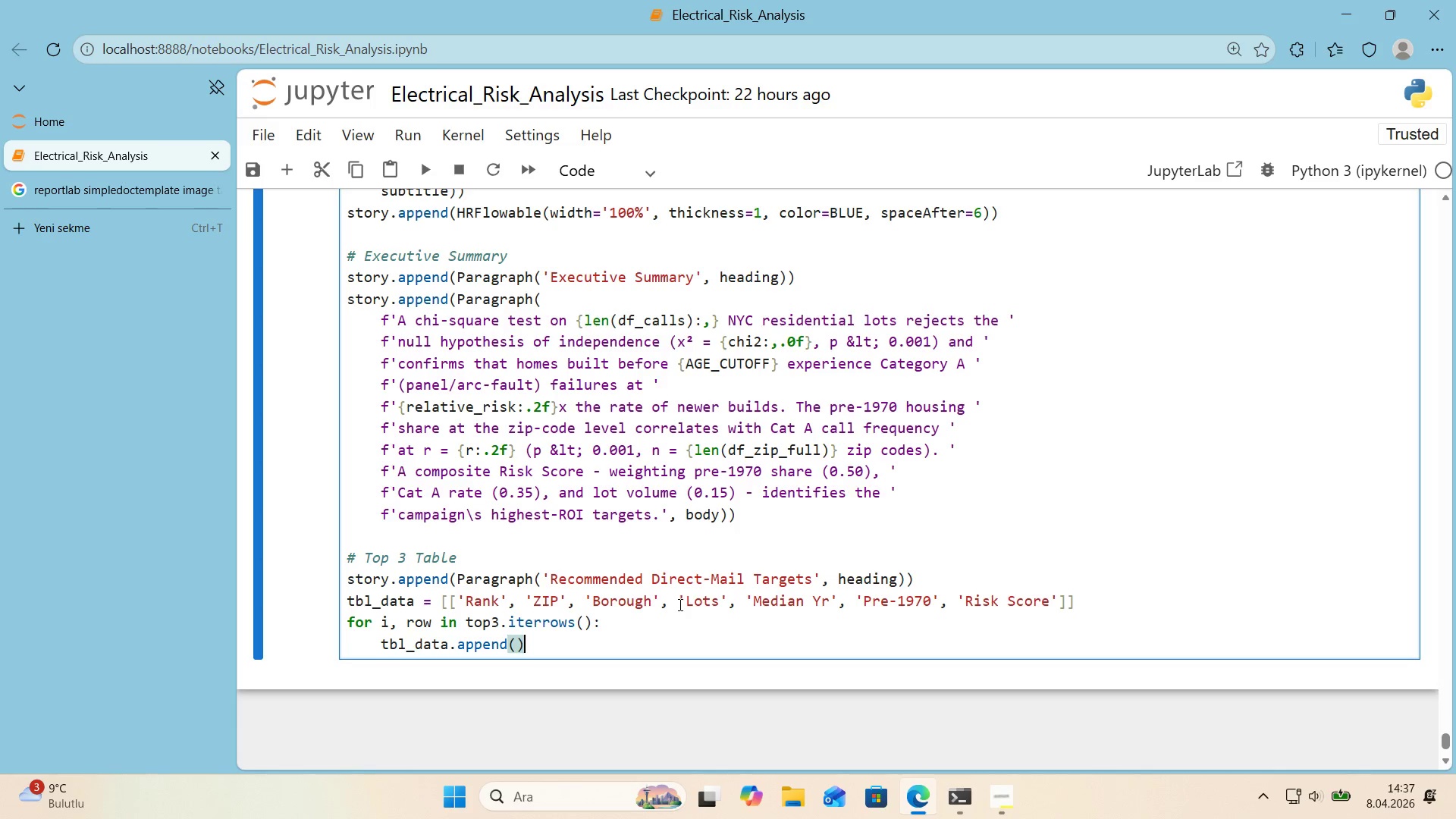 
key(ArrowLeft)
 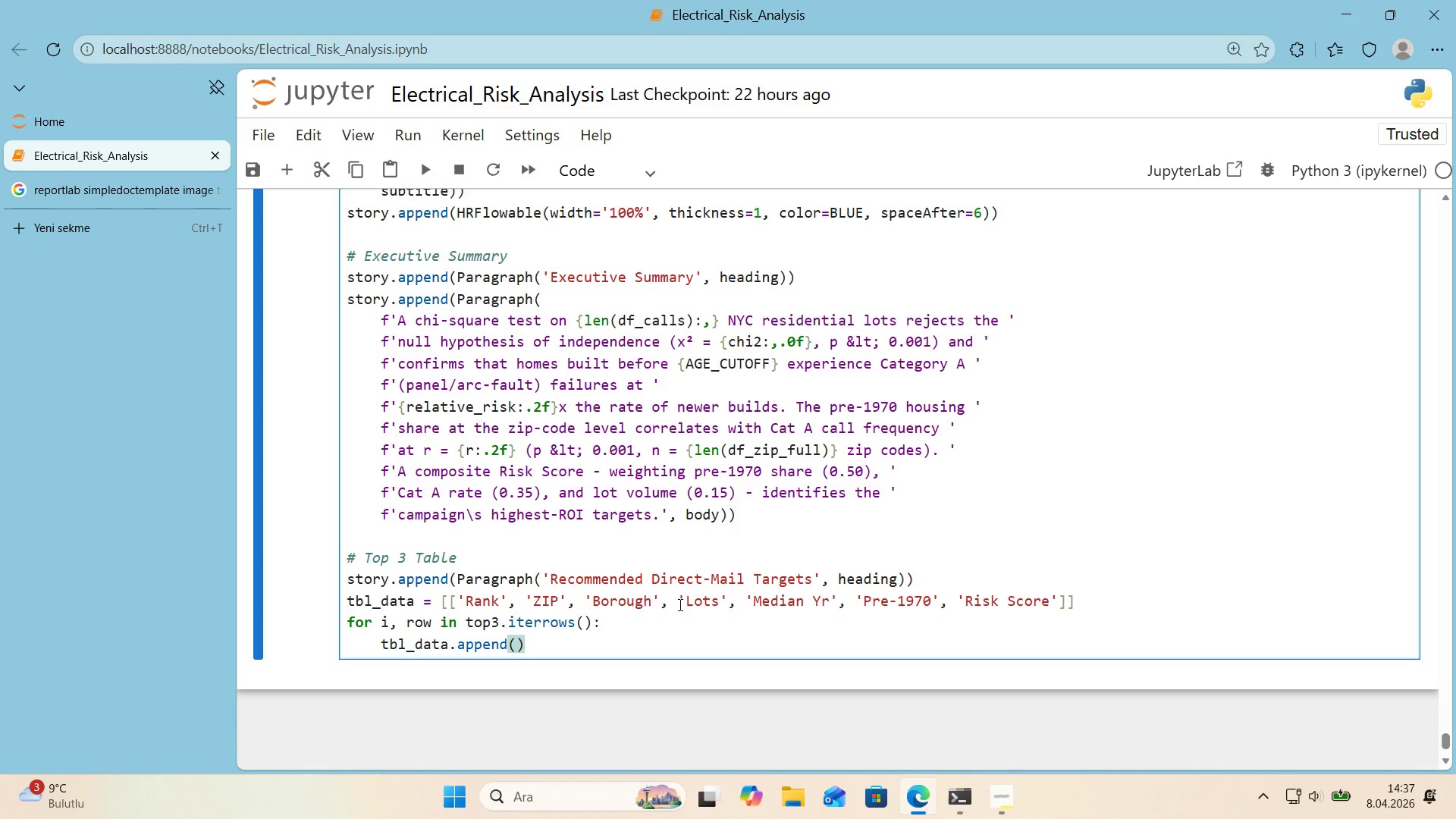 
key(Alt+Control+7)
 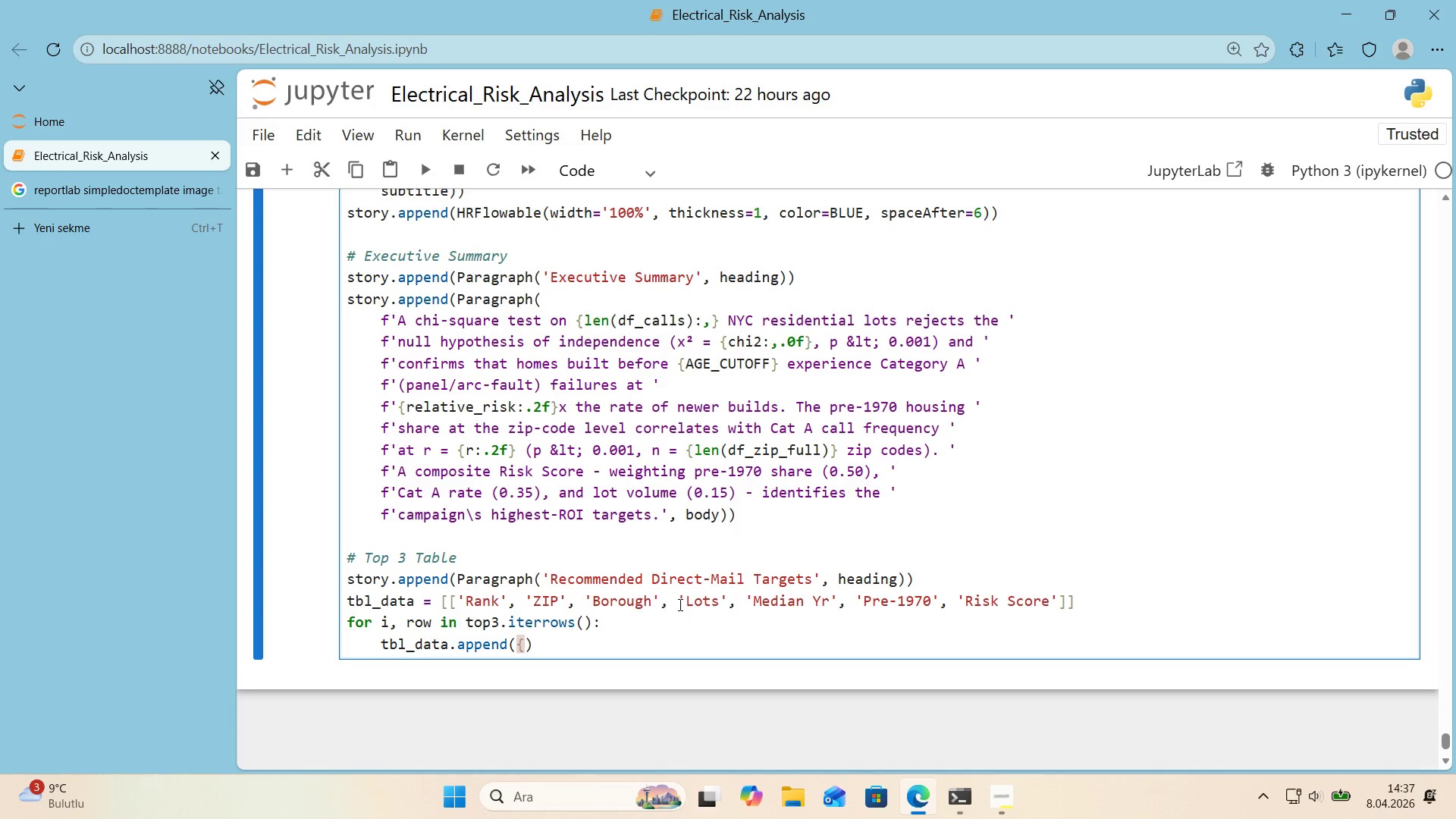 
key(Backspace)
 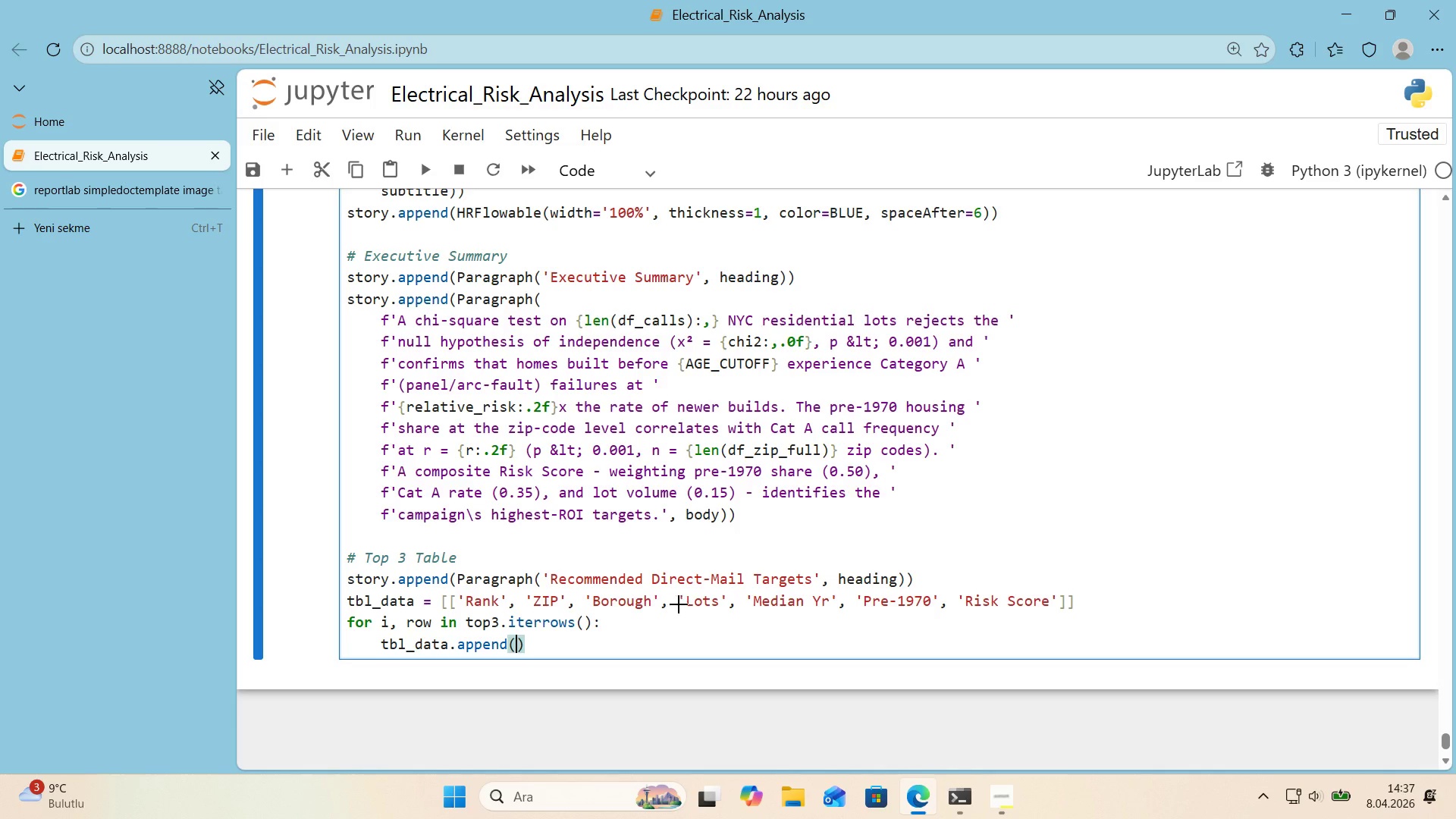 
key(Control+ControlLeft)
 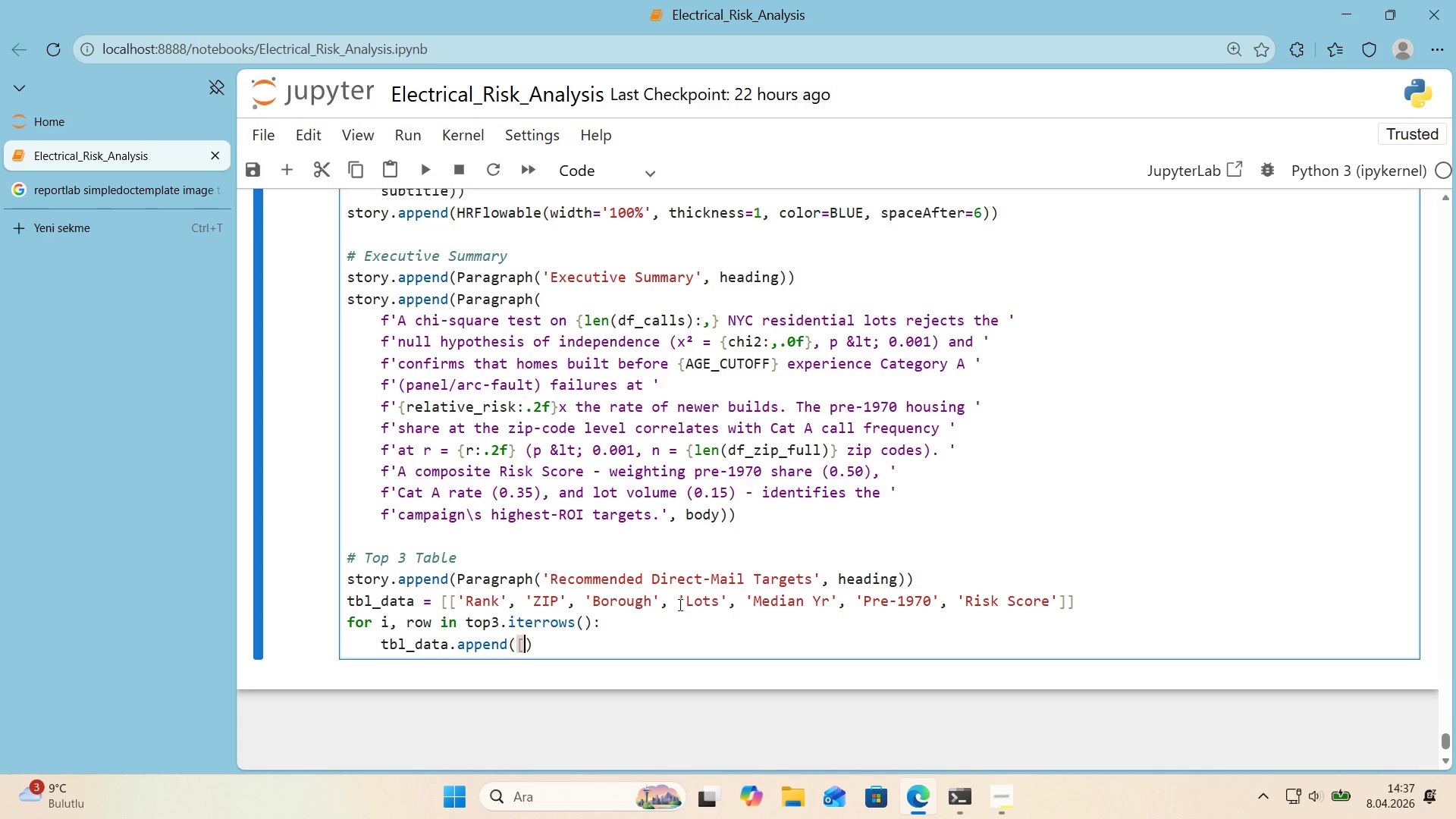 
key(Alt+Control+AltRight)
 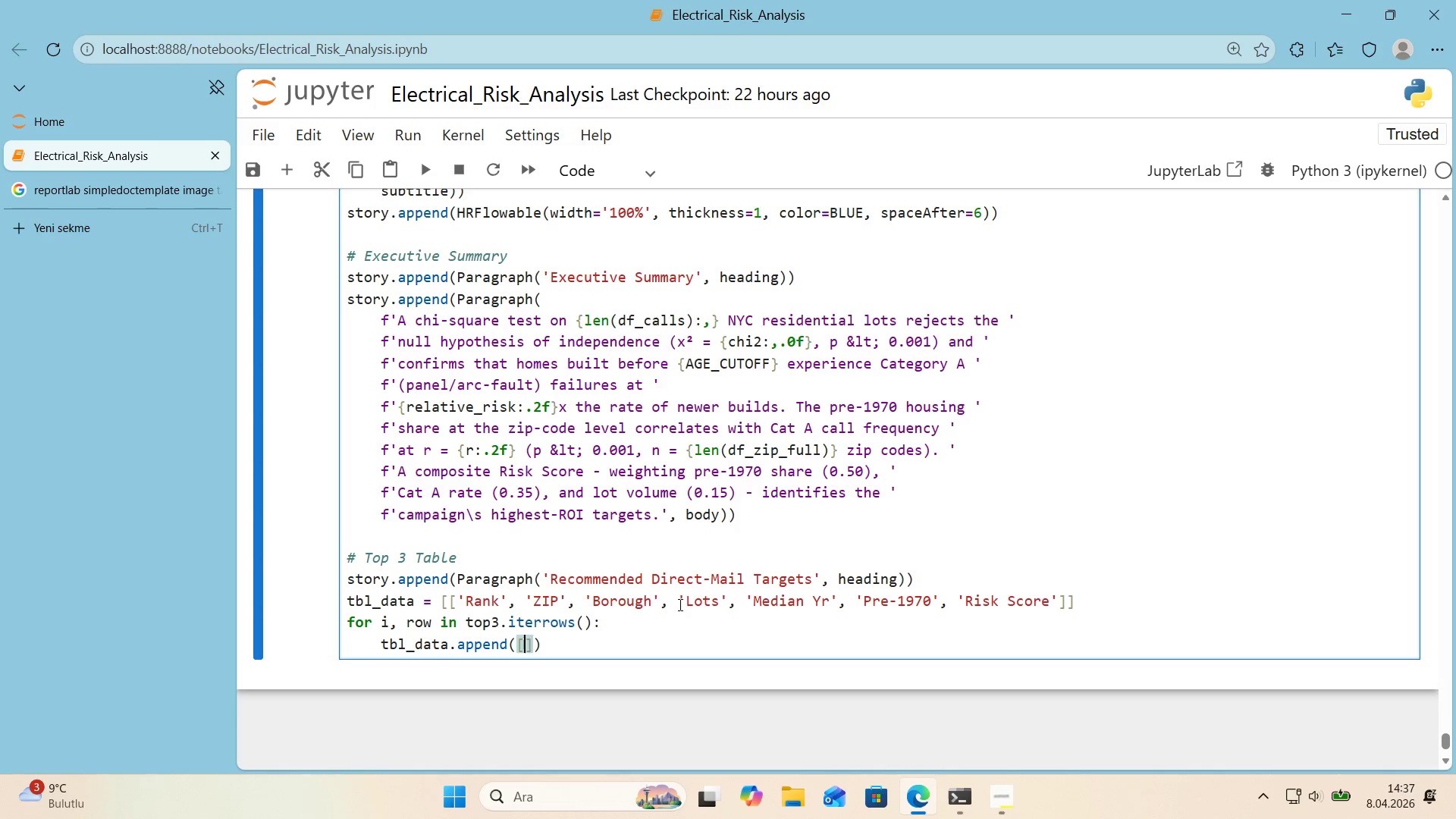 
key(Alt+Control+8)
 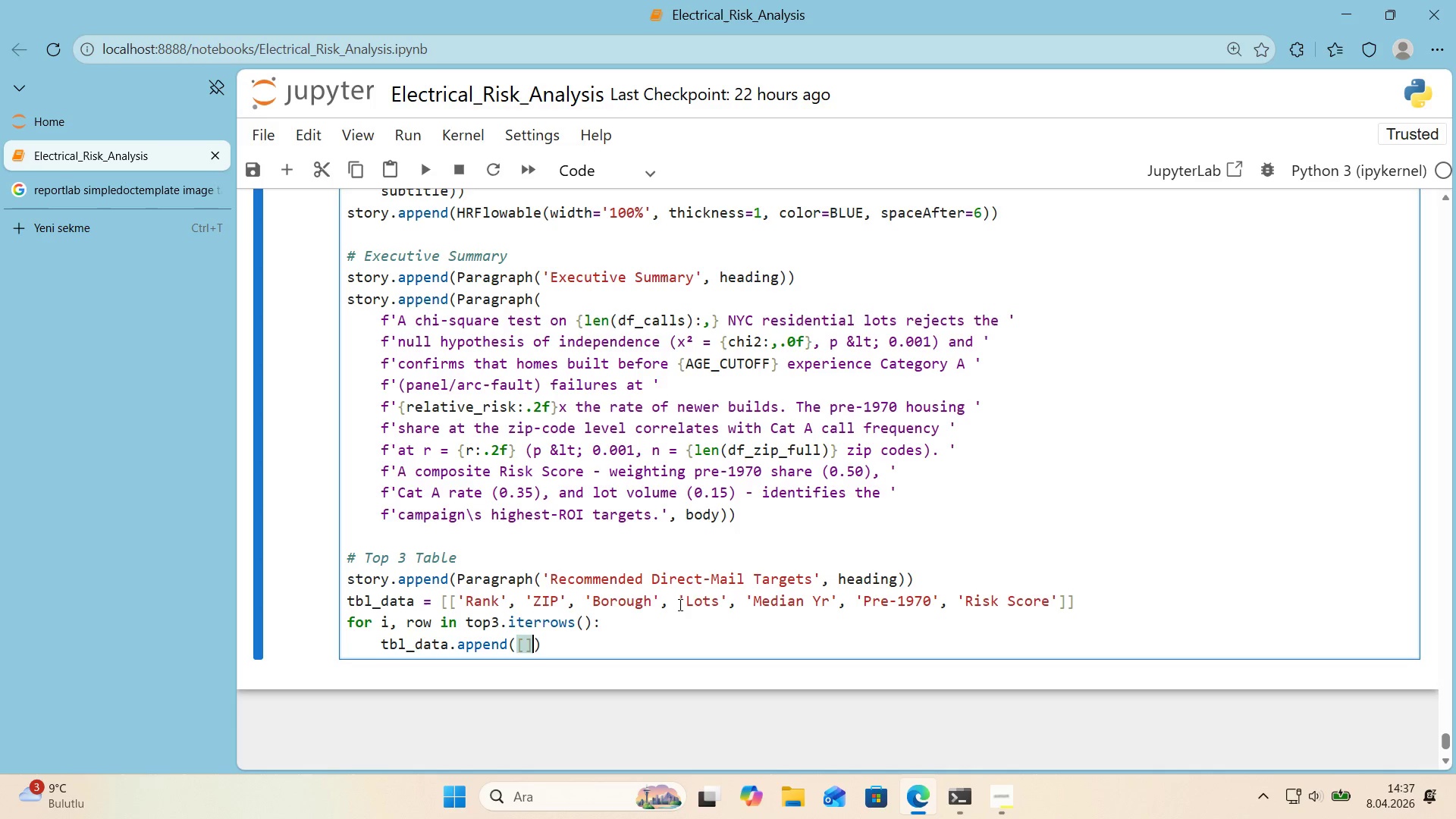 
key(Alt+Control+9)
 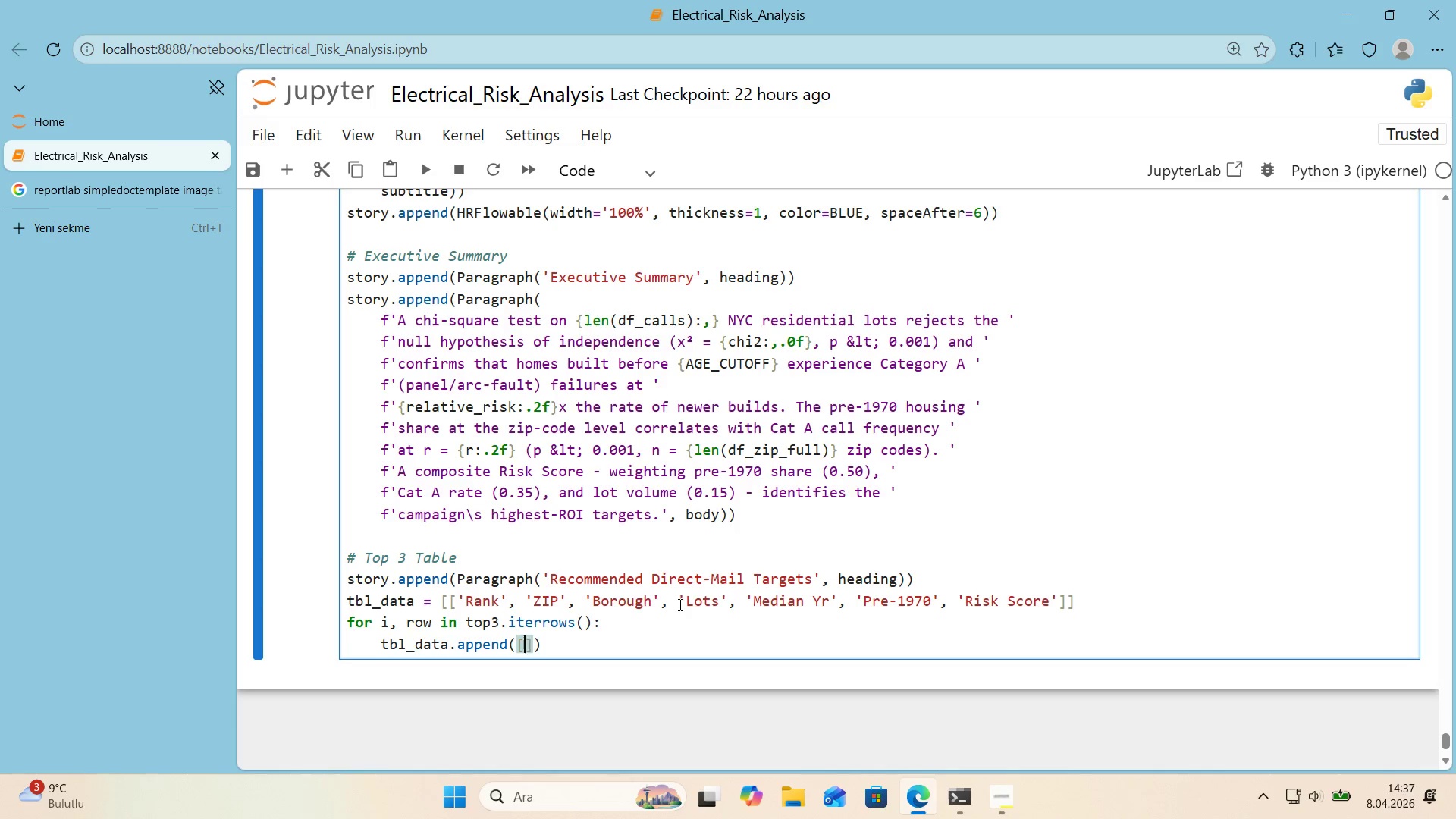 
key(ArrowLeft)
 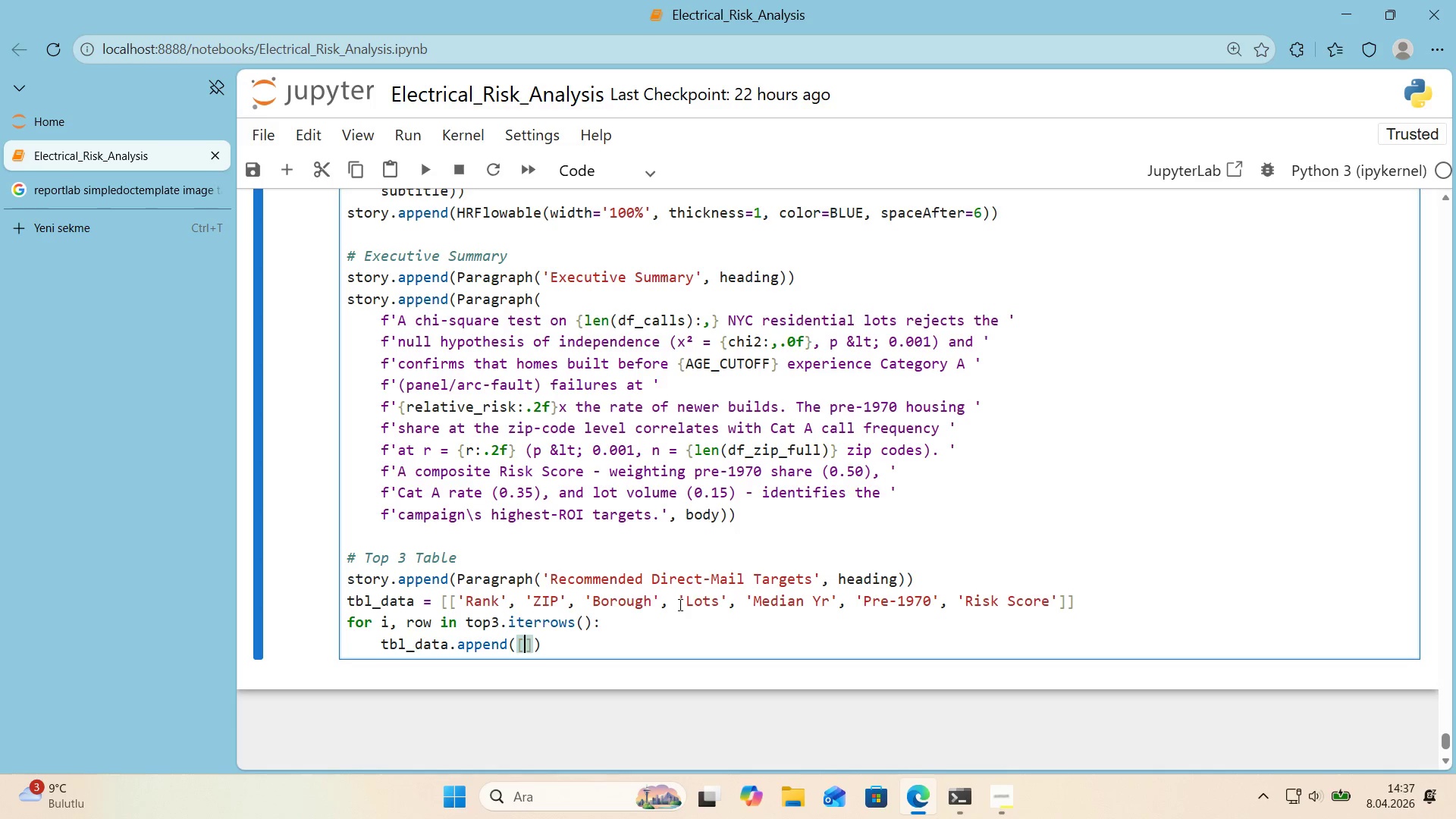 
key(Enter)
 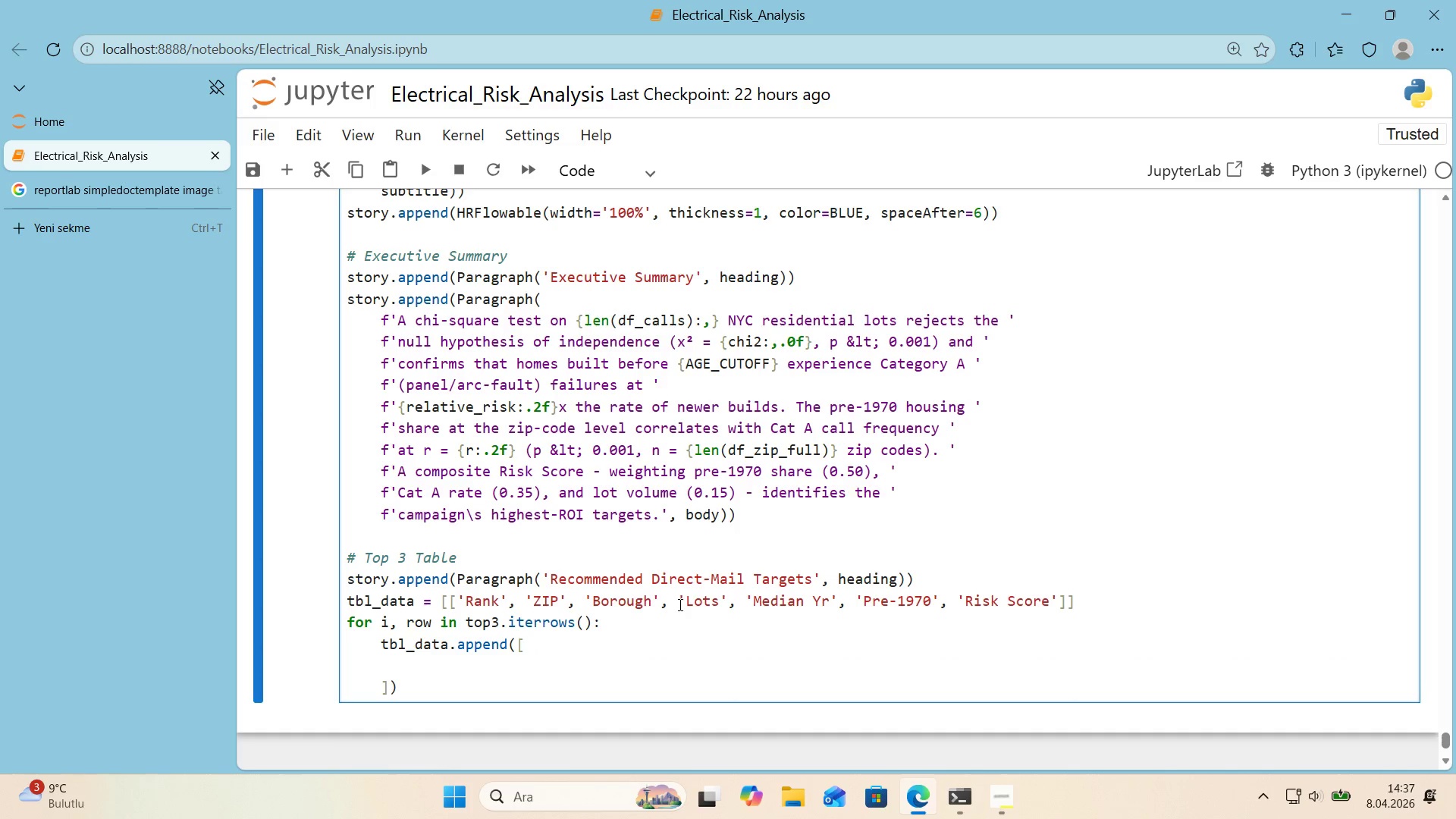 
type(str*()
 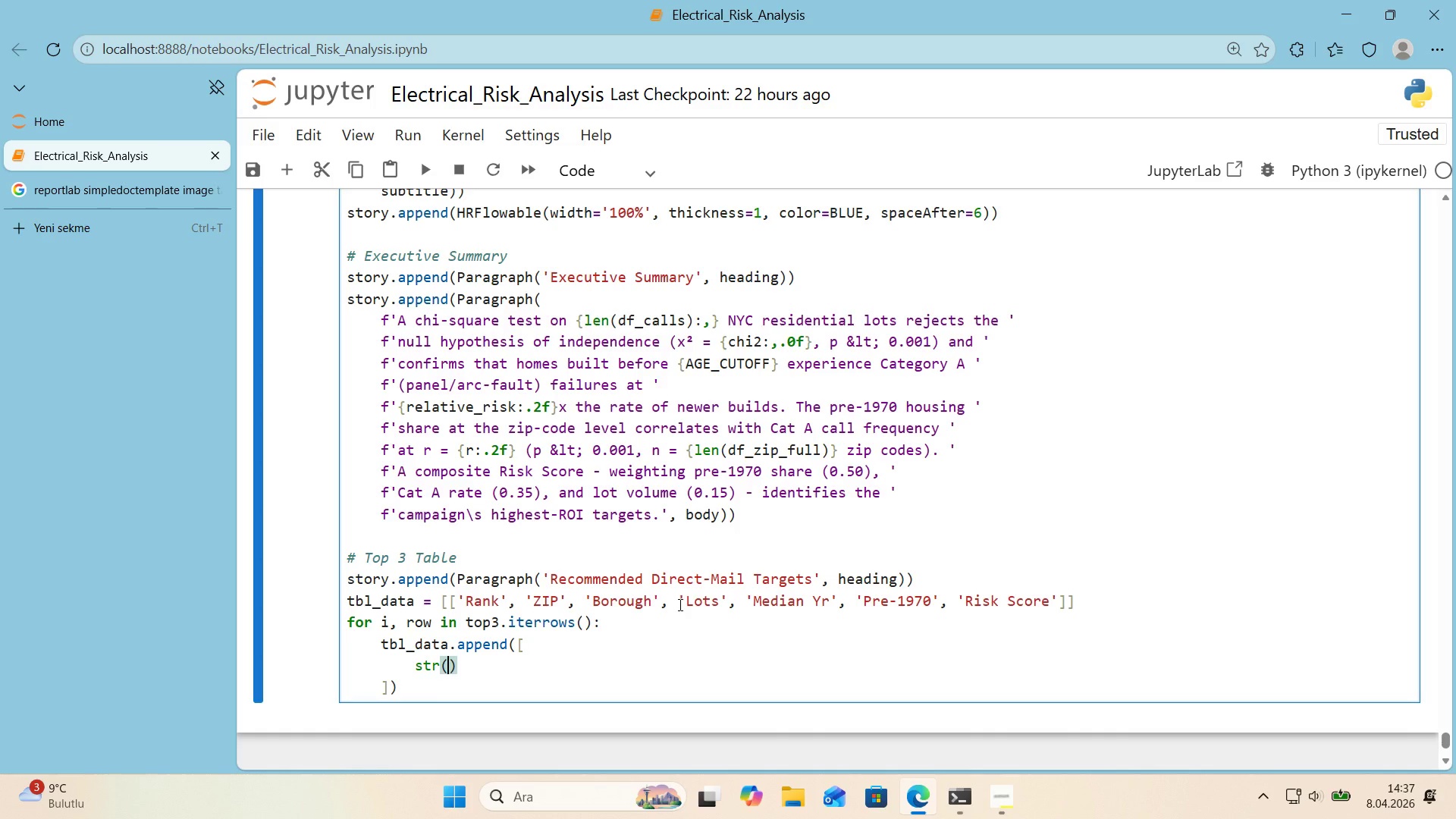 
 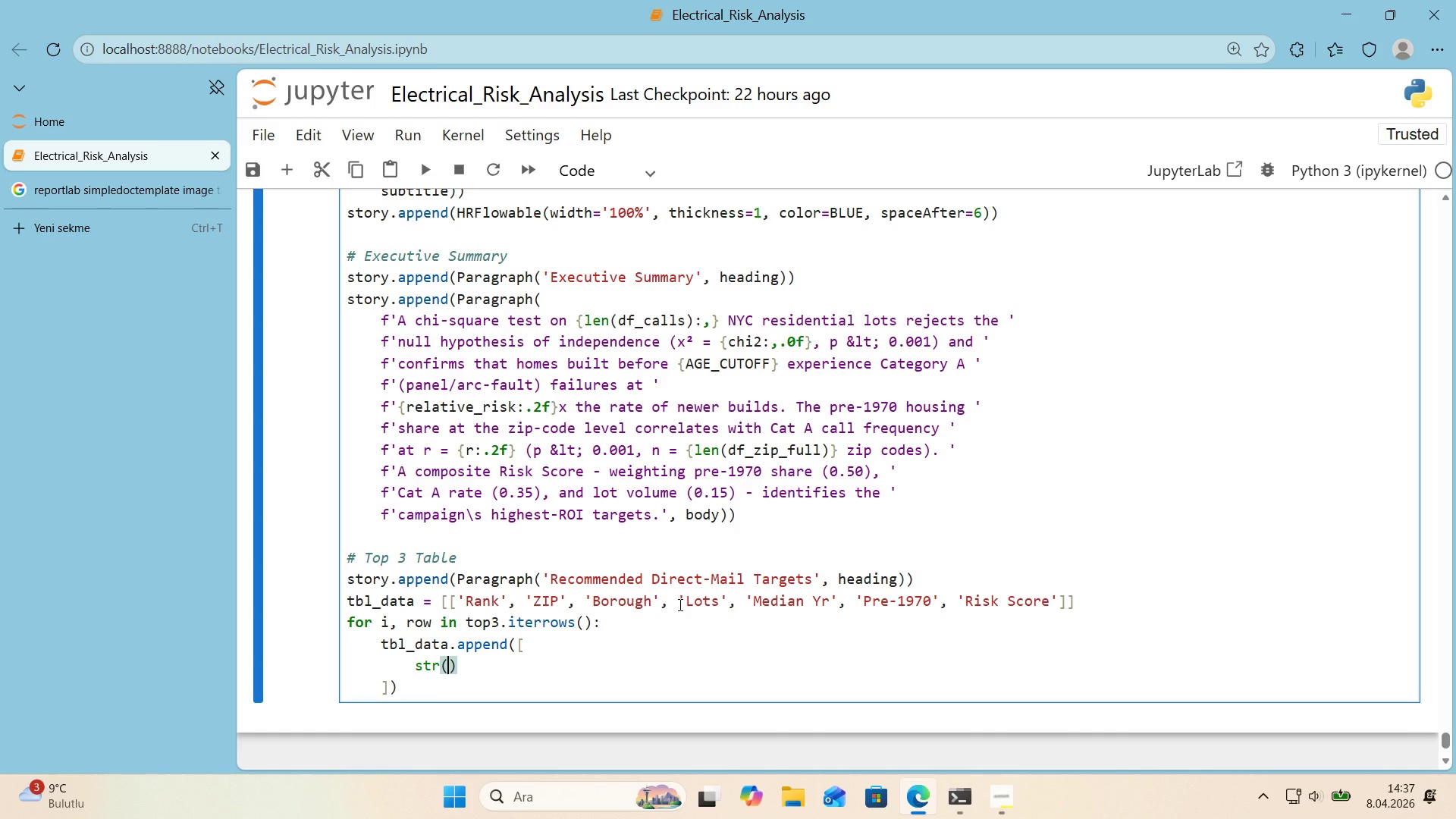 
key(ArrowLeft)
 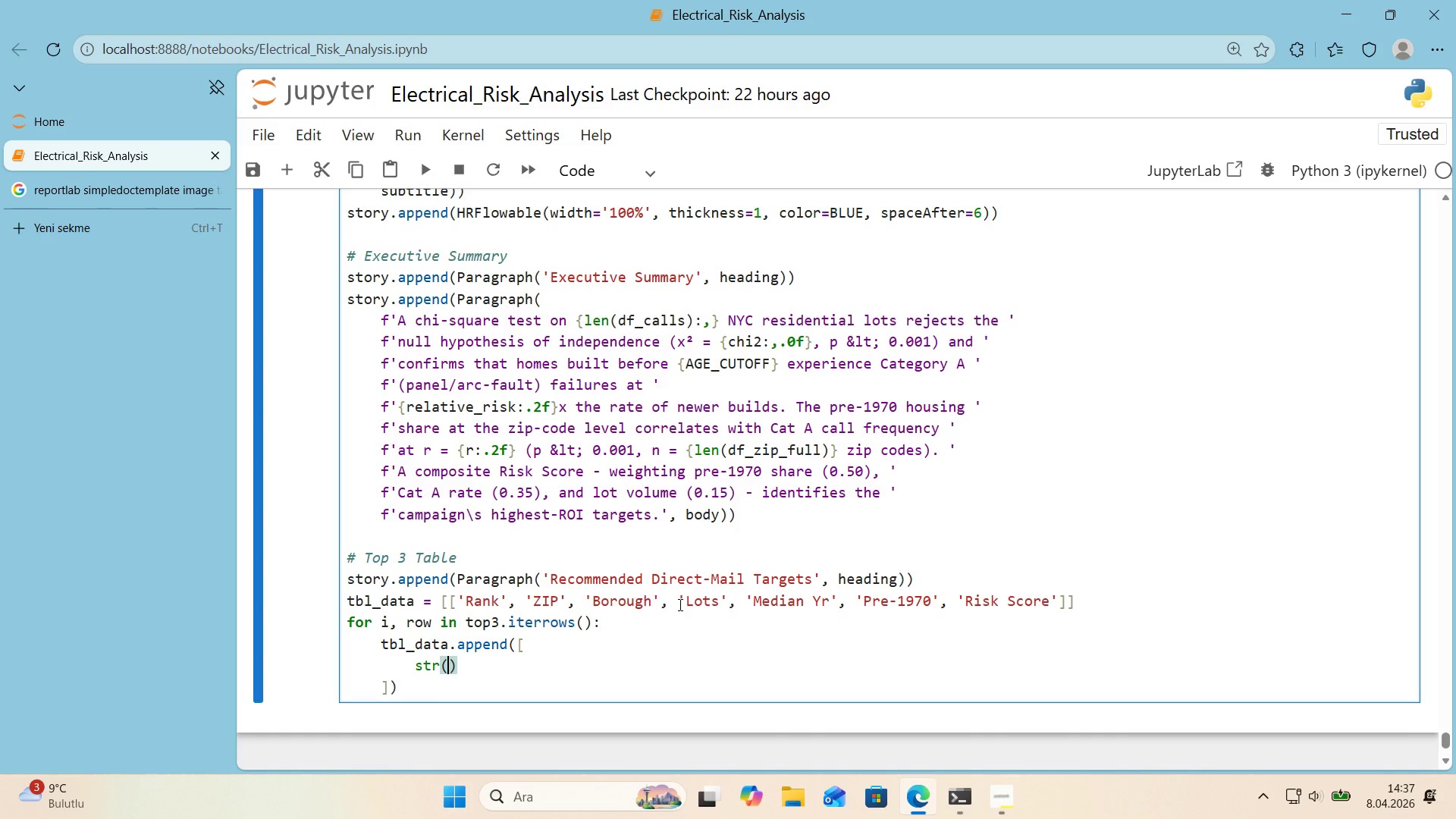 
key(Quote)
 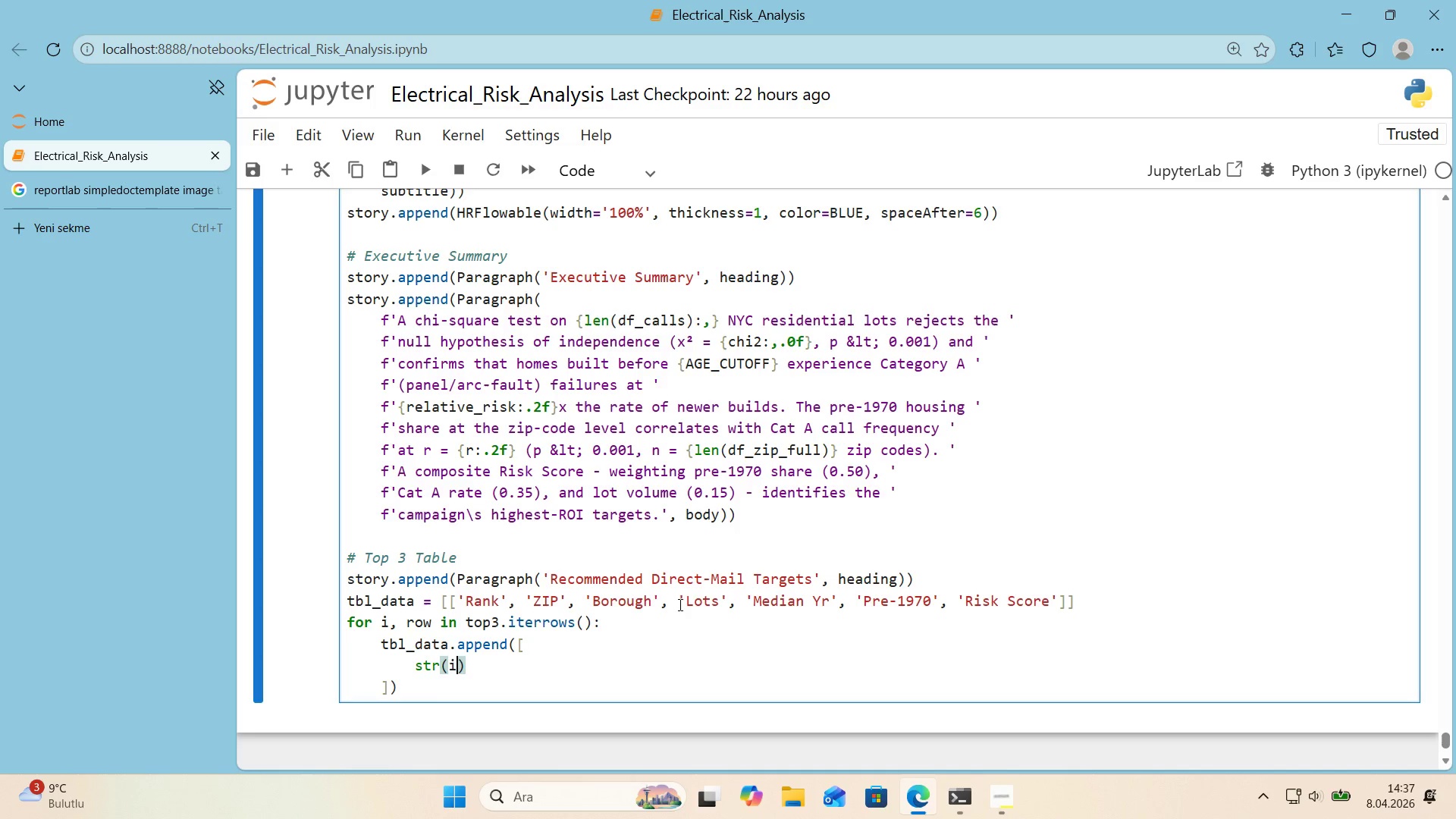 
key(NumpadAdd)
 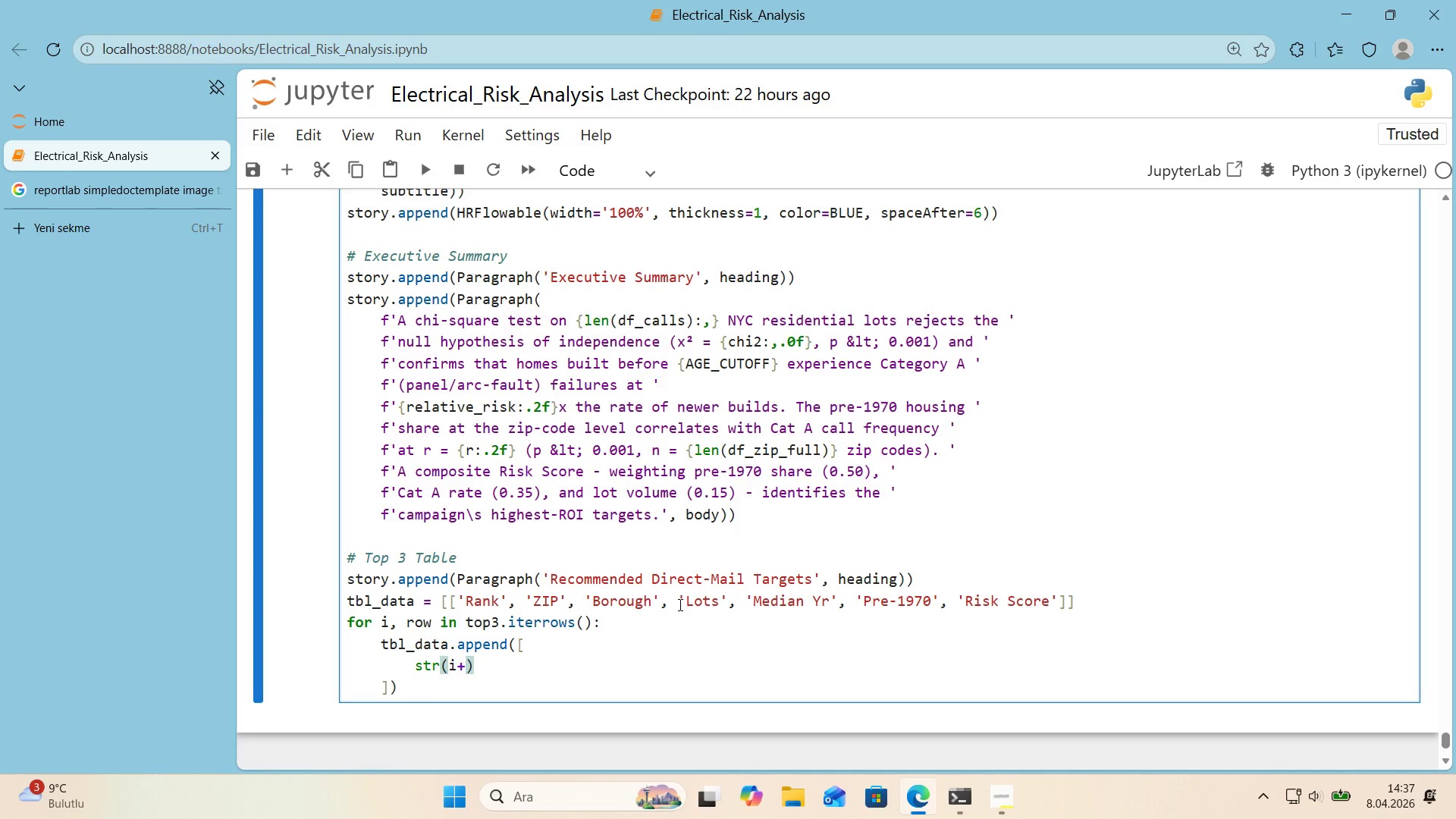 
key(Numpad1)
 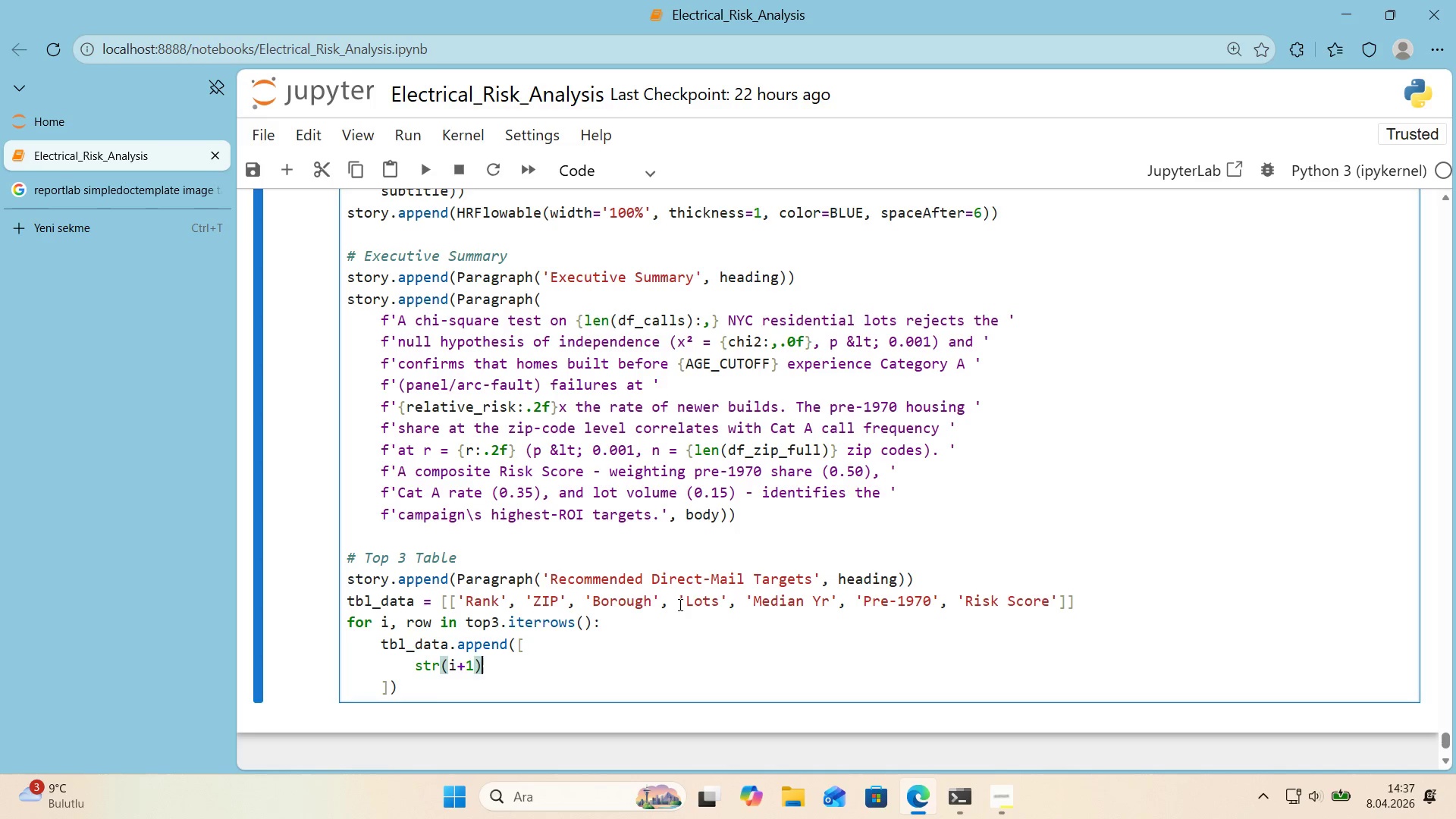 
key(ArrowRight)
 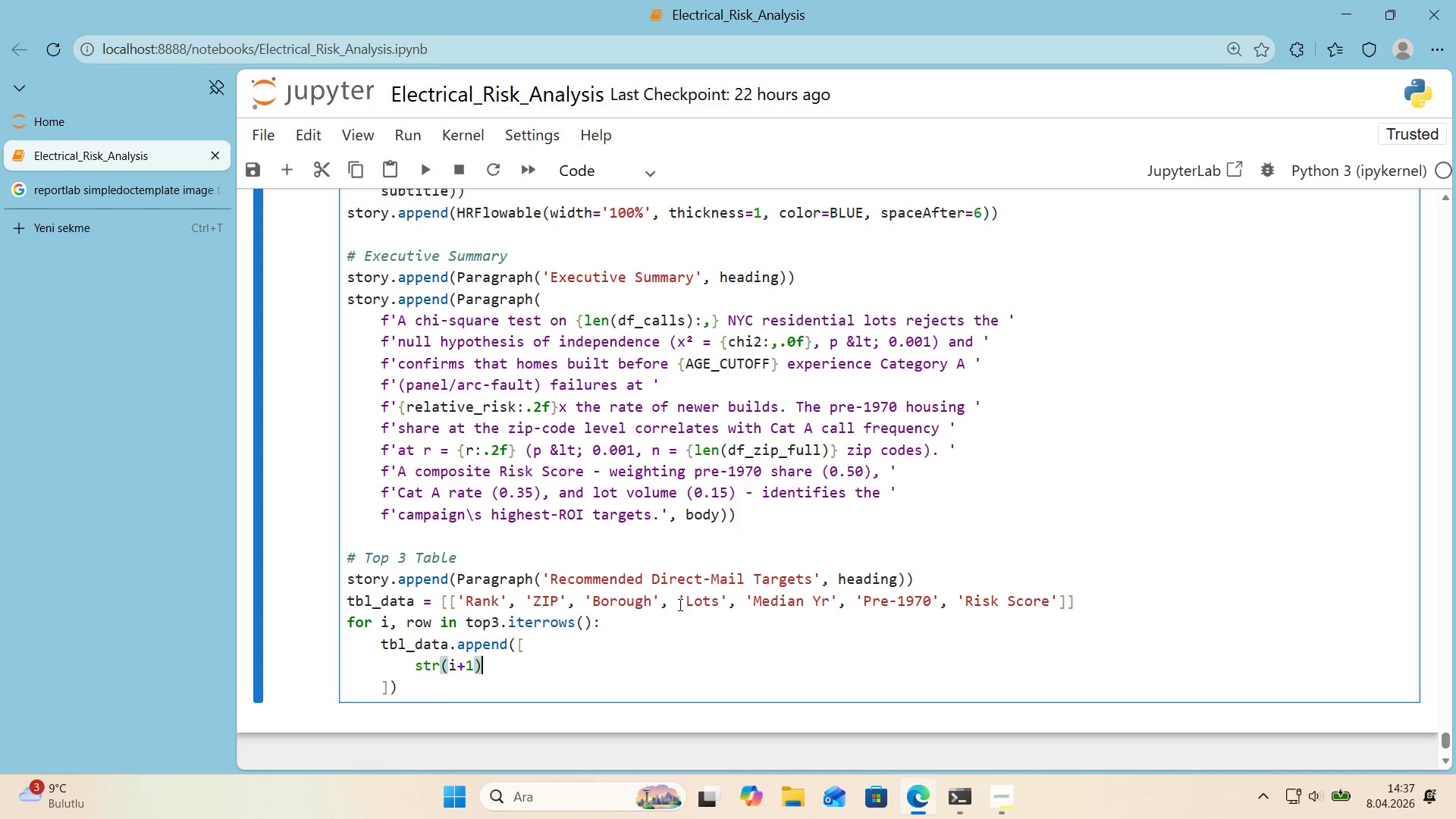 
type(, str*()
 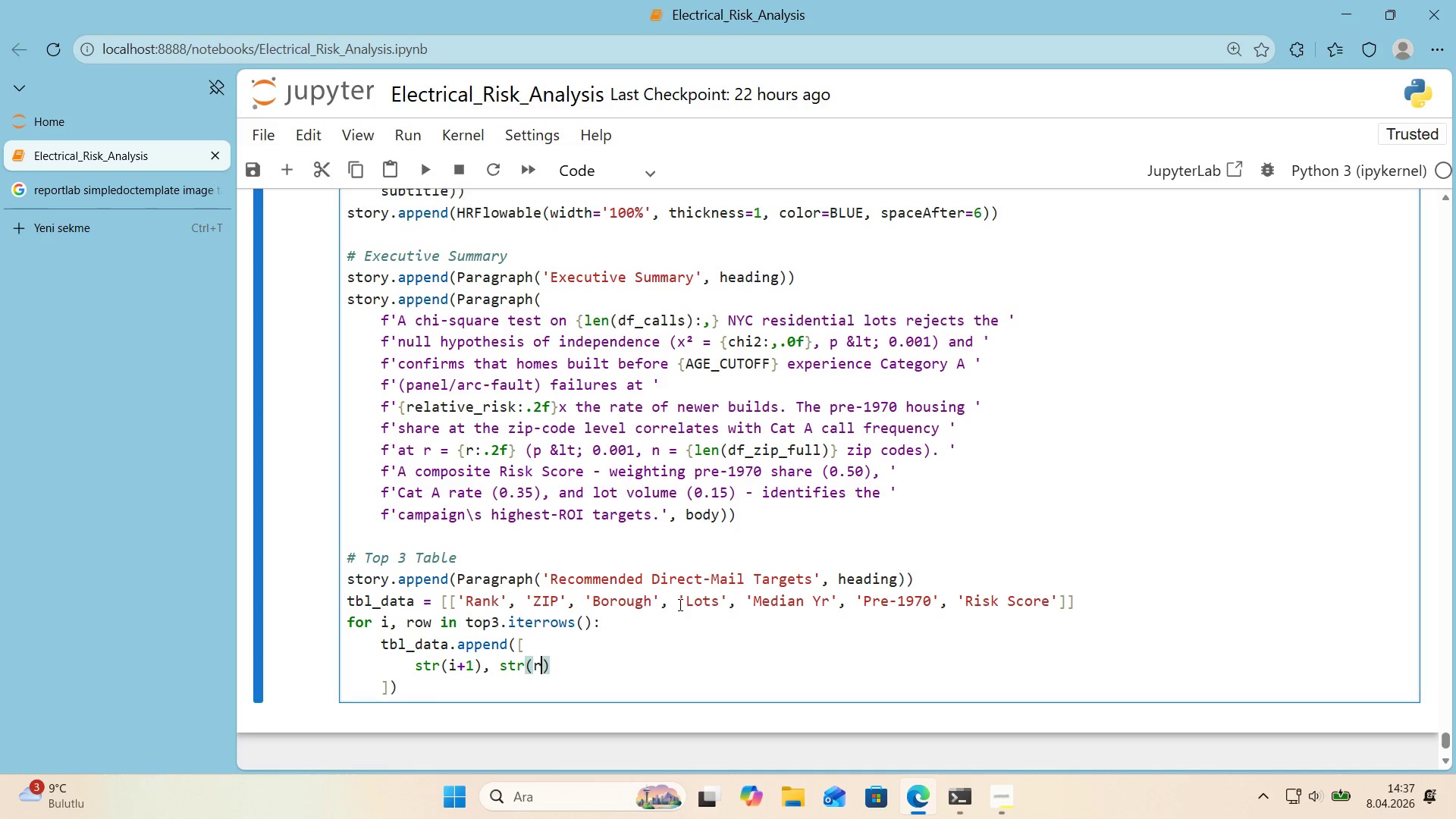 
 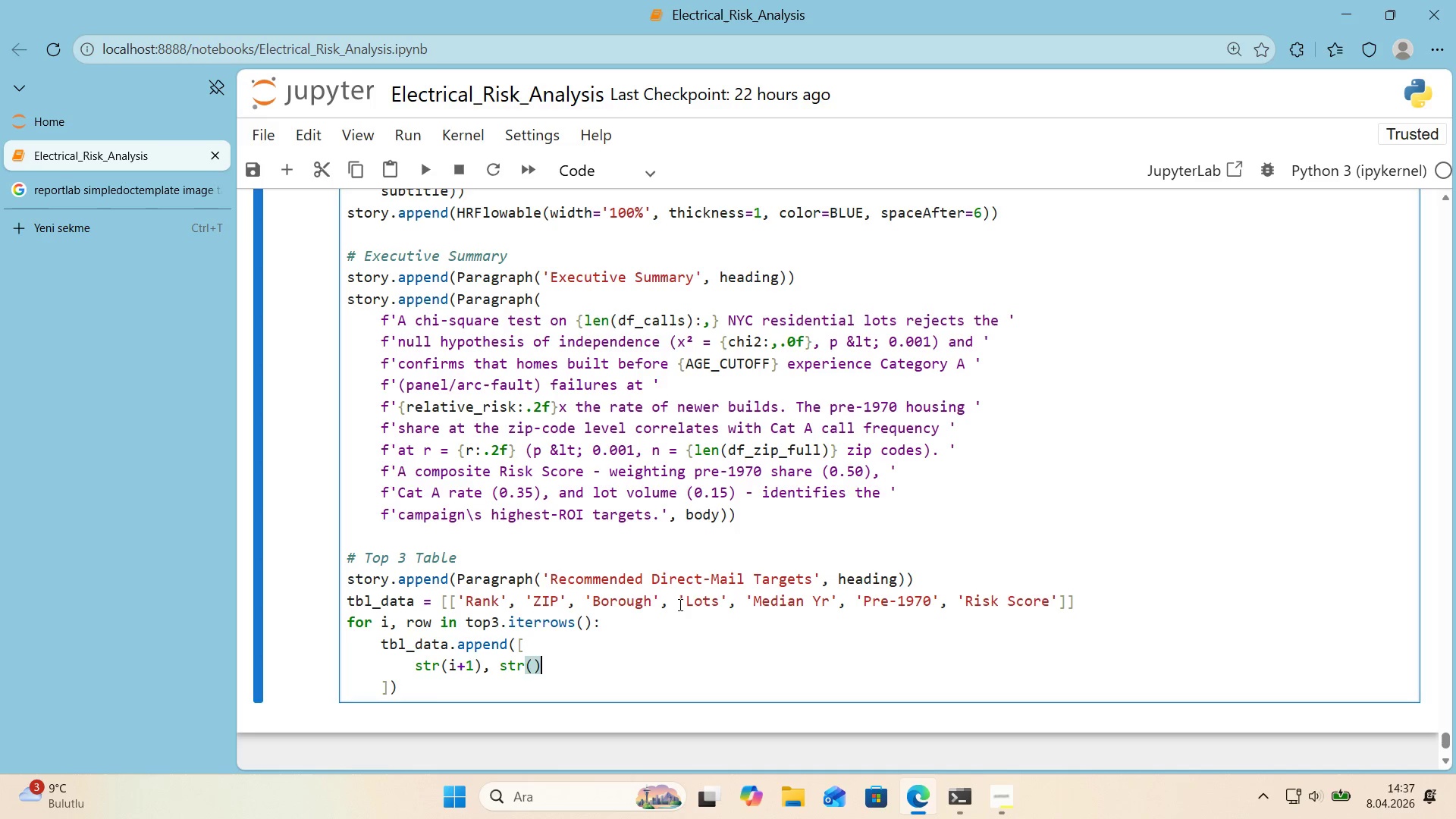 
key(ArrowLeft)
 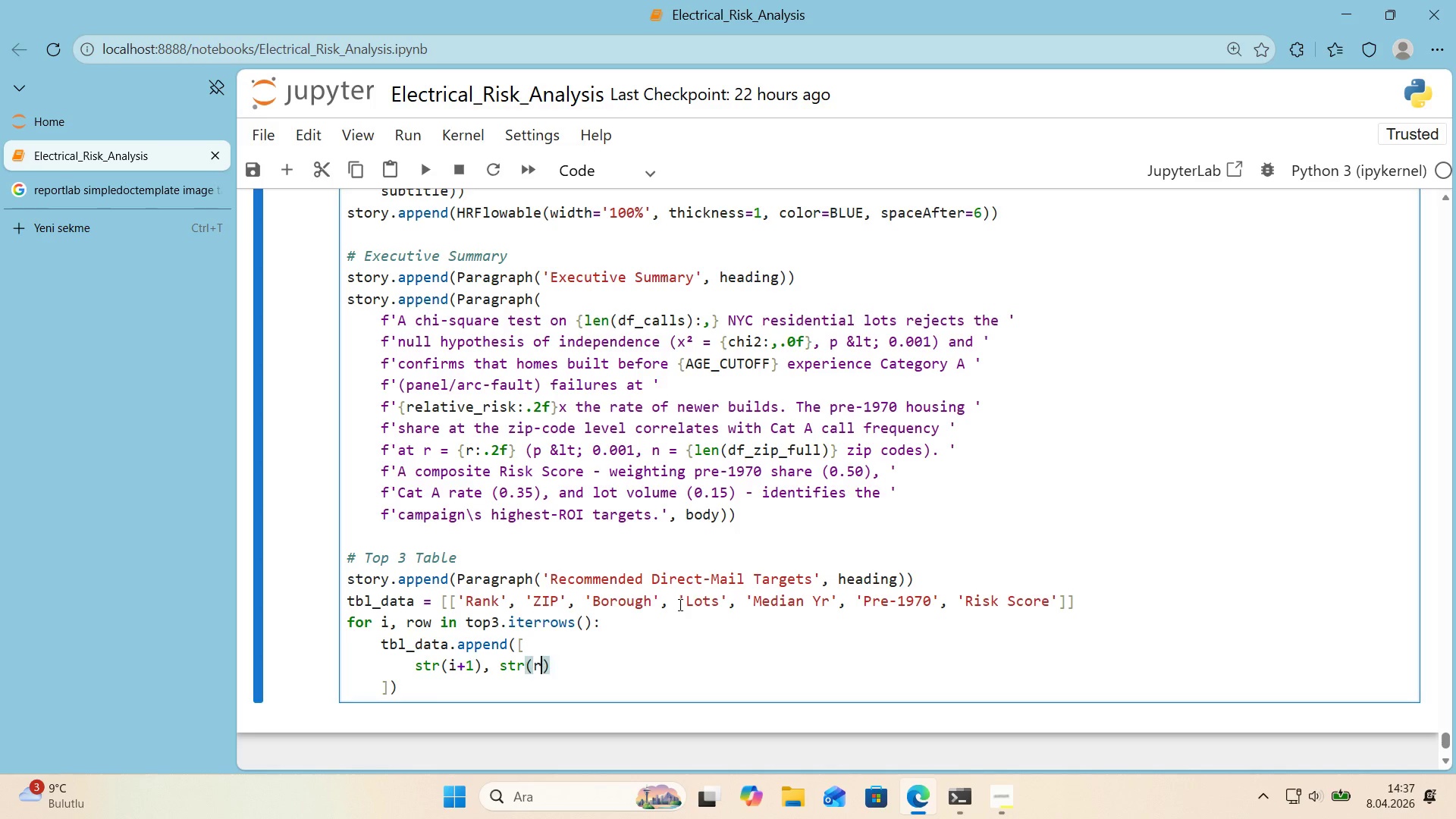 
type(row)
 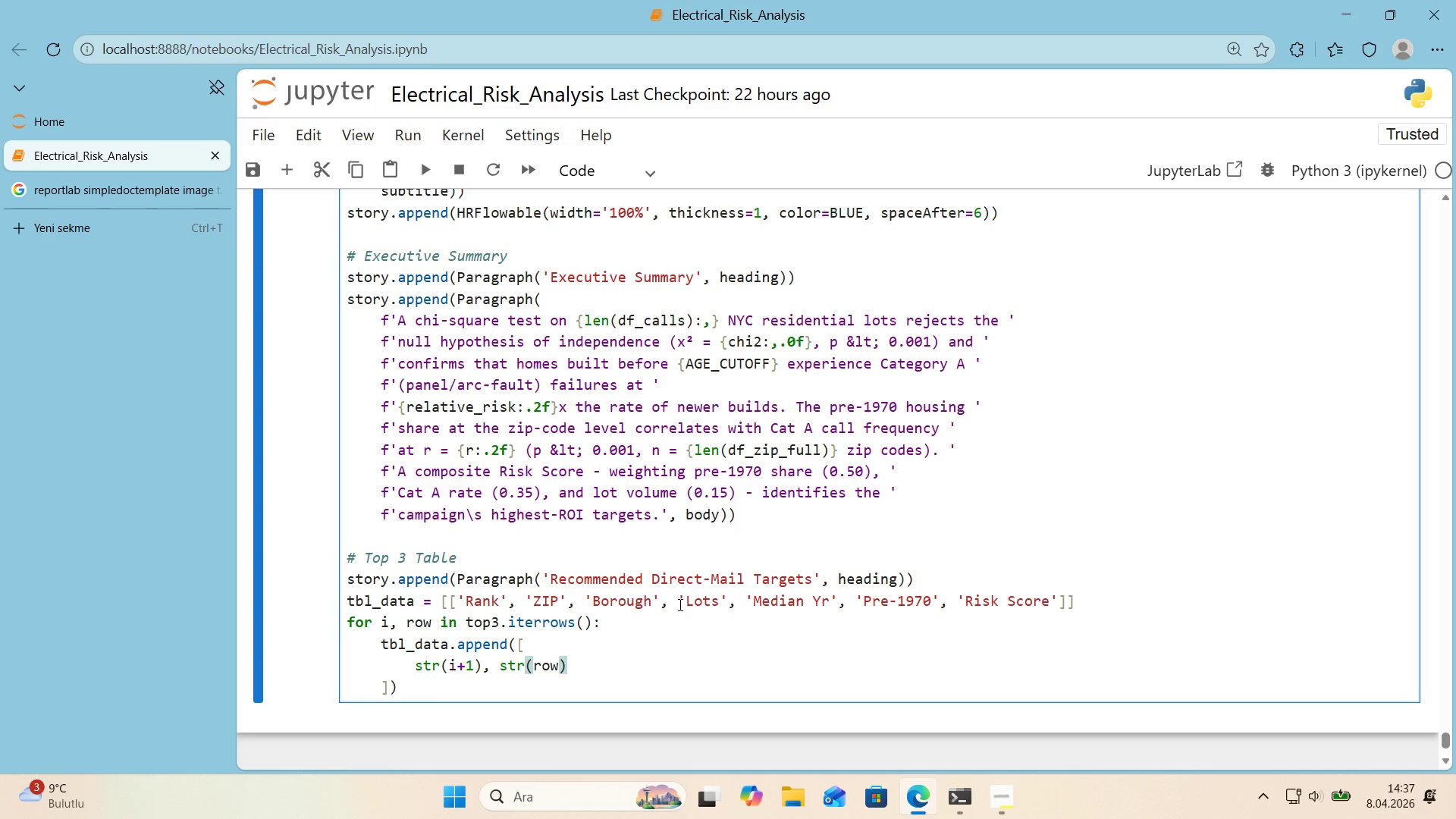 
key(Alt+Control+8)
 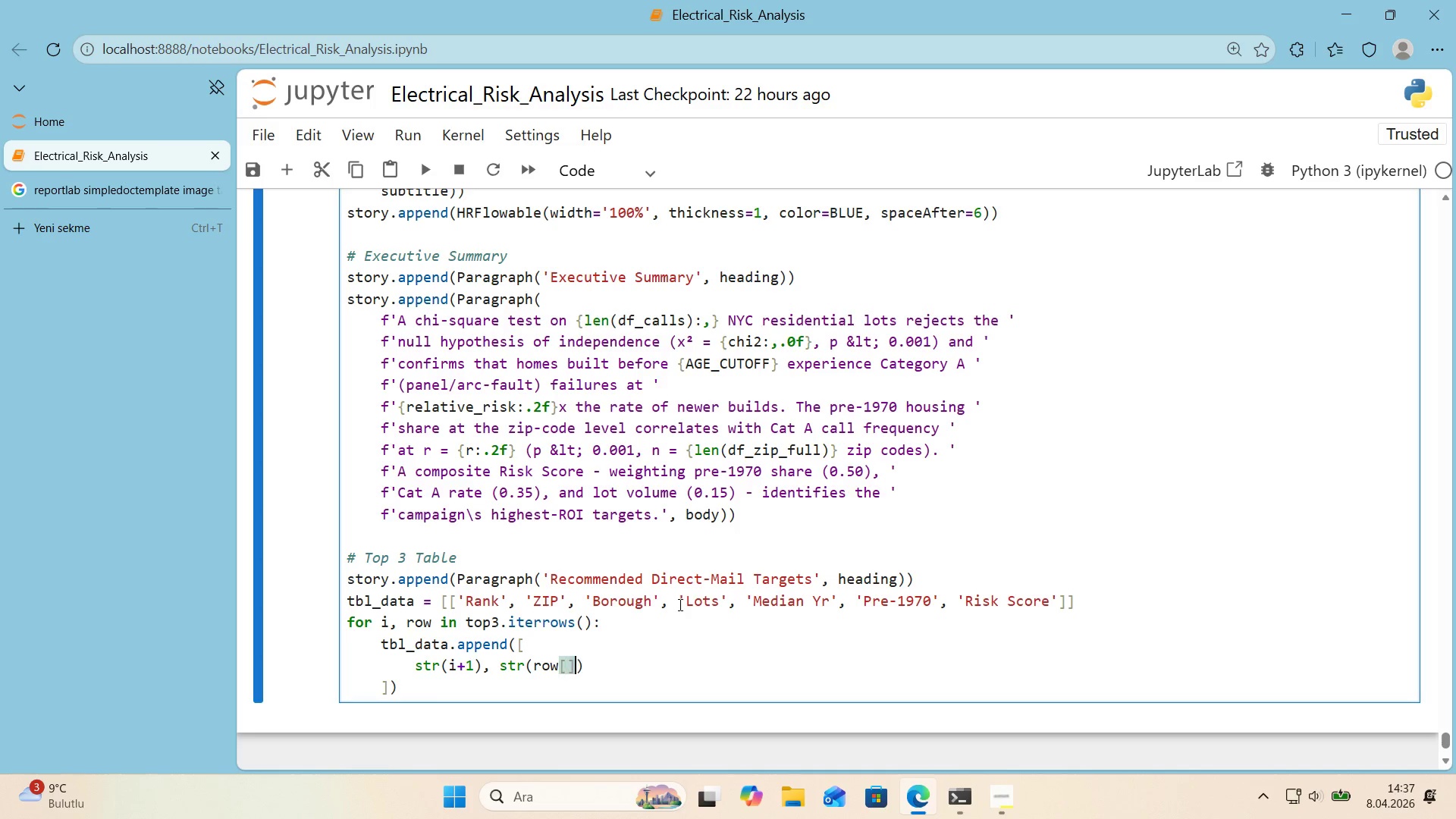 
key(Alt+Control+9)
 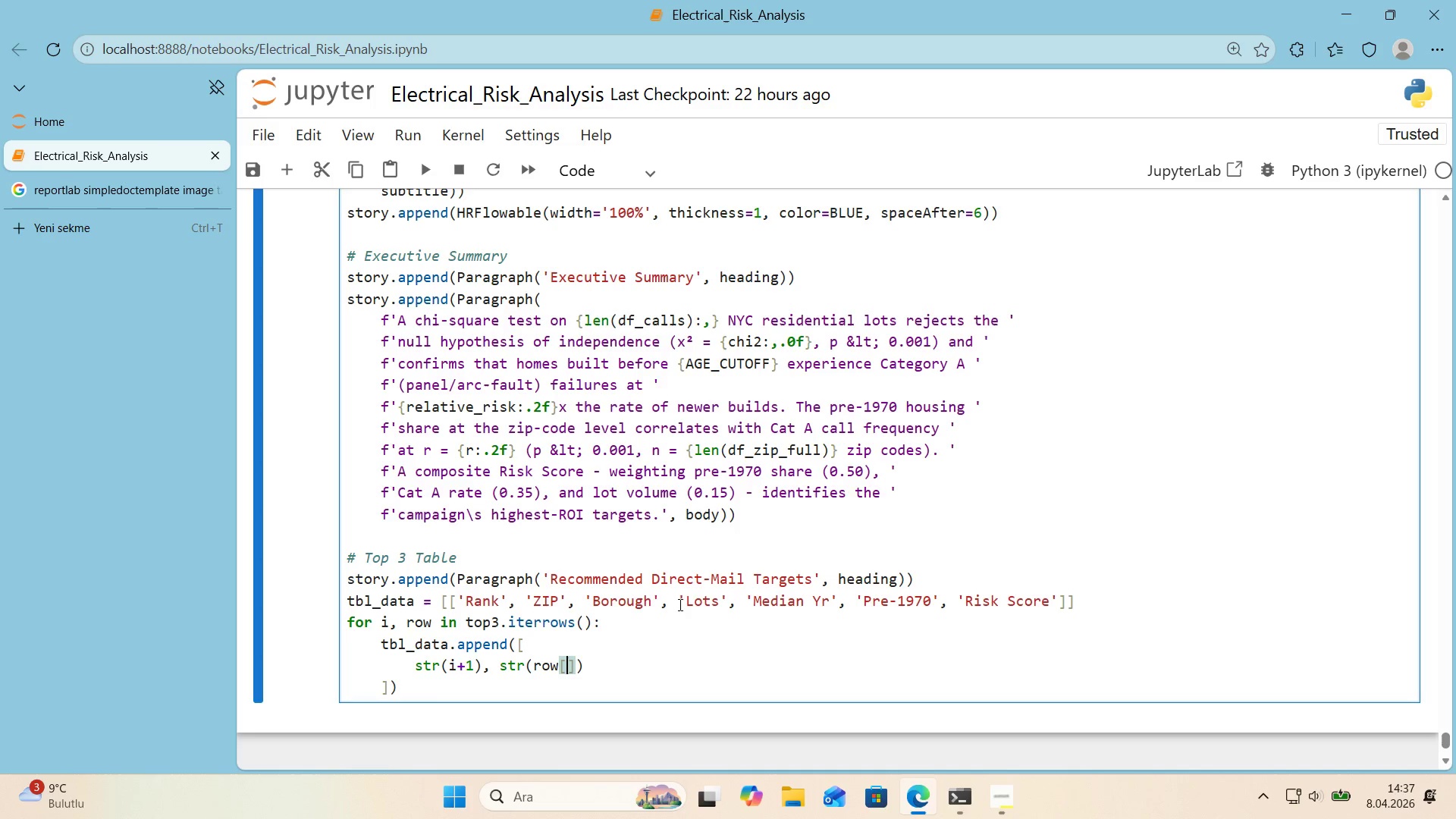 
key(ArrowLeft)
 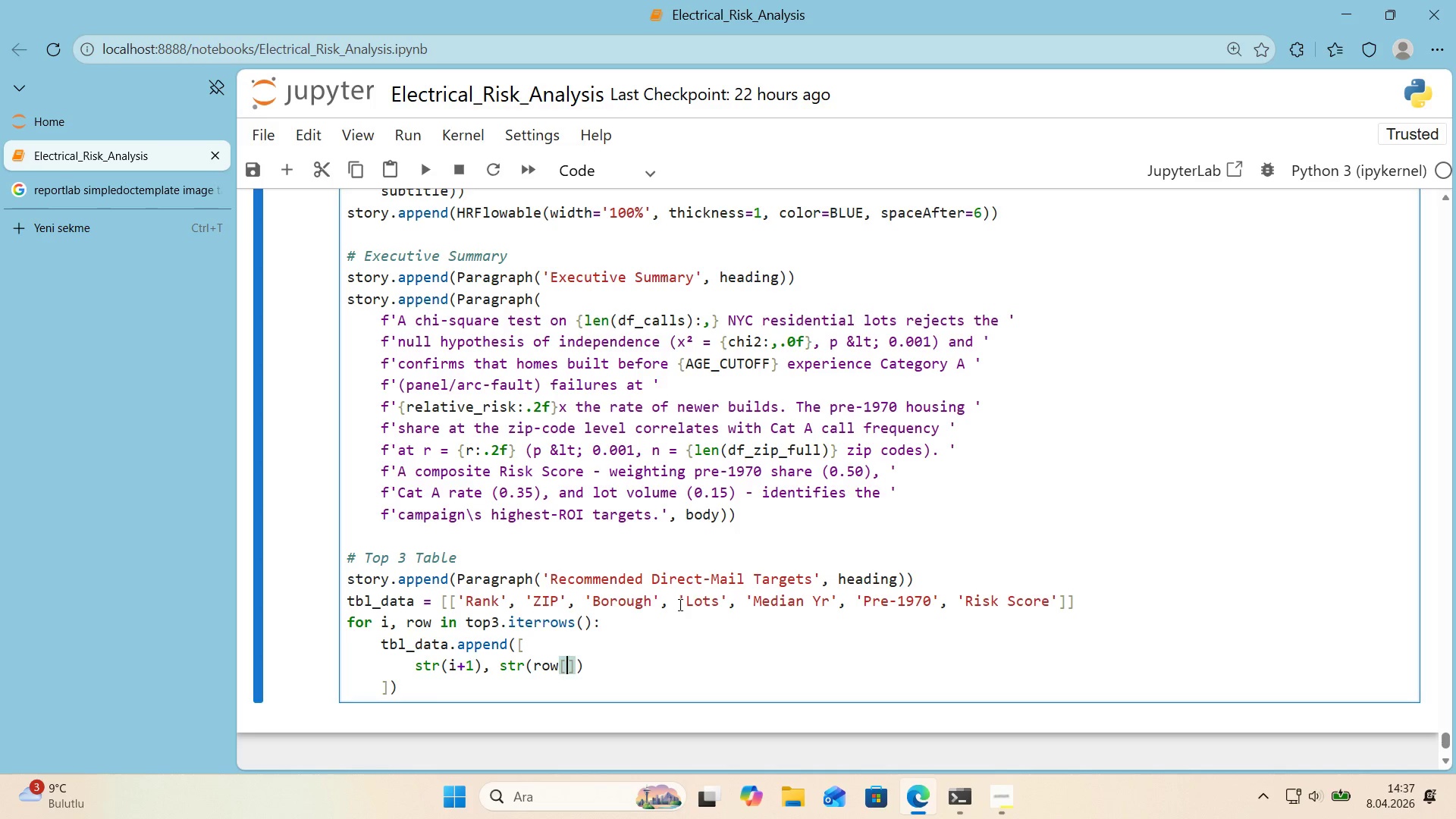 
type(@@)
 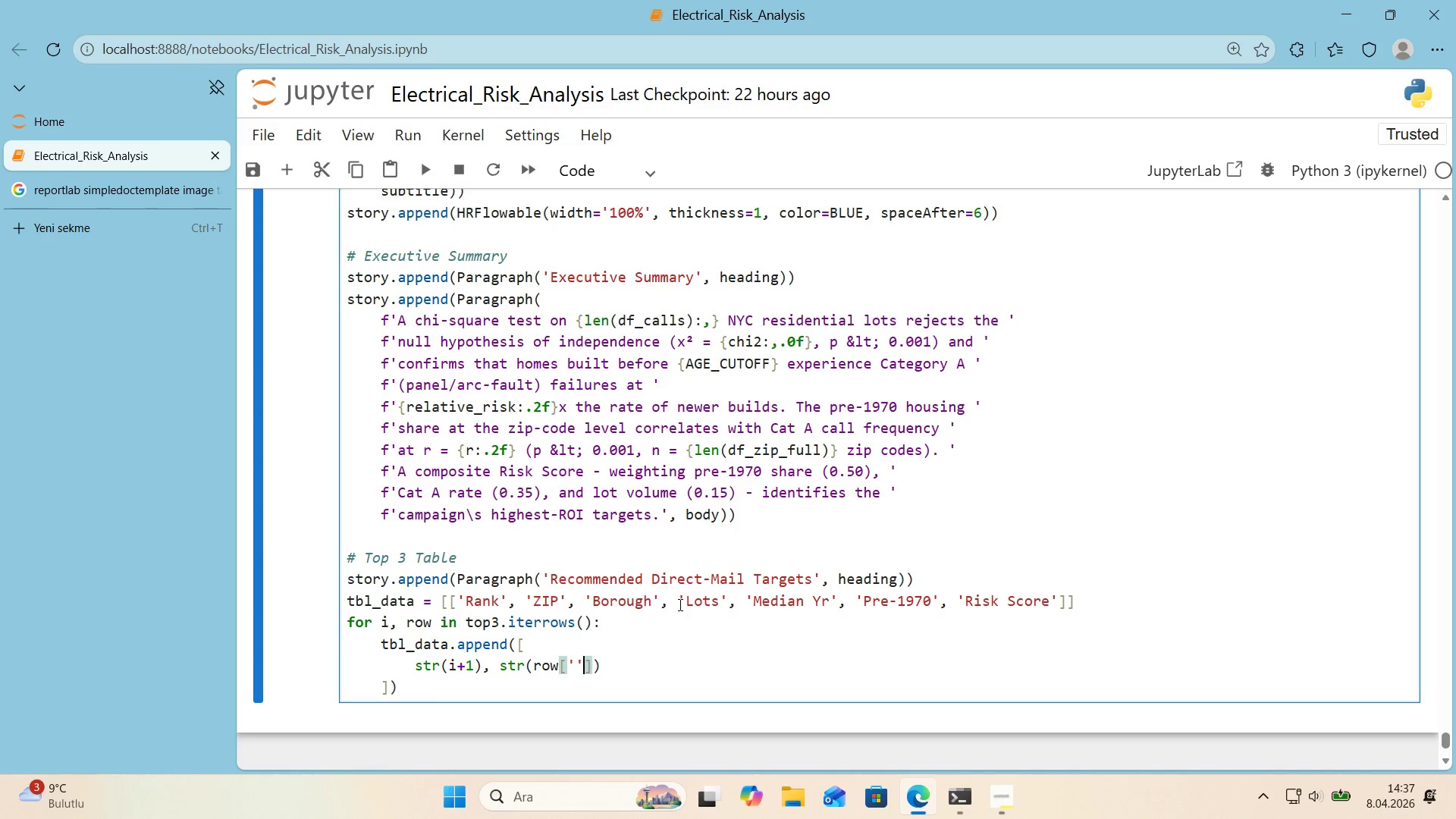 
key(ArrowLeft)
 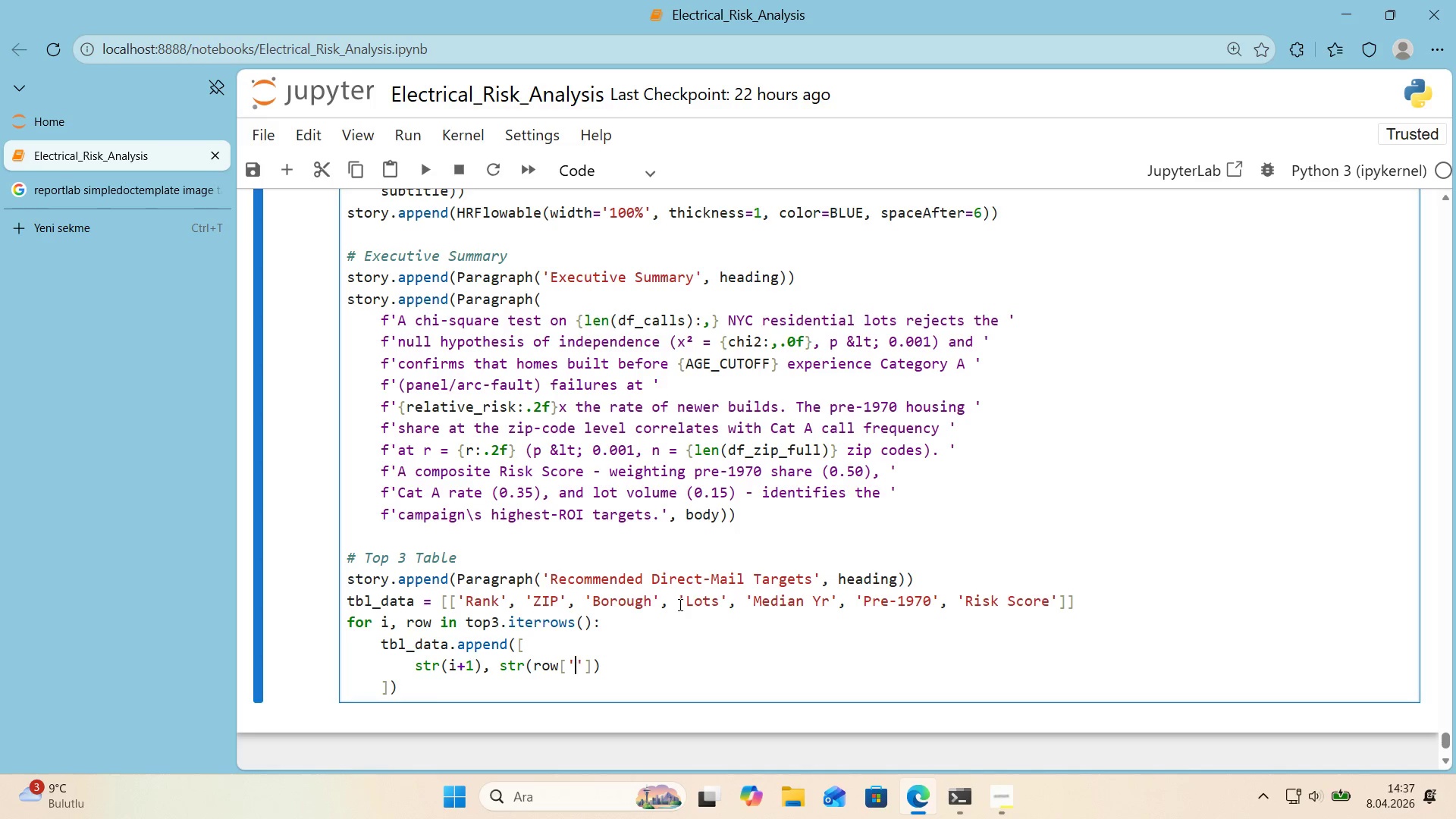 
type(z'pcode)
 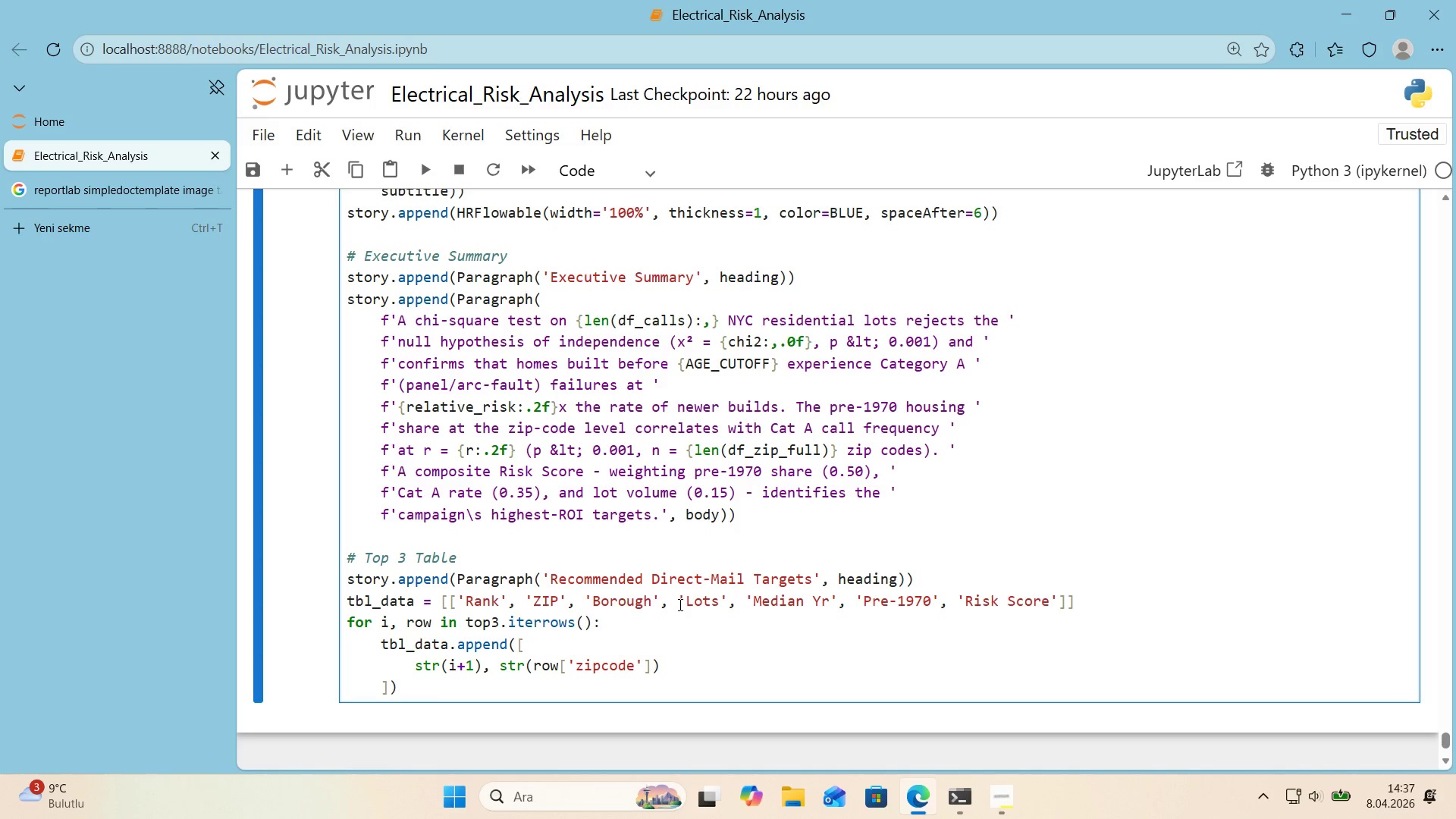 
key(ArrowRight)
 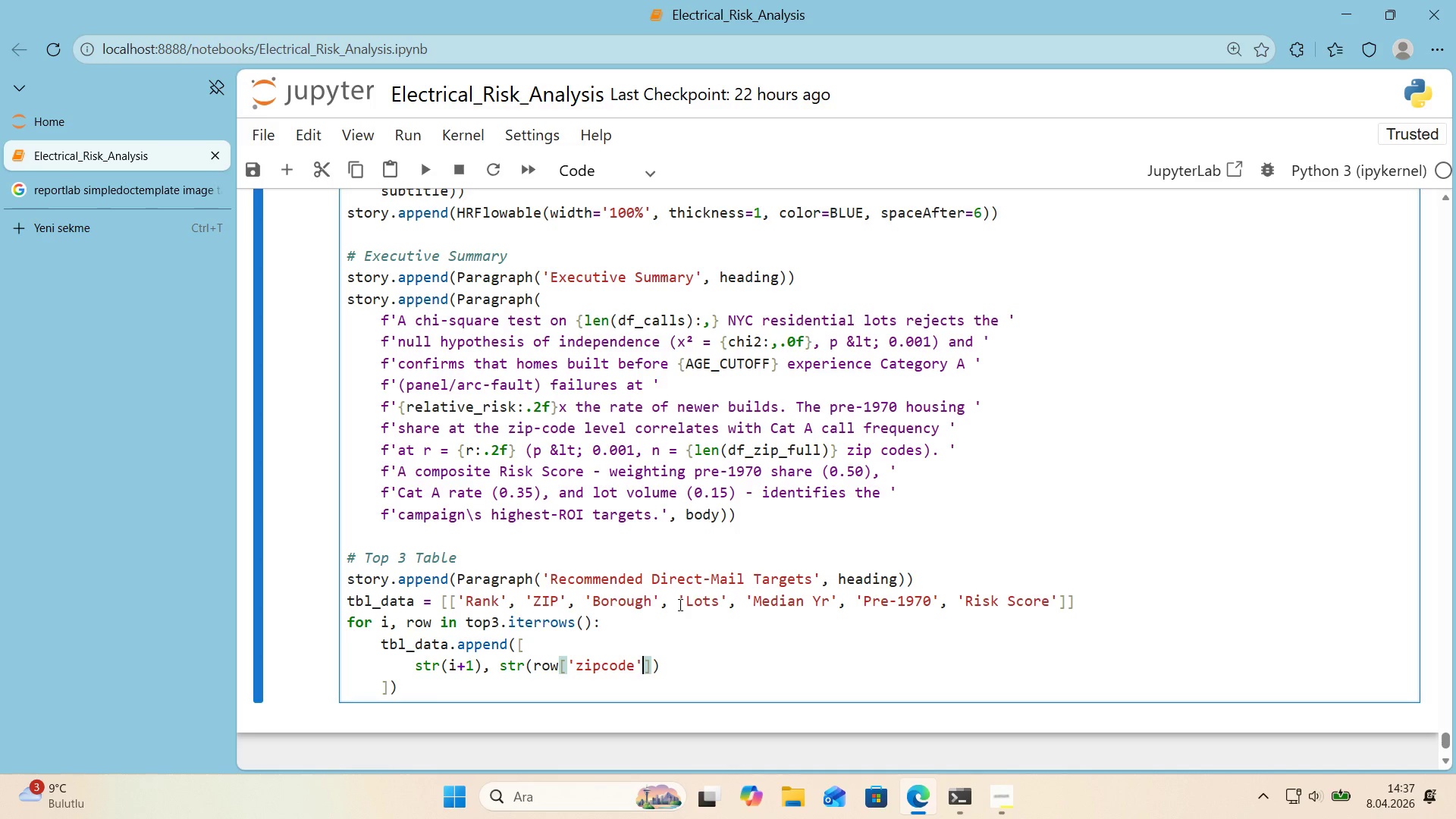 
key(ArrowRight)
 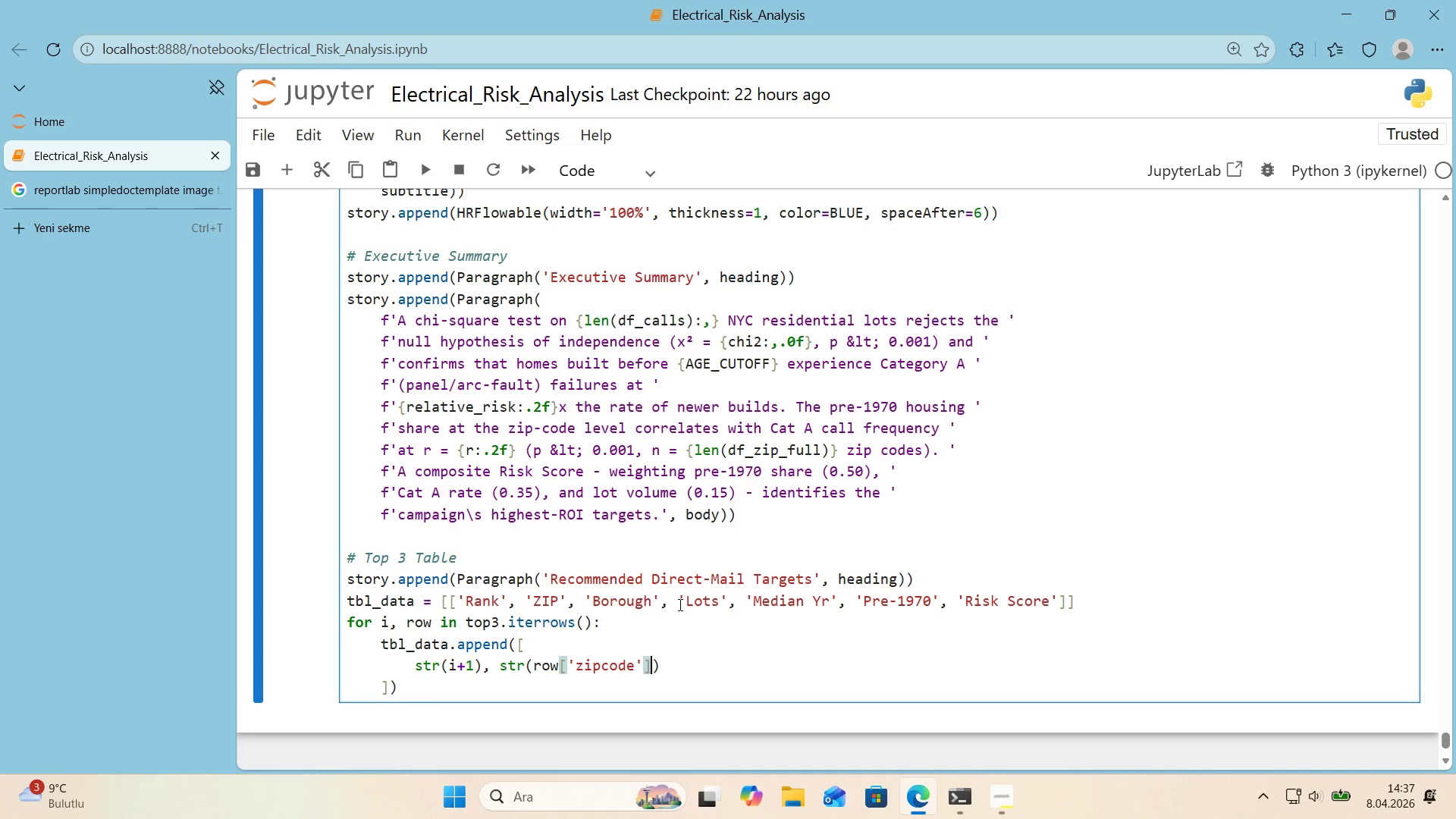 
key(ArrowRight)
 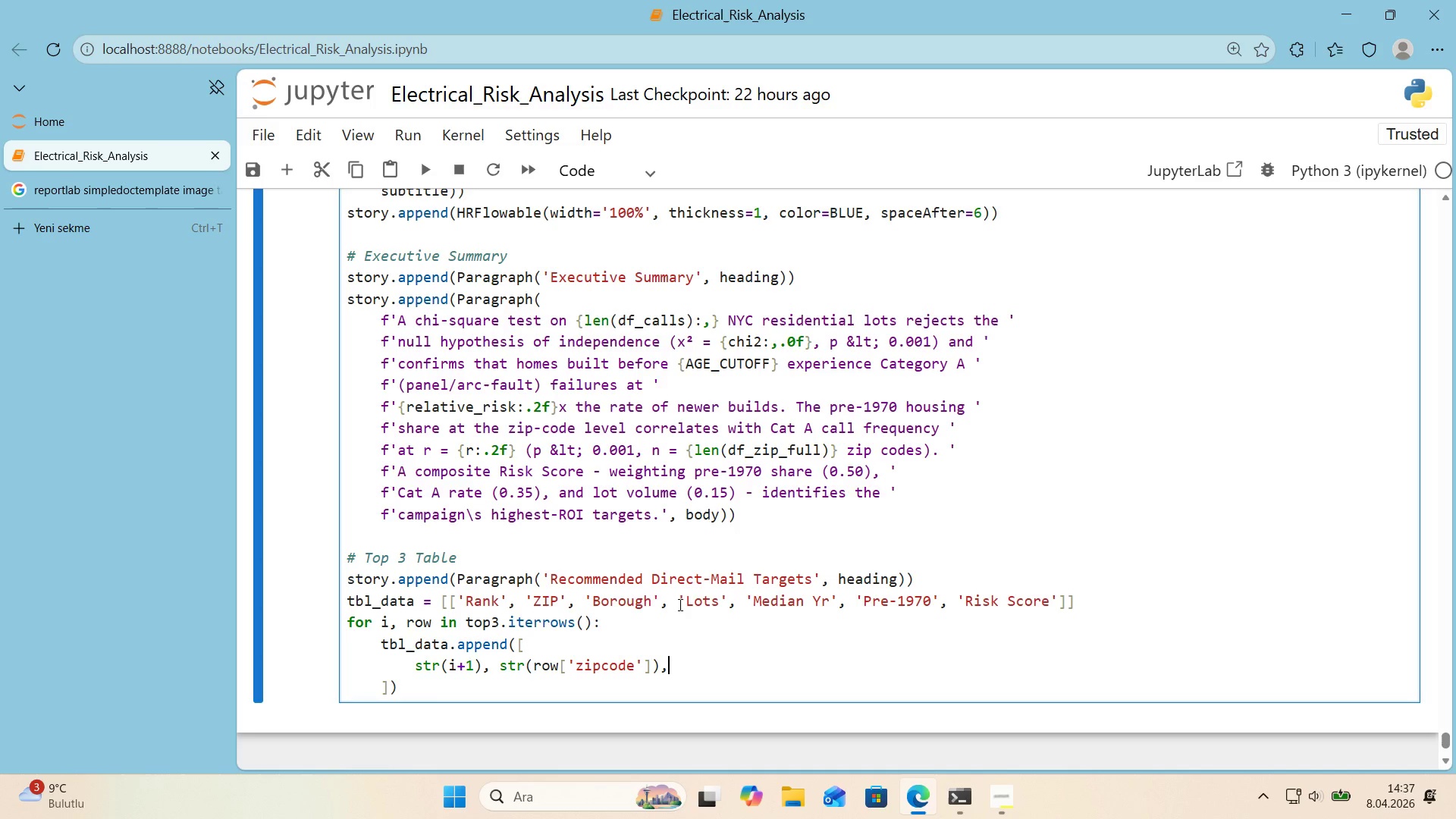 
type(, str*()
 